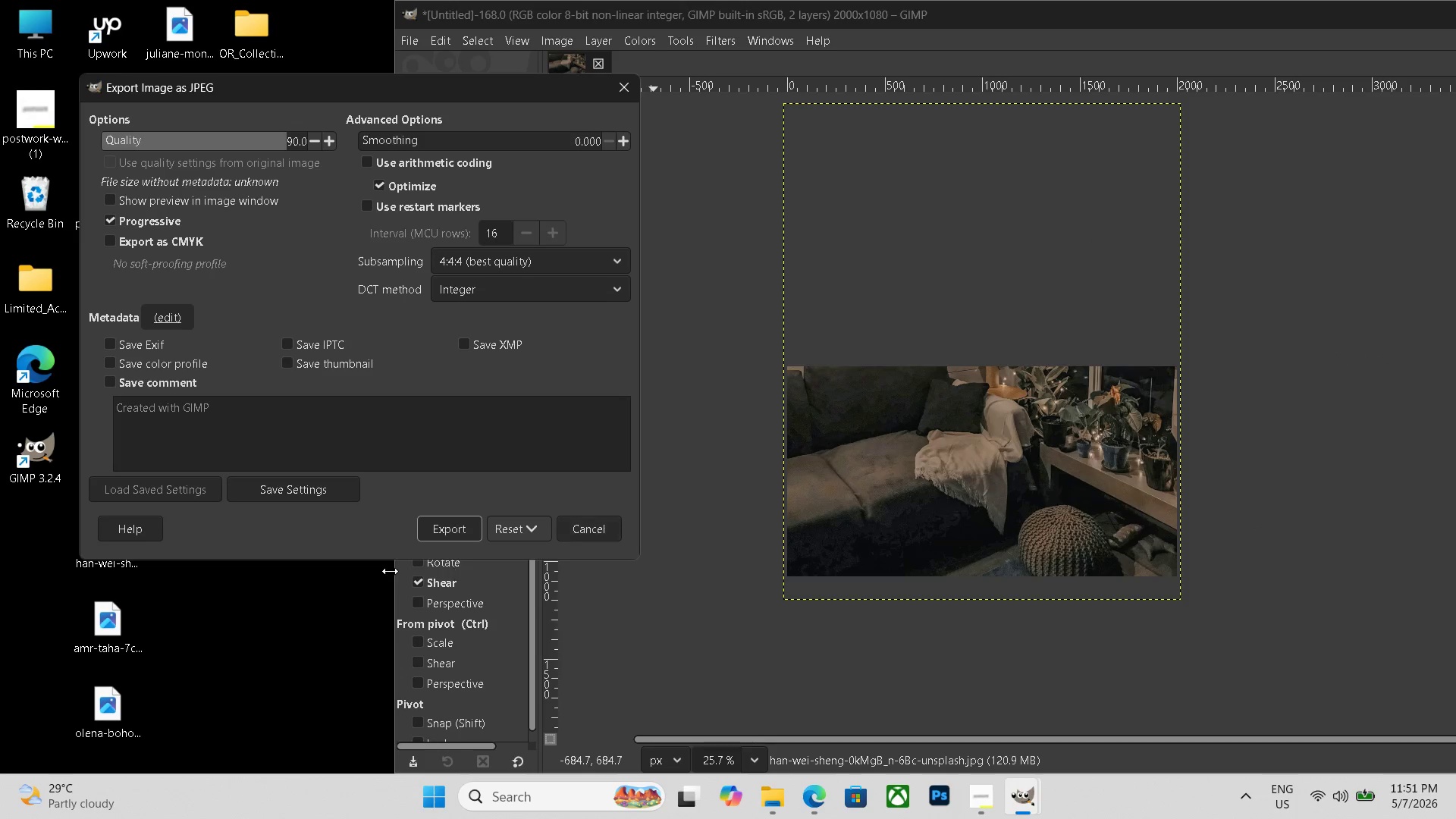 
left_click([462, 529])
 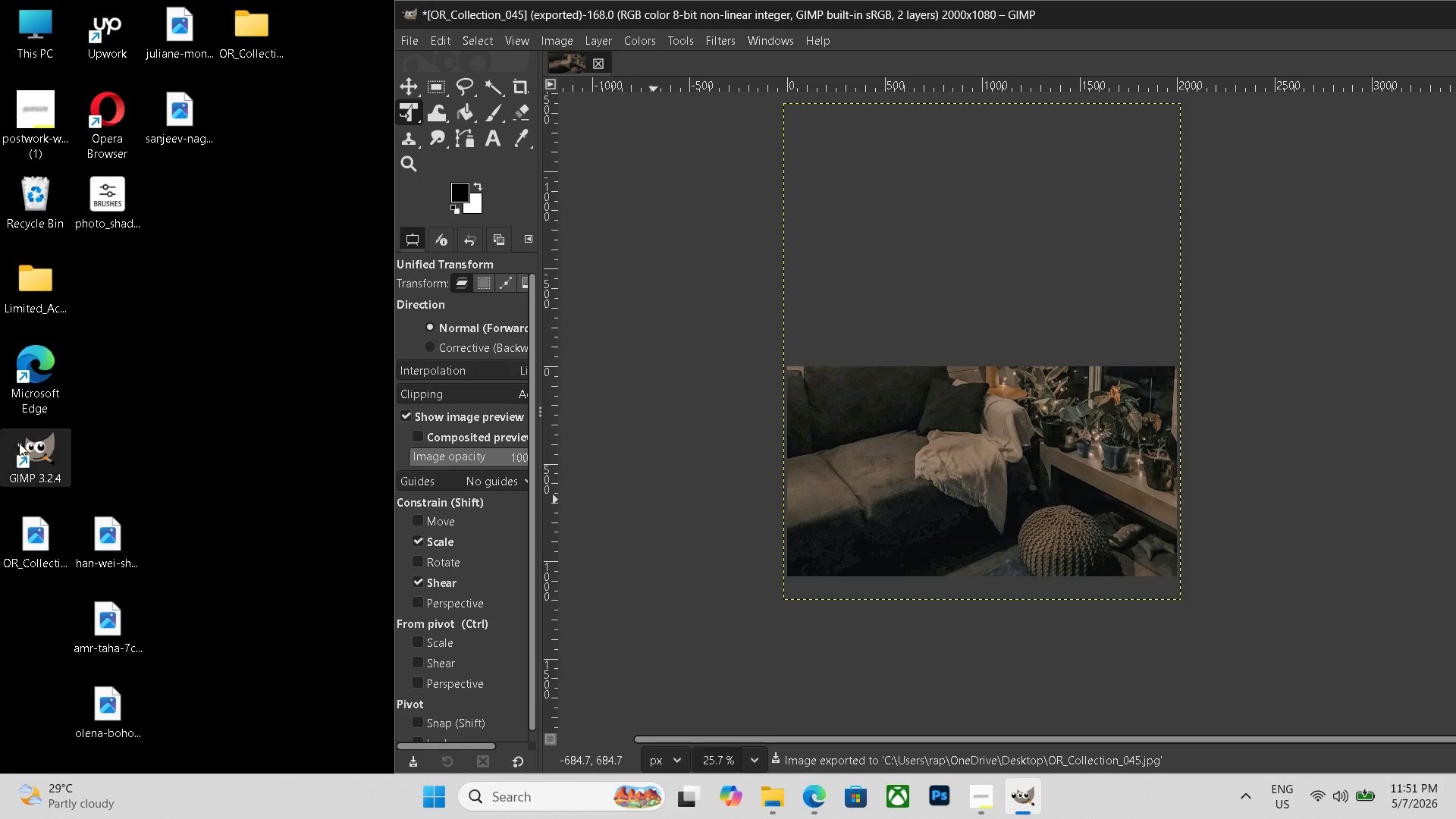 
left_click_drag(start_coordinate=[33, 539], to_coordinate=[237, 54])
 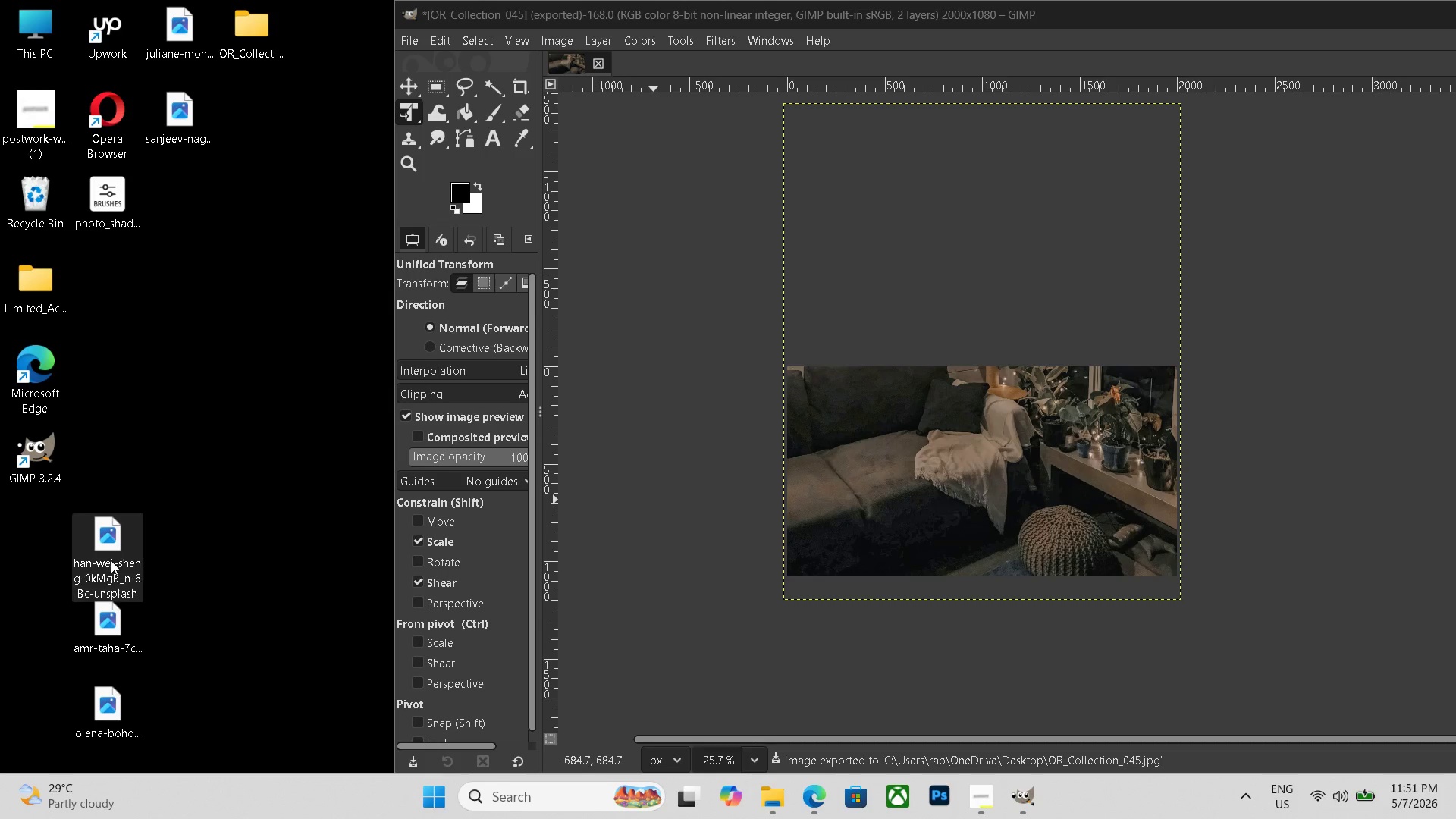 
double_click([111, 560])
 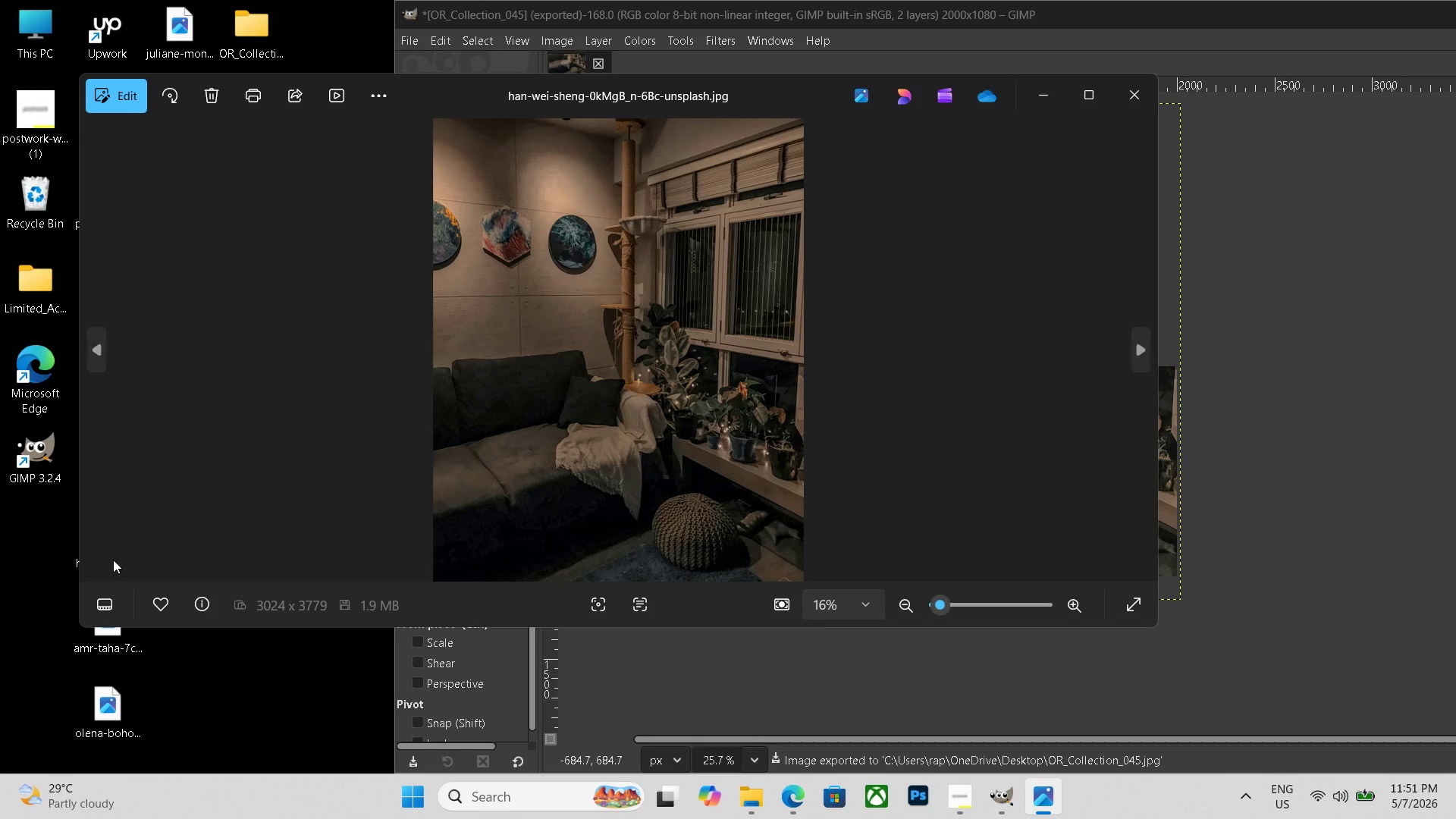 
key(Escape)
 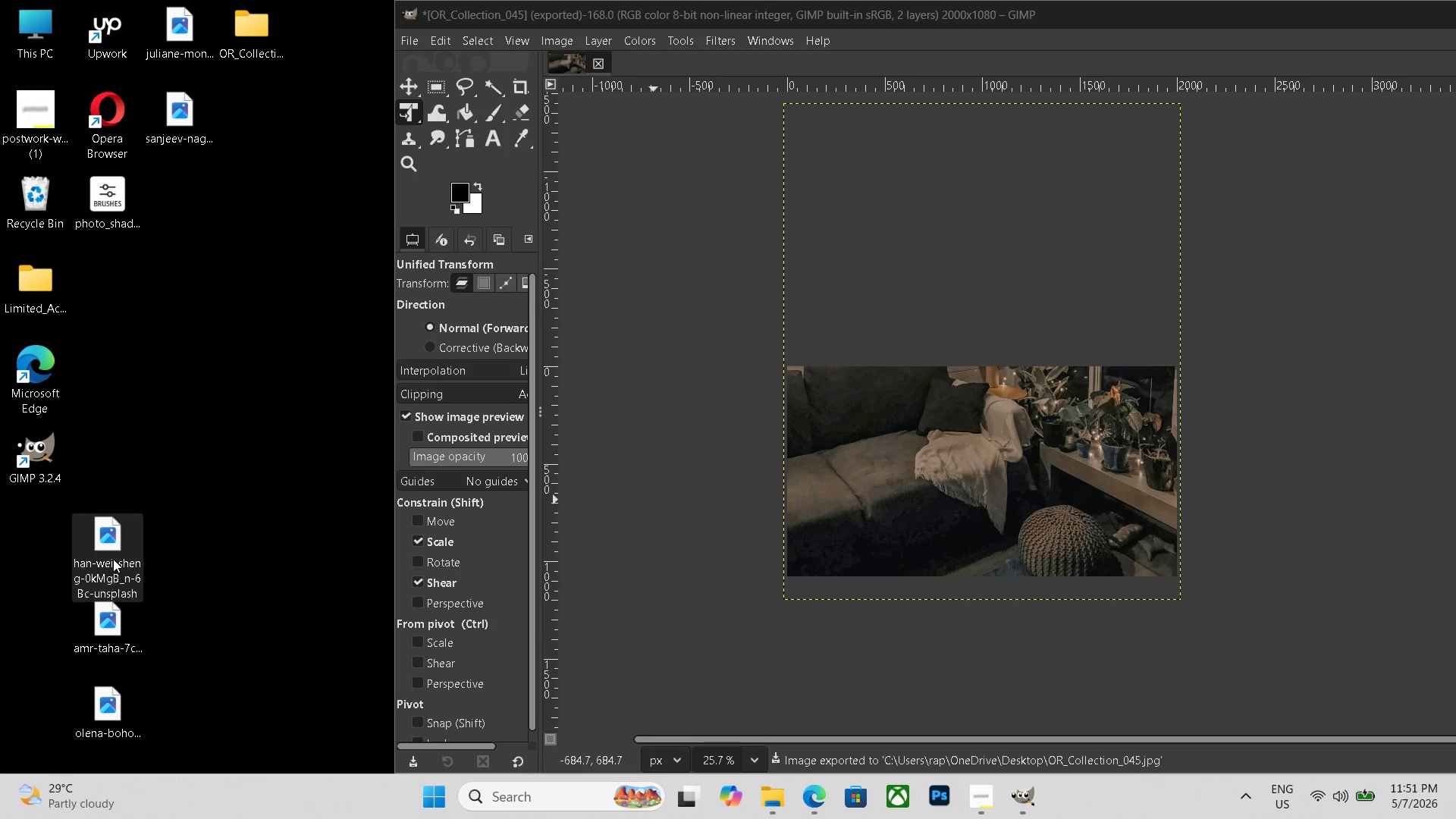 
double_click([113, 559])
 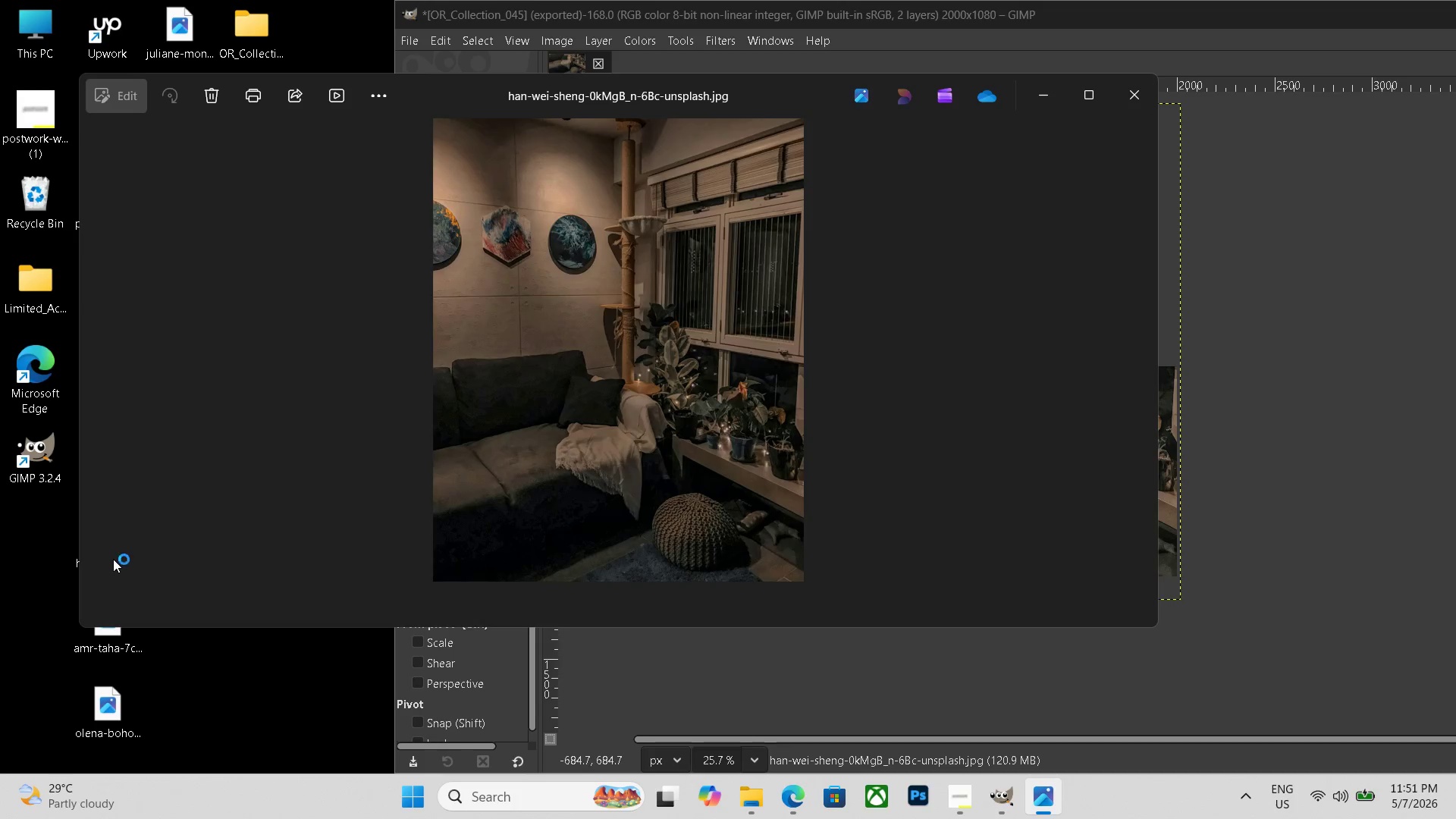 
key(Escape)
 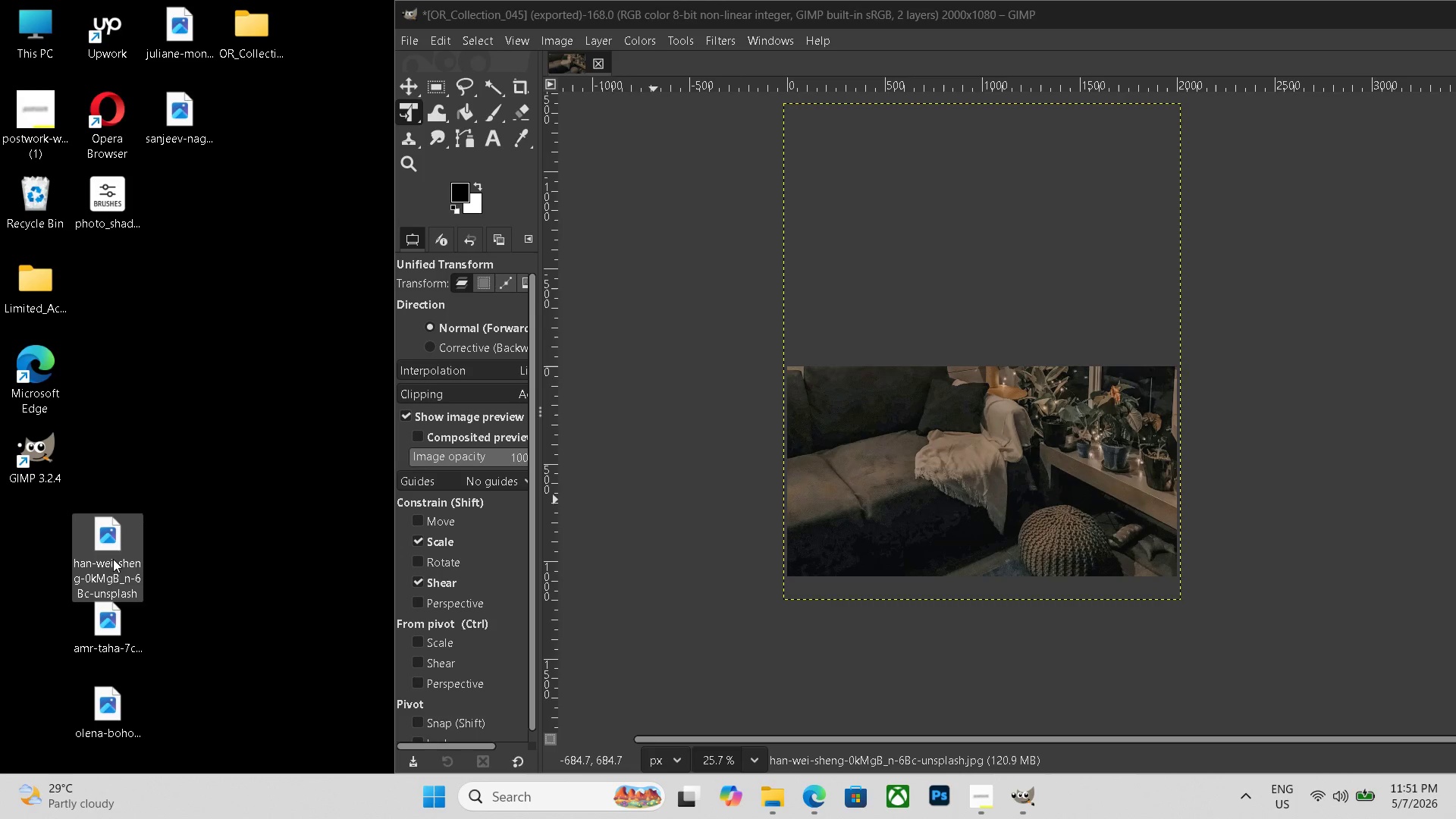 
left_click([113, 559])
 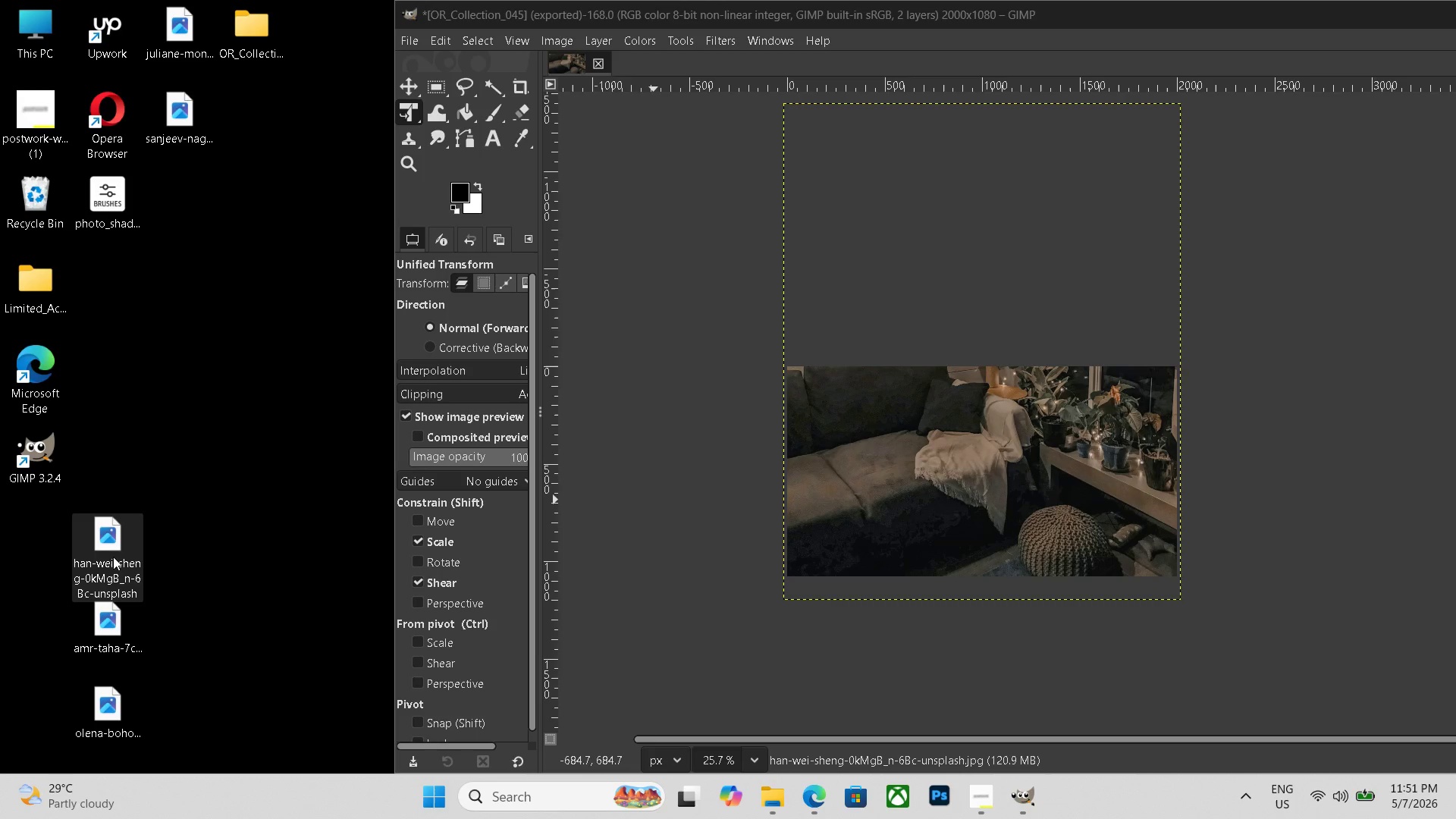 
key(Delete)
 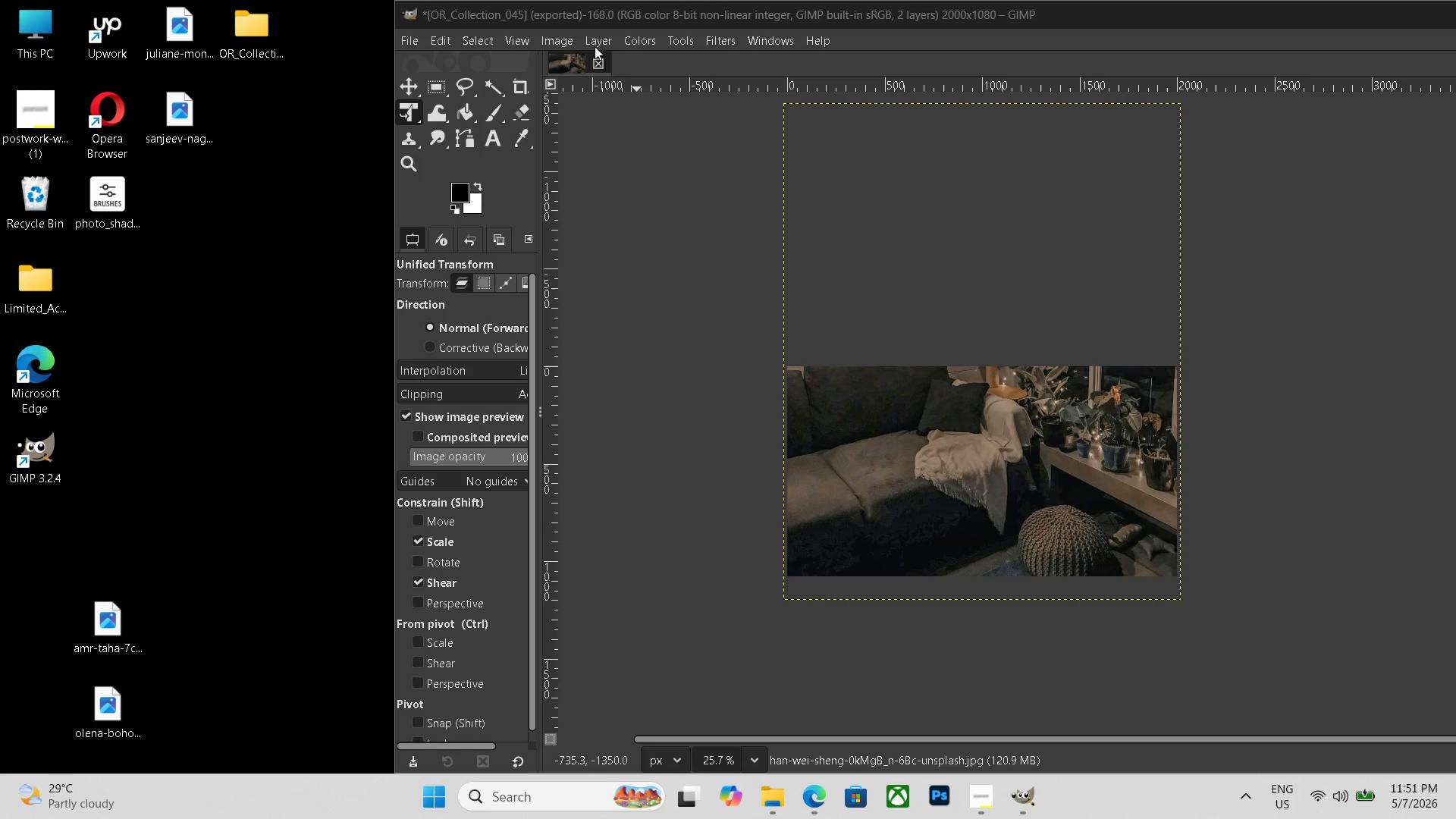 
left_click([601, 56])
 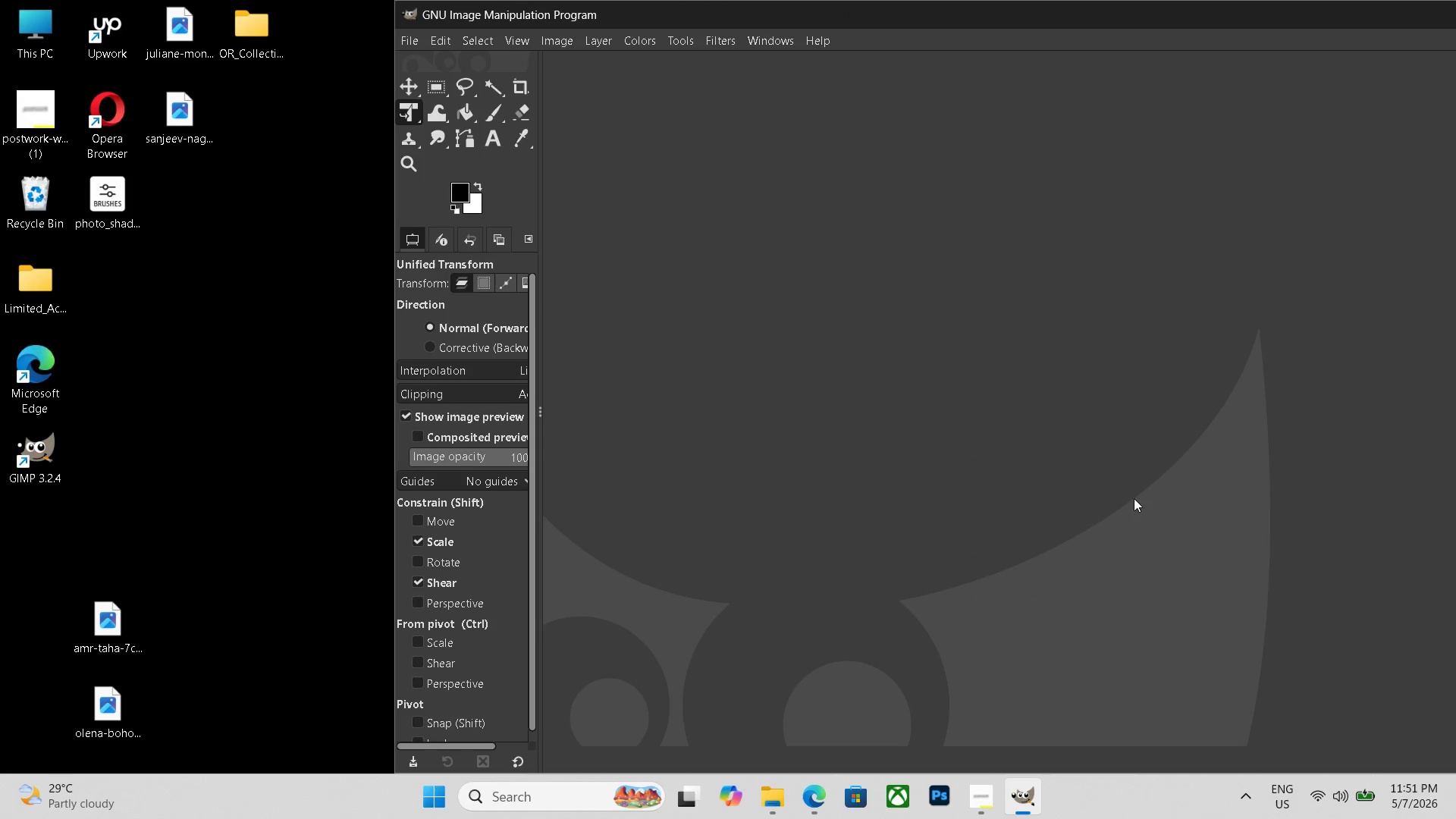 
key(Control+N)
 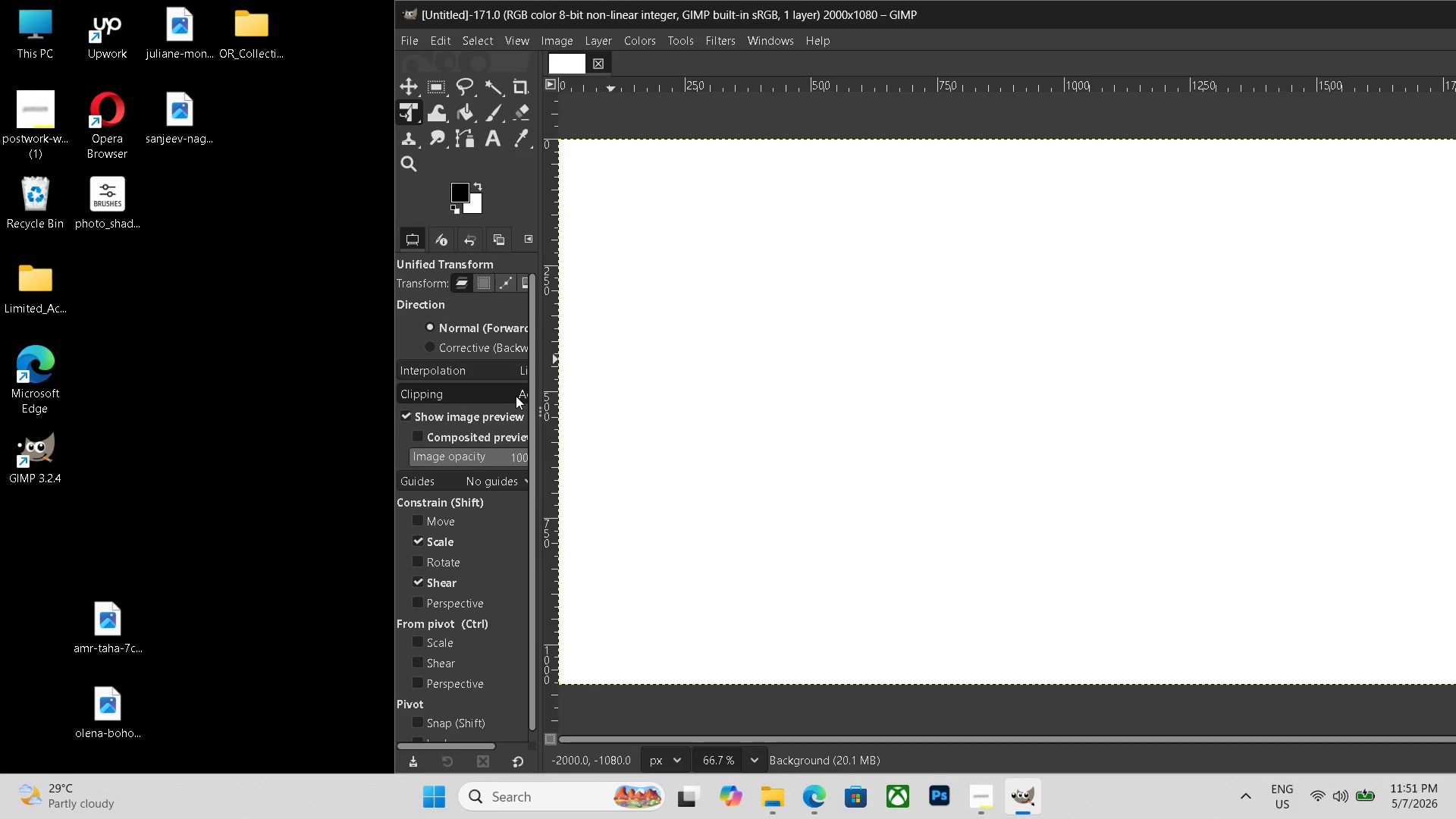 
hold_key(key=ControlLeft, duration=0.64)
scroll: coordinate [861, 437], scroll_direction: down, amount: 4.0
 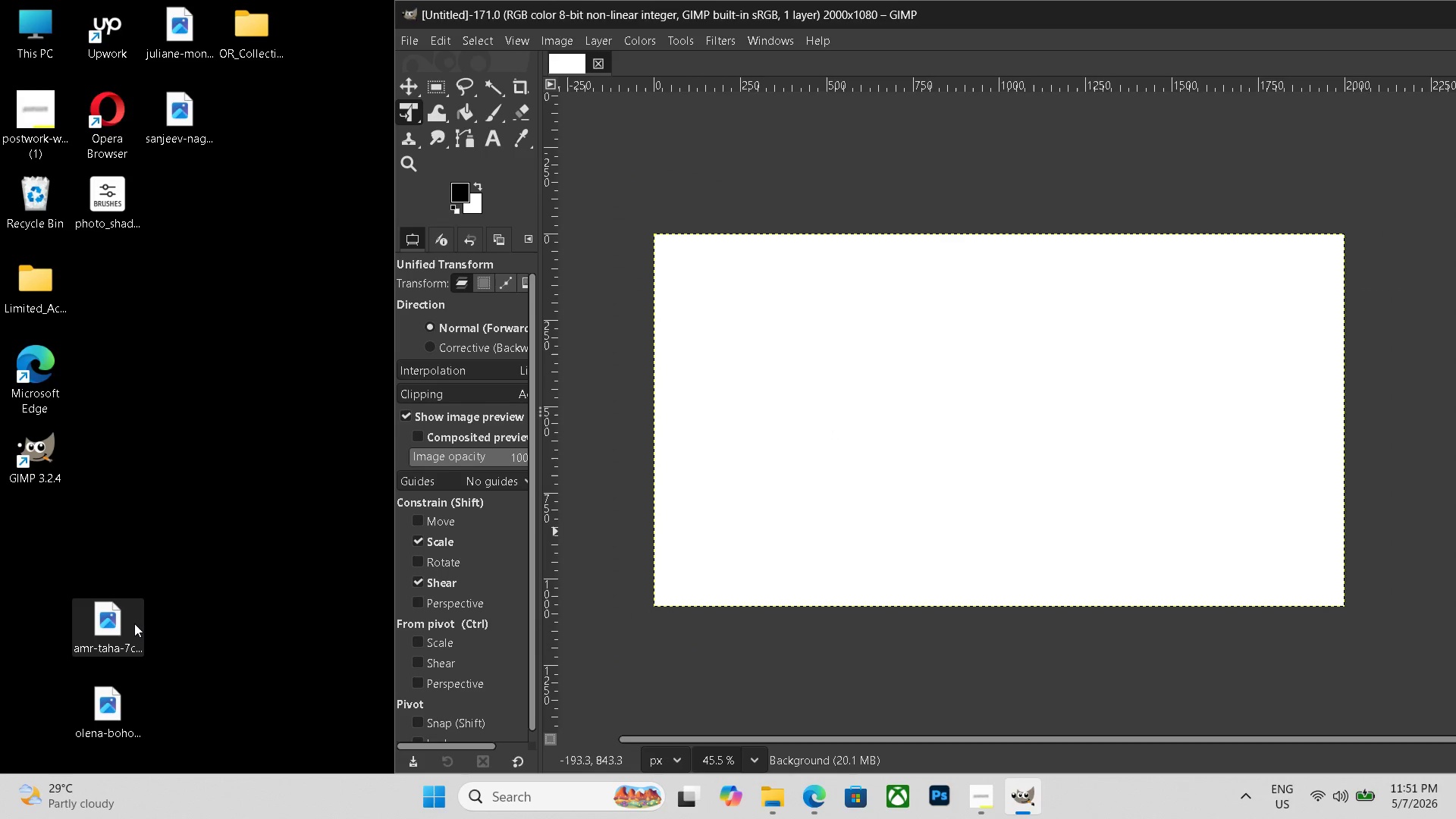 
left_click_drag(start_coordinate=[127, 624], to_coordinate=[918, 425])
 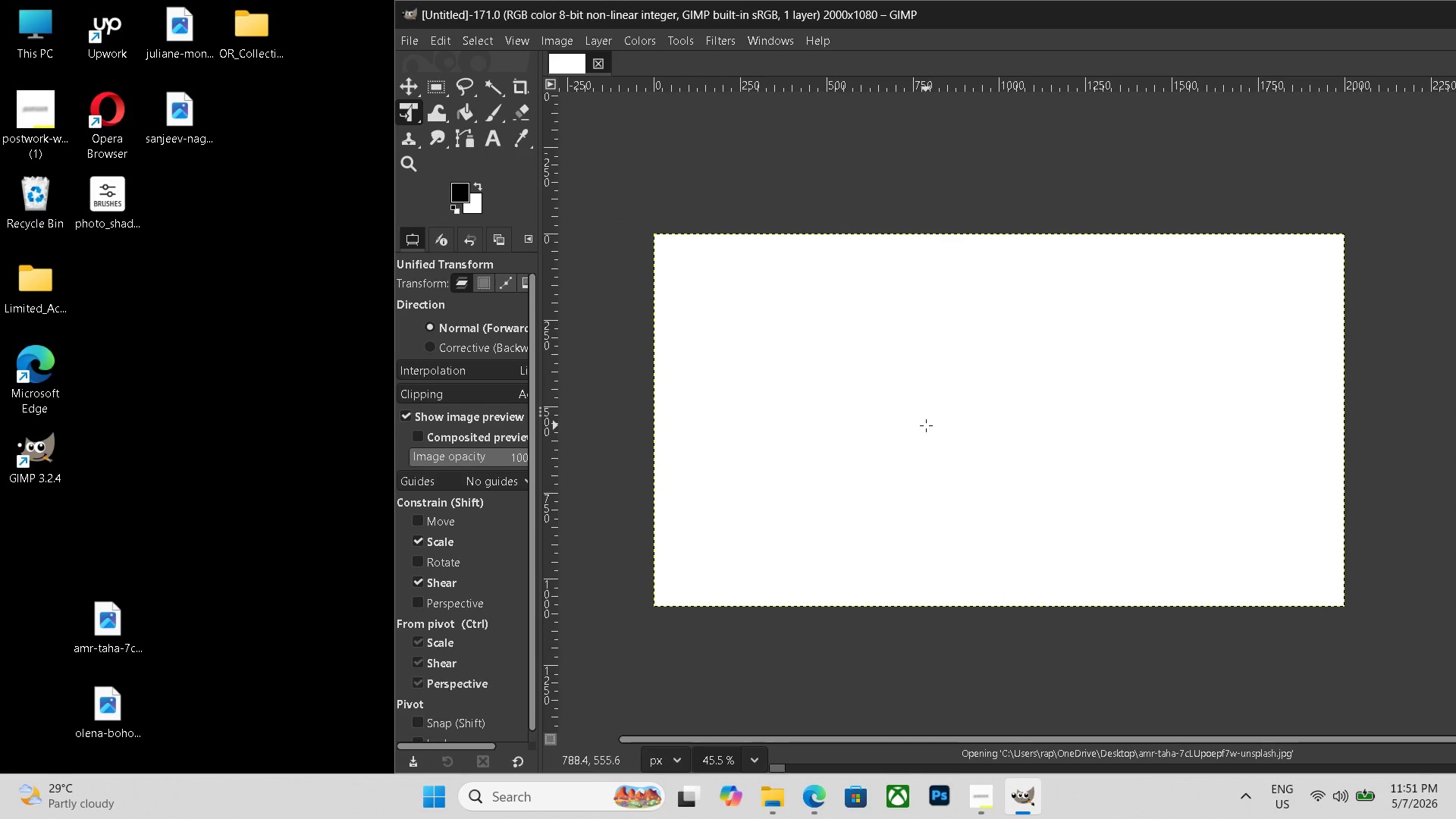 
hold_key(key=ControlLeft, duration=0.58)
 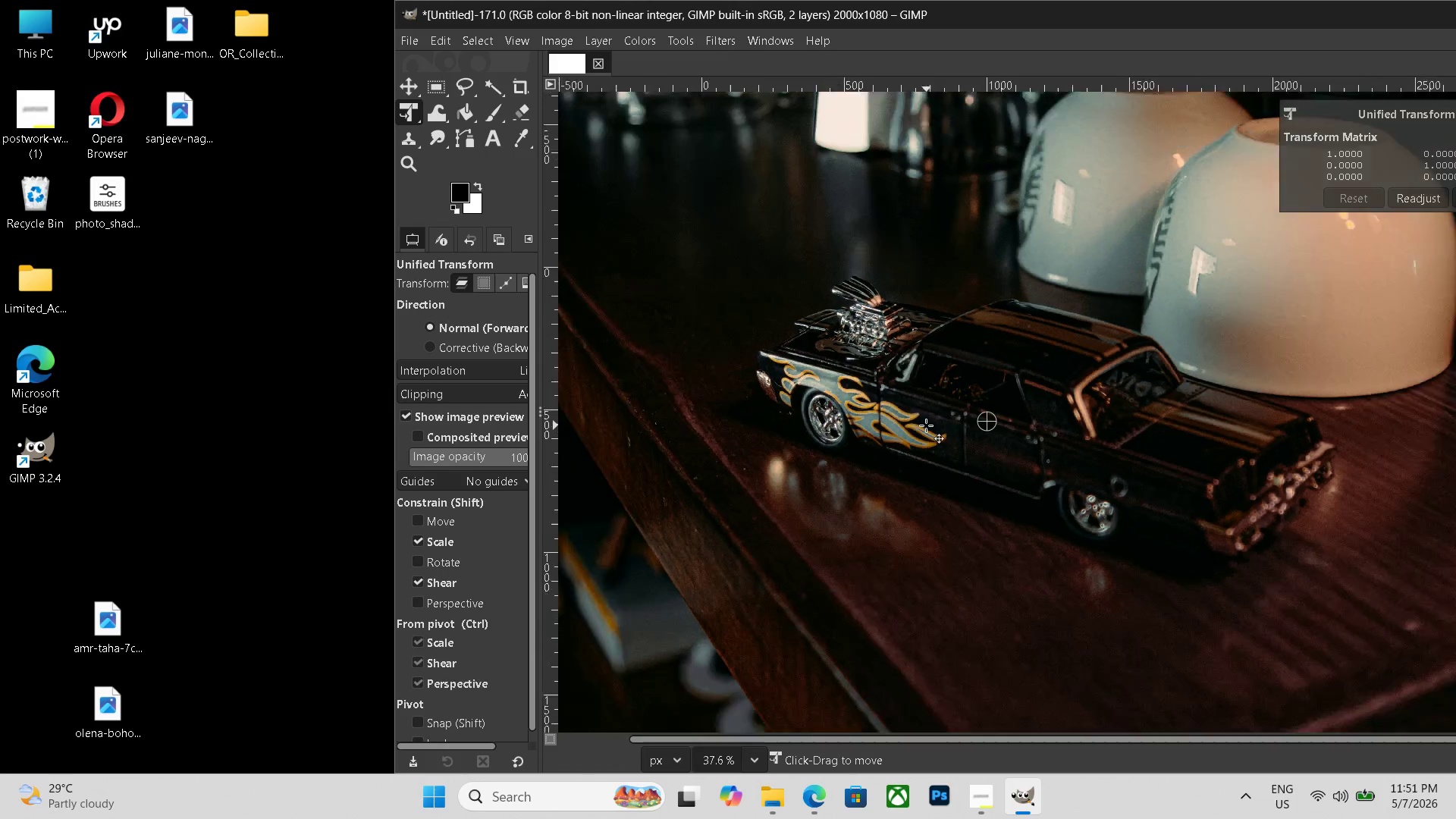 
hold_key(key=ControlLeft, duration=1.11)
scroll: coordinate [926, 425], scroll_direction: down, amount: 17.0
 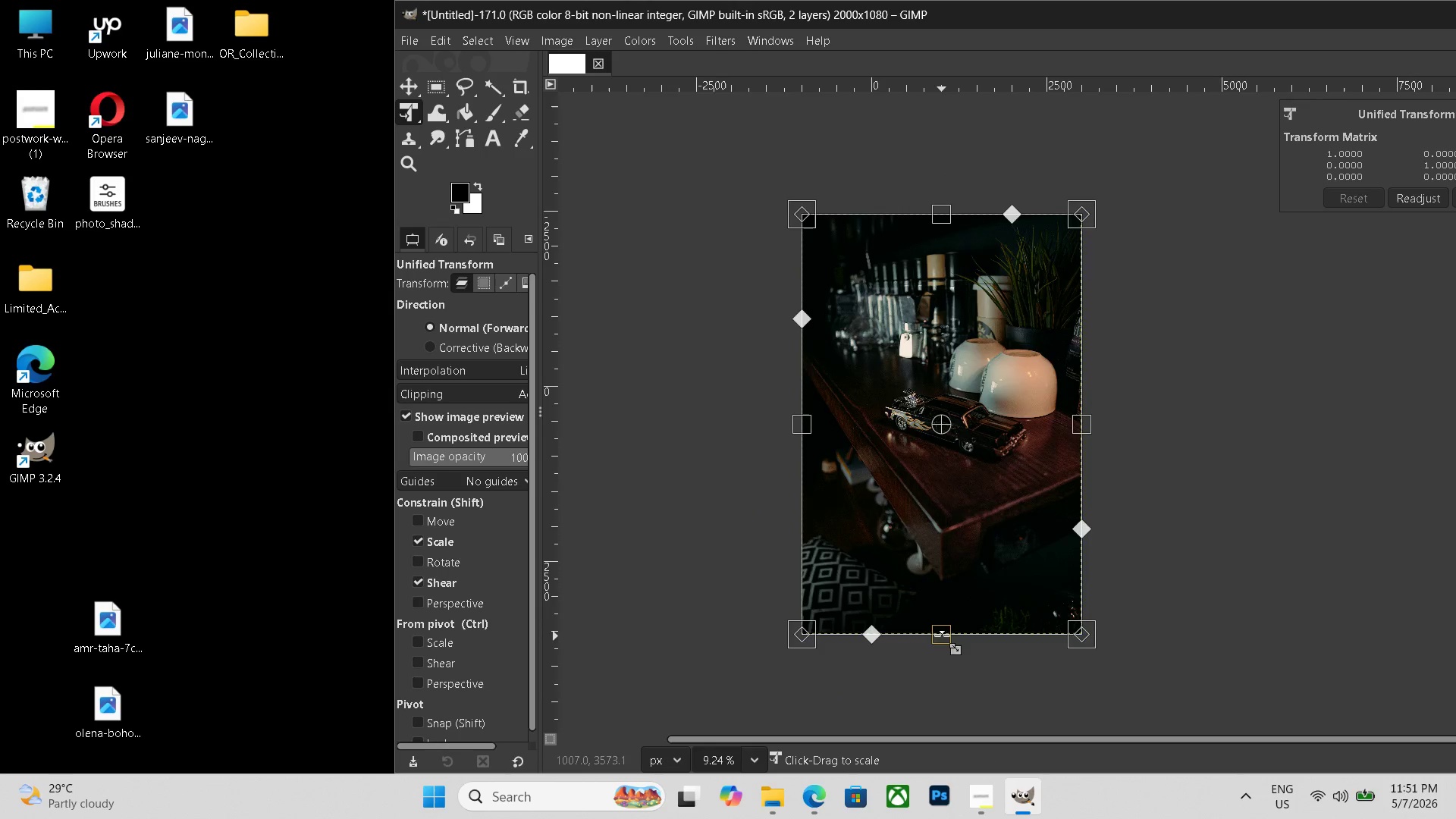 
left_click_drag(start_coordinate=[942, 635], to_coordinate=[940, 465])
 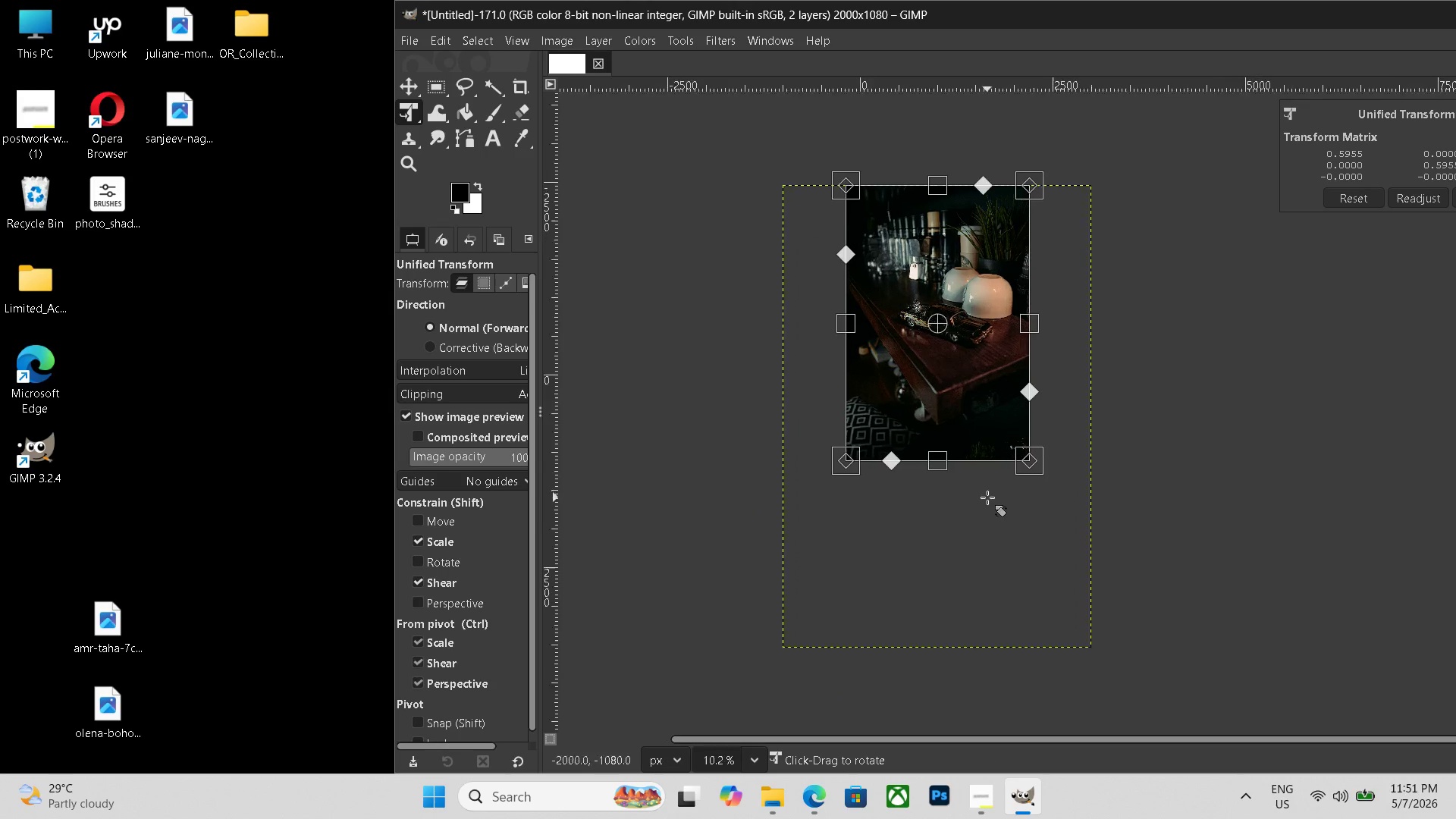 
hold_key(key=ControlLeft, duration=0.62)
scroll: coordinate [985, 504], scroll_direction: up, amount: 7.0
 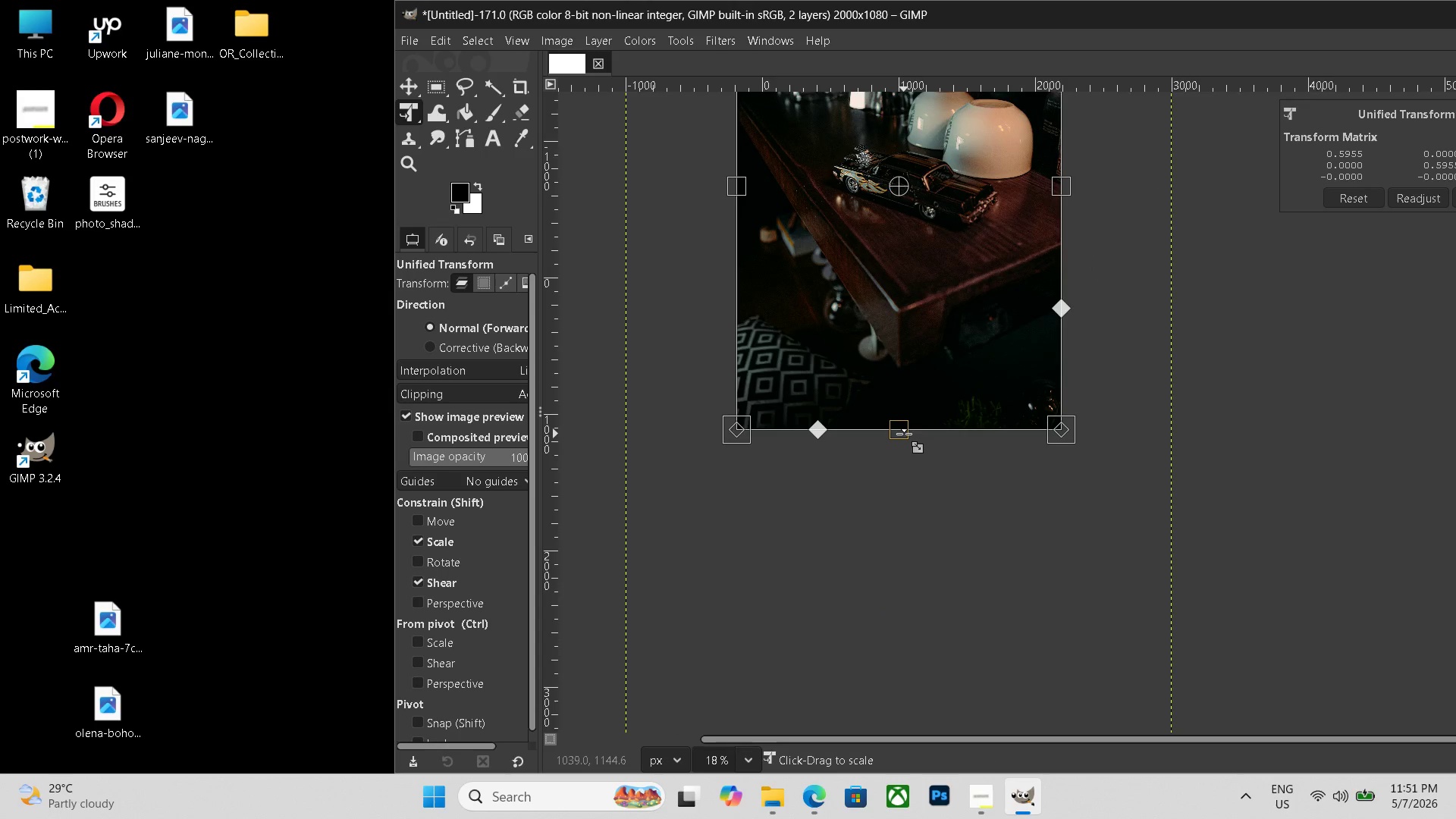 
hold_key(key=ControlLeft, duration=1.11)
left_click_drag(start_coordinate=[904, 434], to_coordinate=[905, 403])
 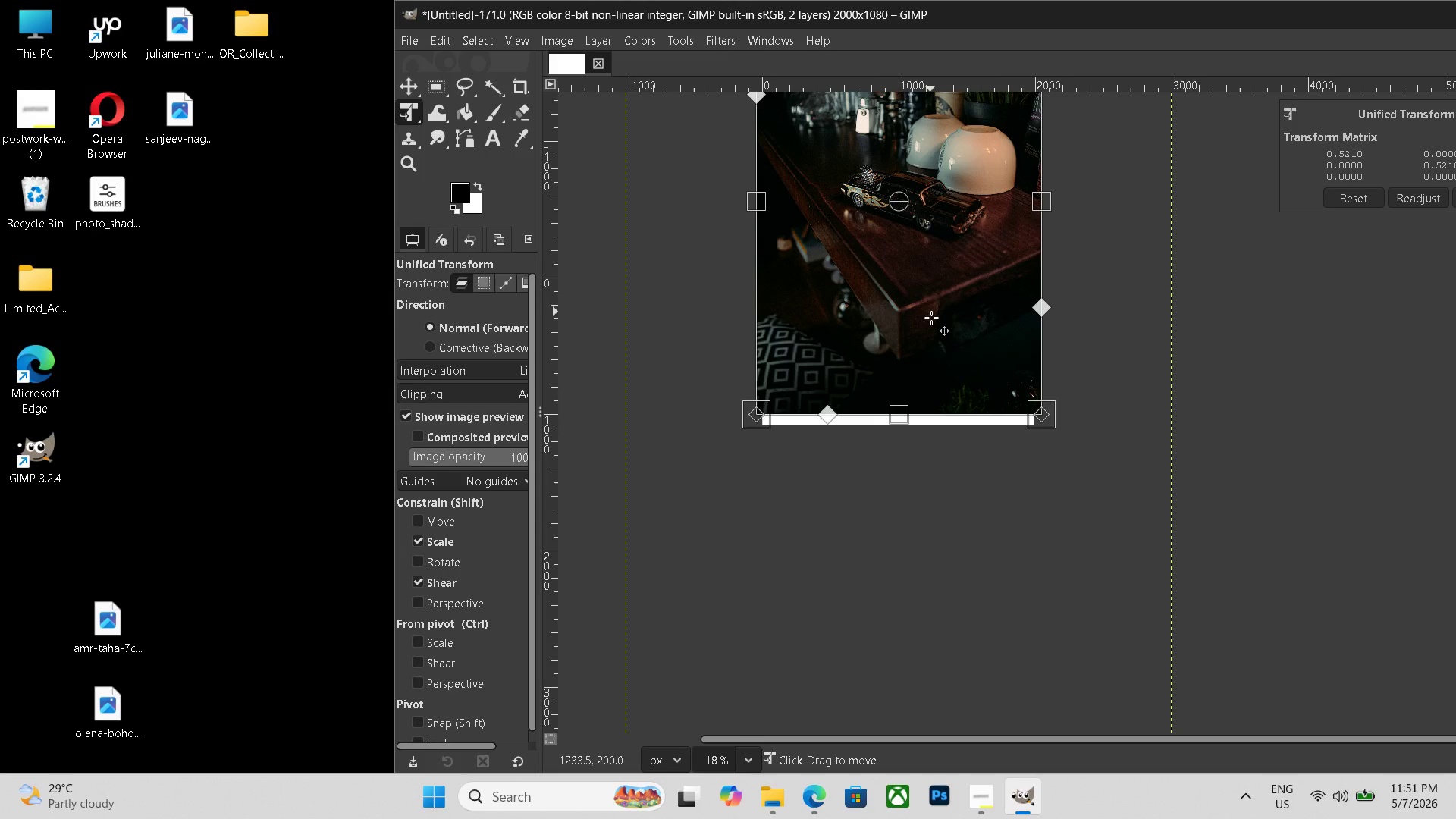 
left_click_drag(start_coordinate=[930, 297], to_coordinate=[934, 328])
 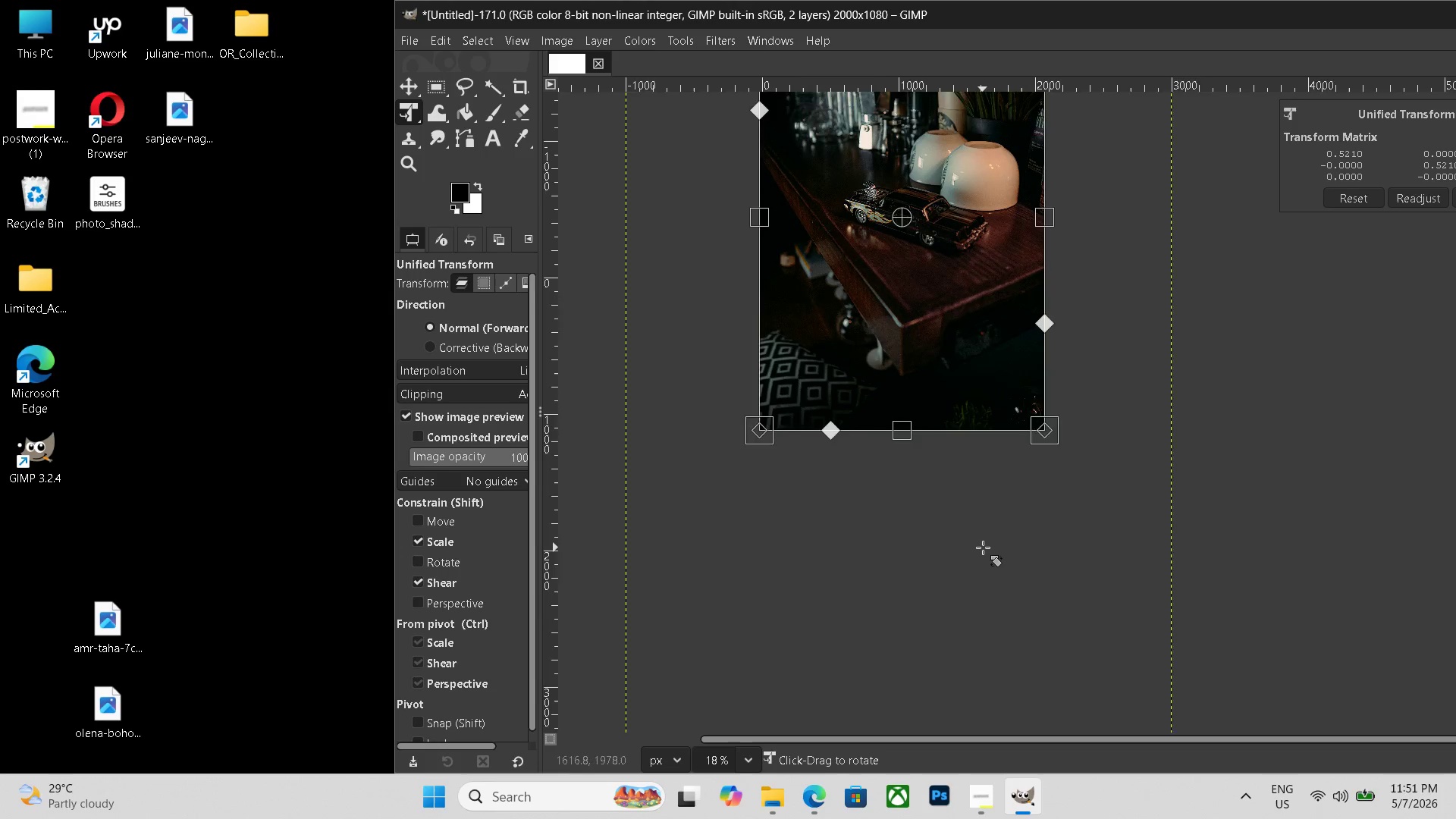 
hold_key(key=ControlLeft, duration=1.59)
scroll: coordinate [984, 544], scroll_direction: down, amount: 5.0
 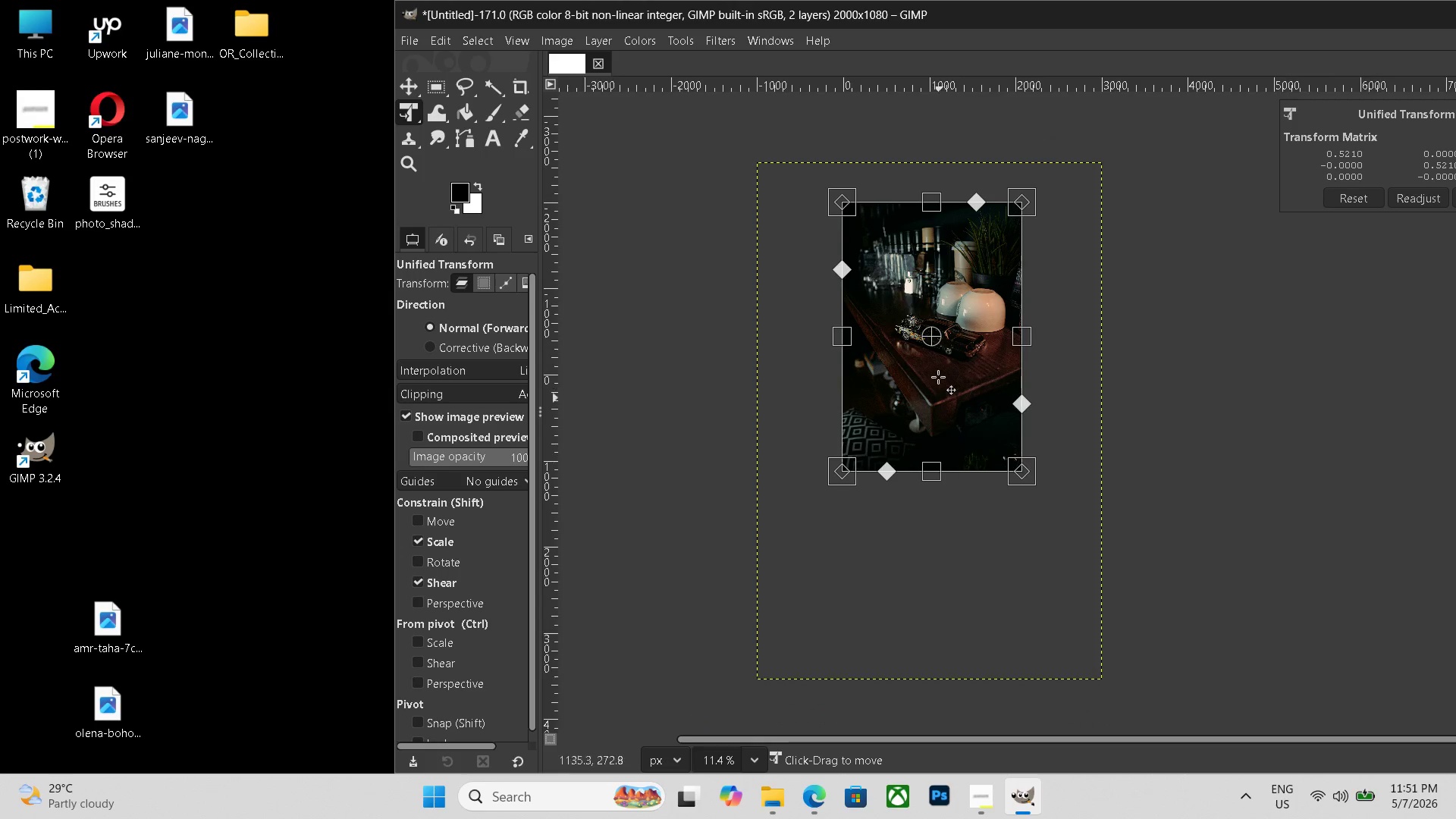 
left_click_drag(start_coordinate=[938, 367], to_coordinate=[937, 397])
 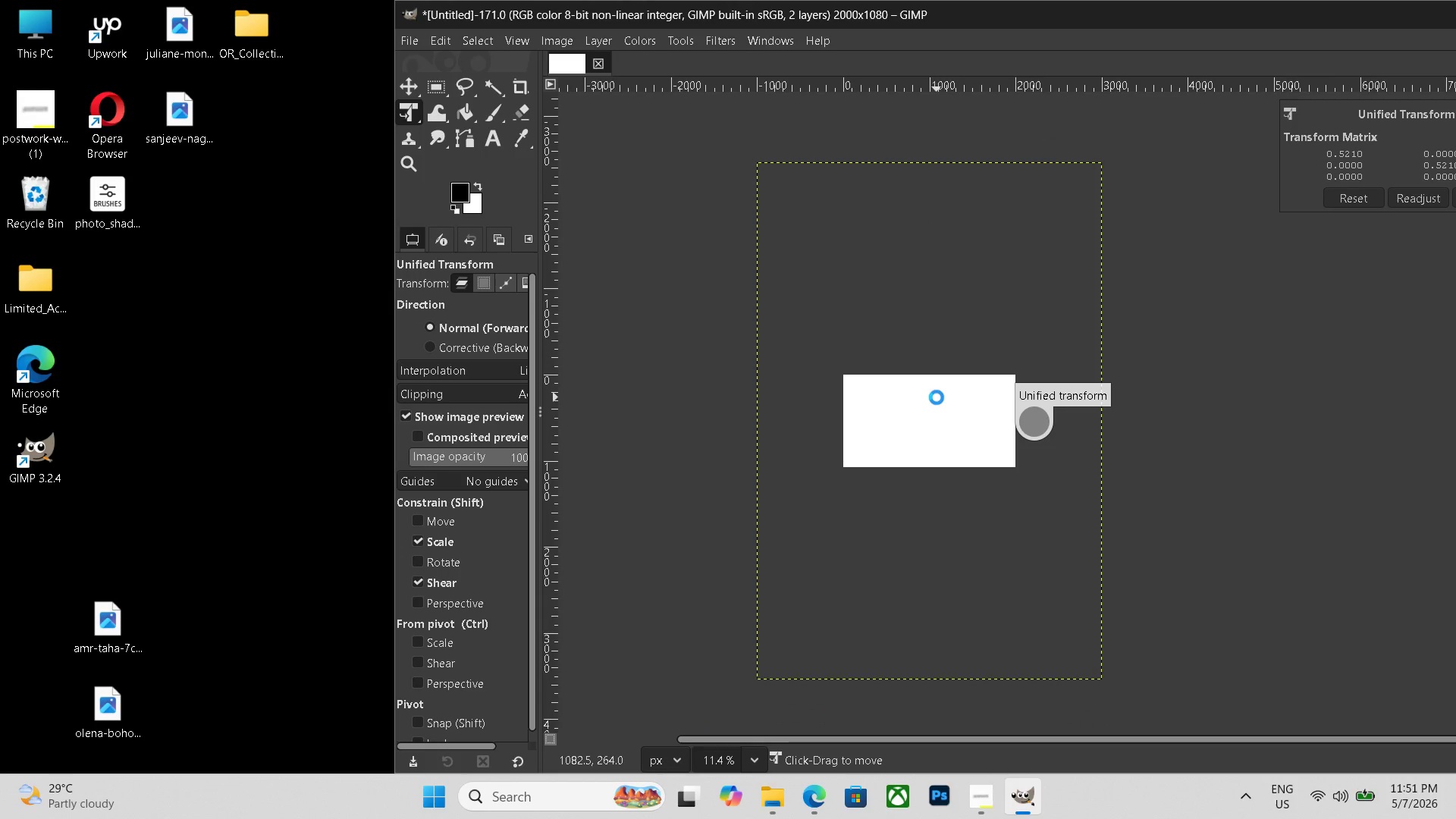 
key(Enter)
 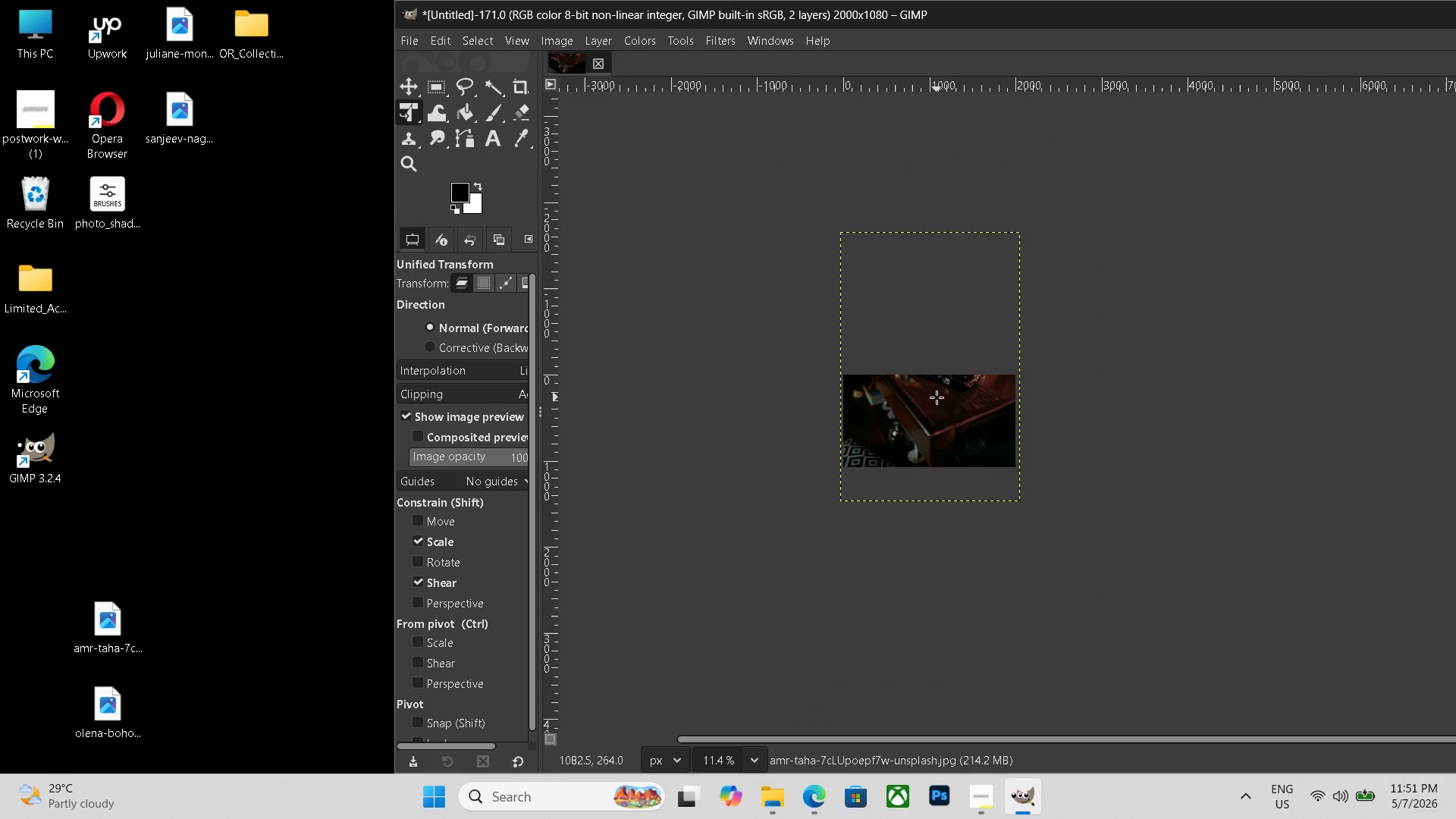 
key(Control+Z)
 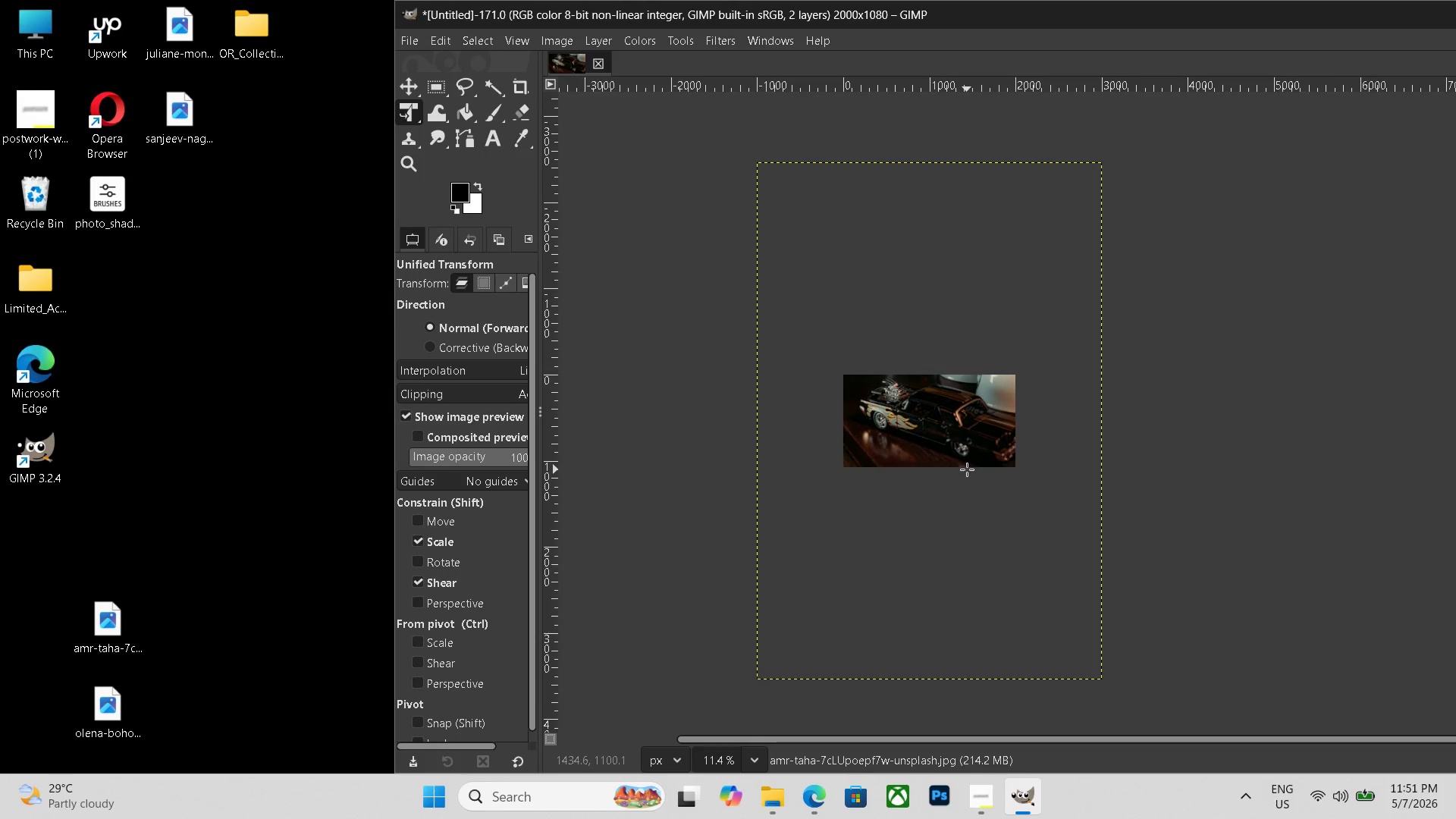 
hold_key(key=ControlLeft, duration=0.7)
scroll: coordinate [967, 469], scroll_direction: up, amount: 8.0
 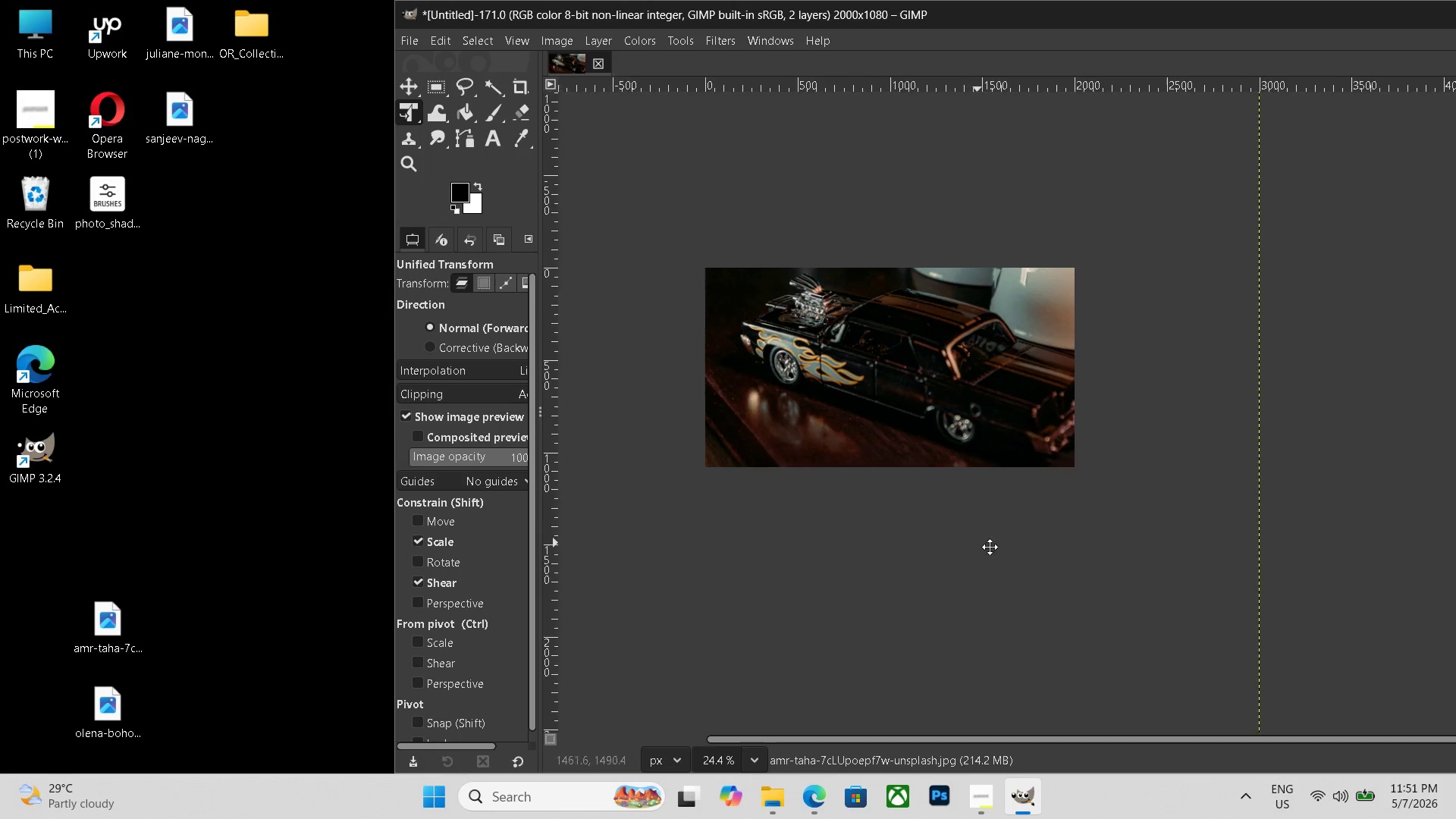 
hold_key(key=Space, duration=0.52)
 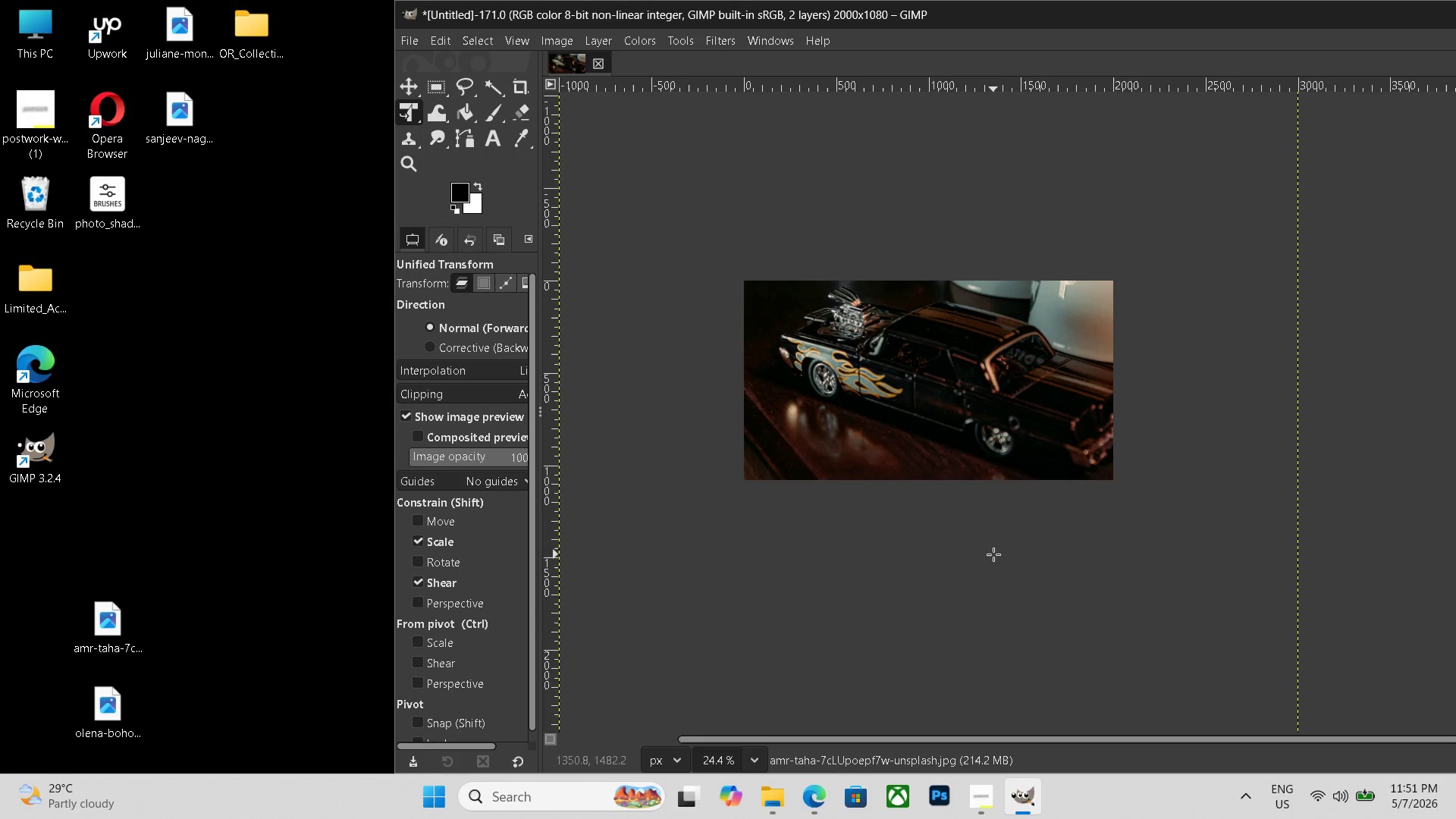 
left_click_drag(start_coordinate=[971, 541], to_coordinate=[1013, 555])
 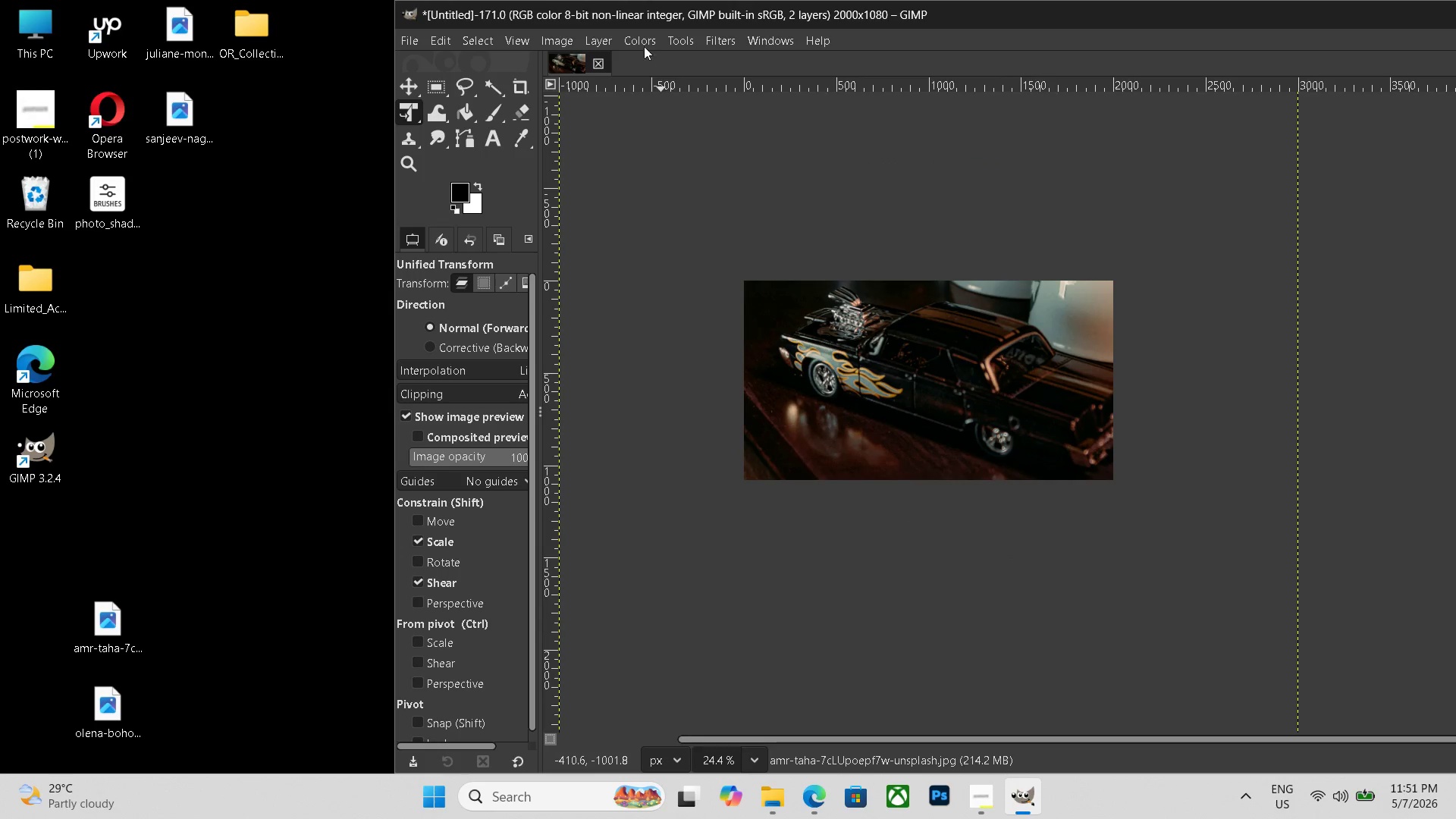 
left_click([644, 33])
 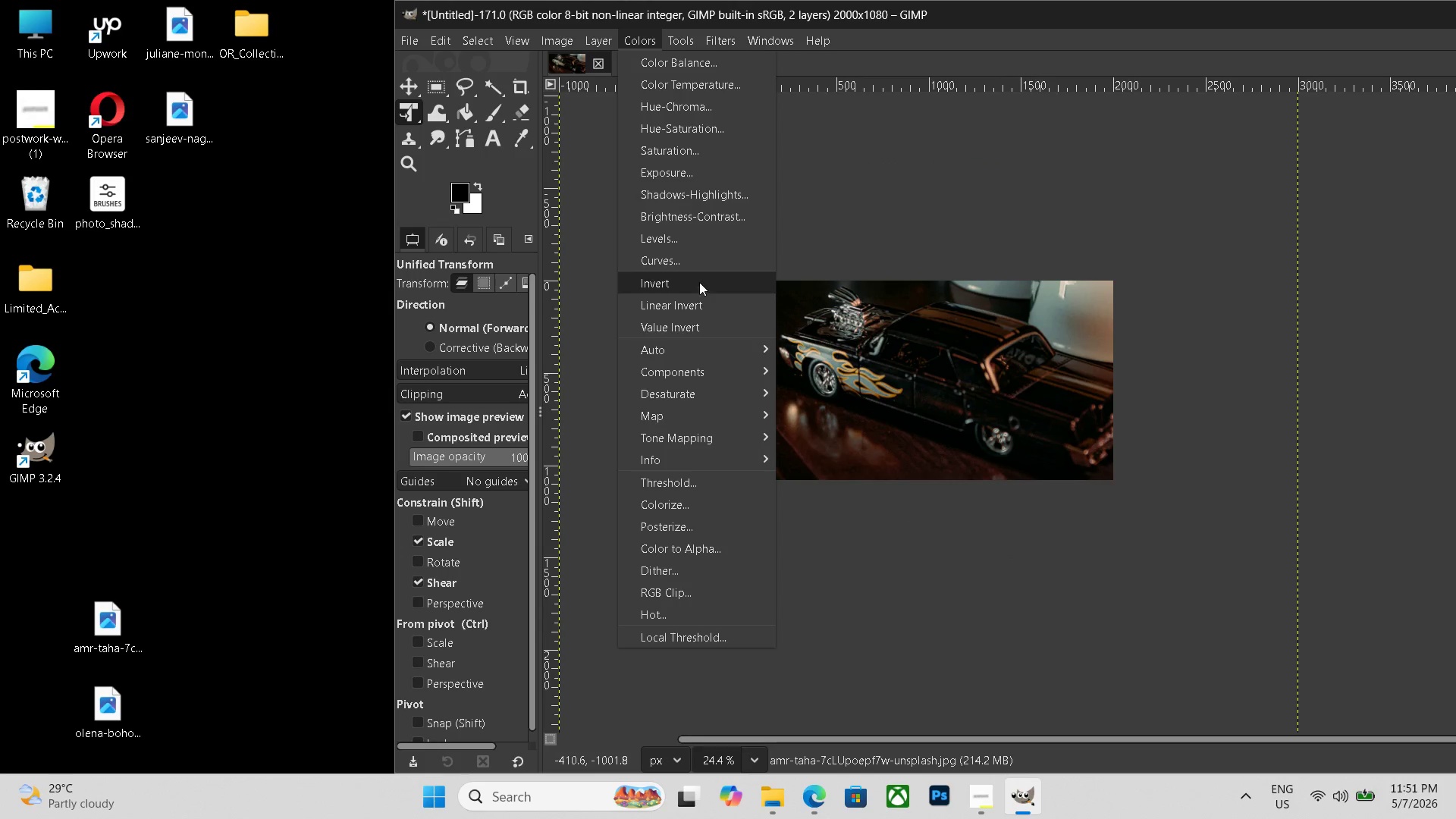 
left_click([692, 259])
 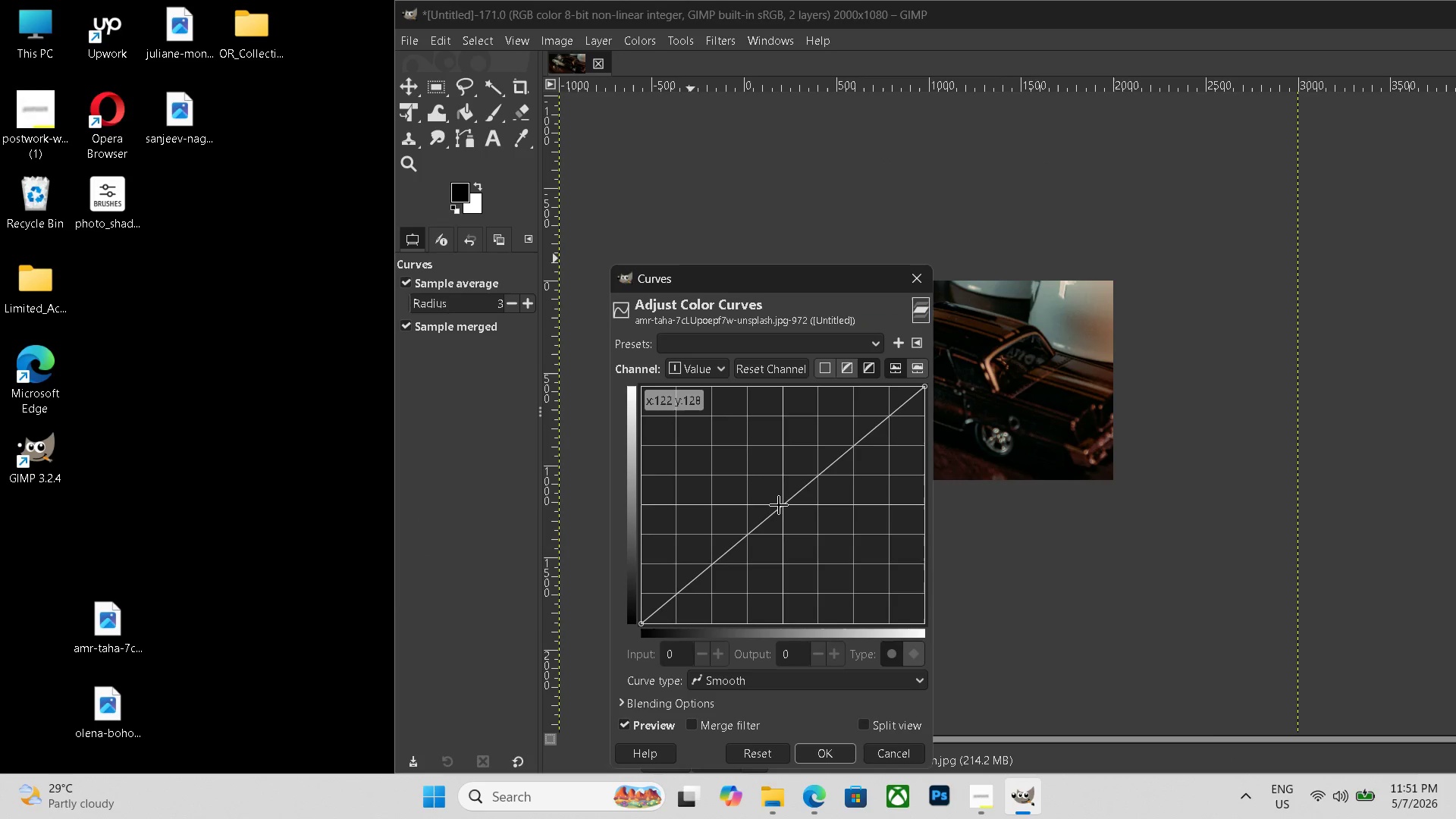 
left_click_drag(start_coordinate=[780, 505], to_coordinate=[758, 496])
 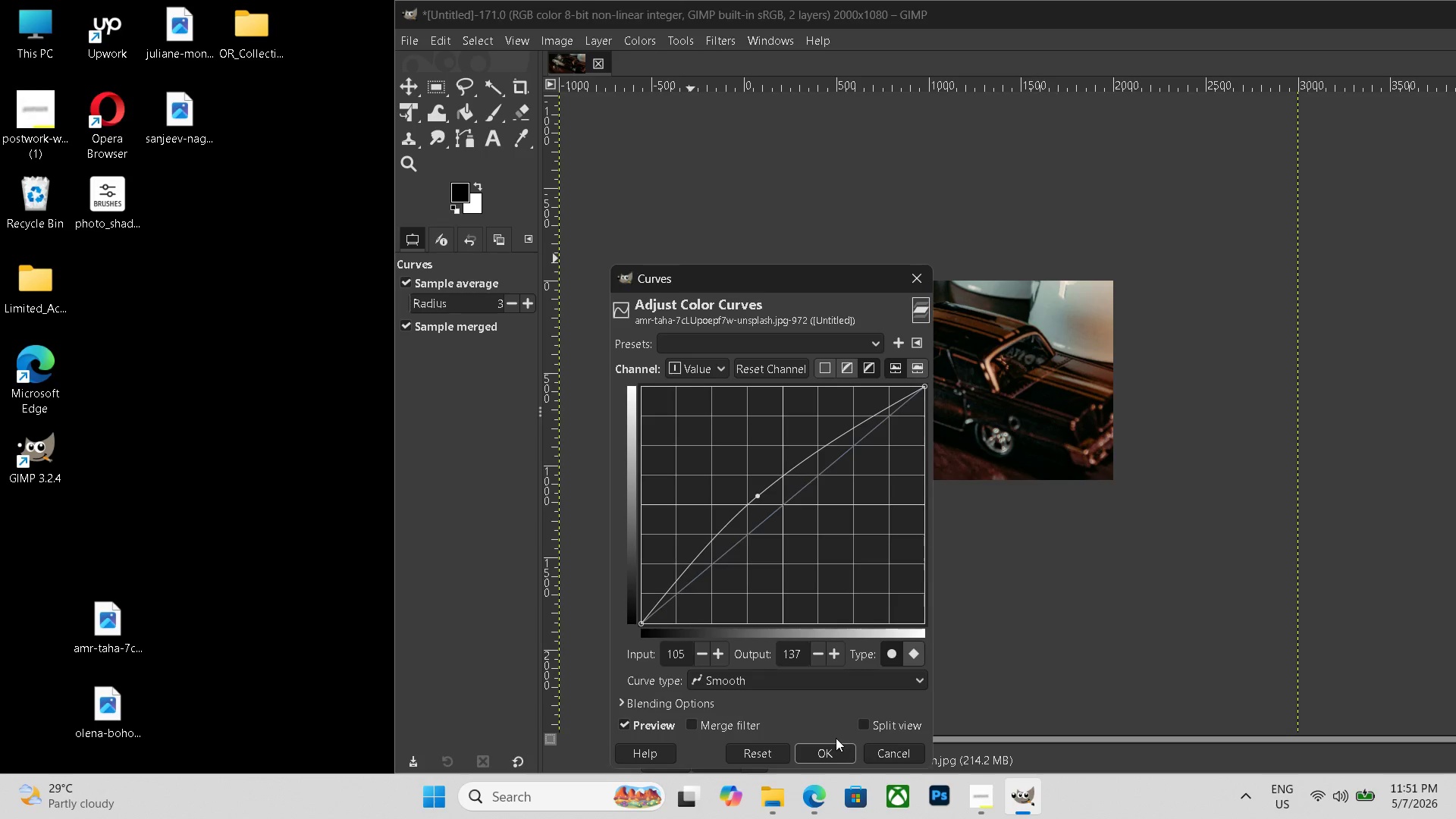 
left_click([836, 738])
 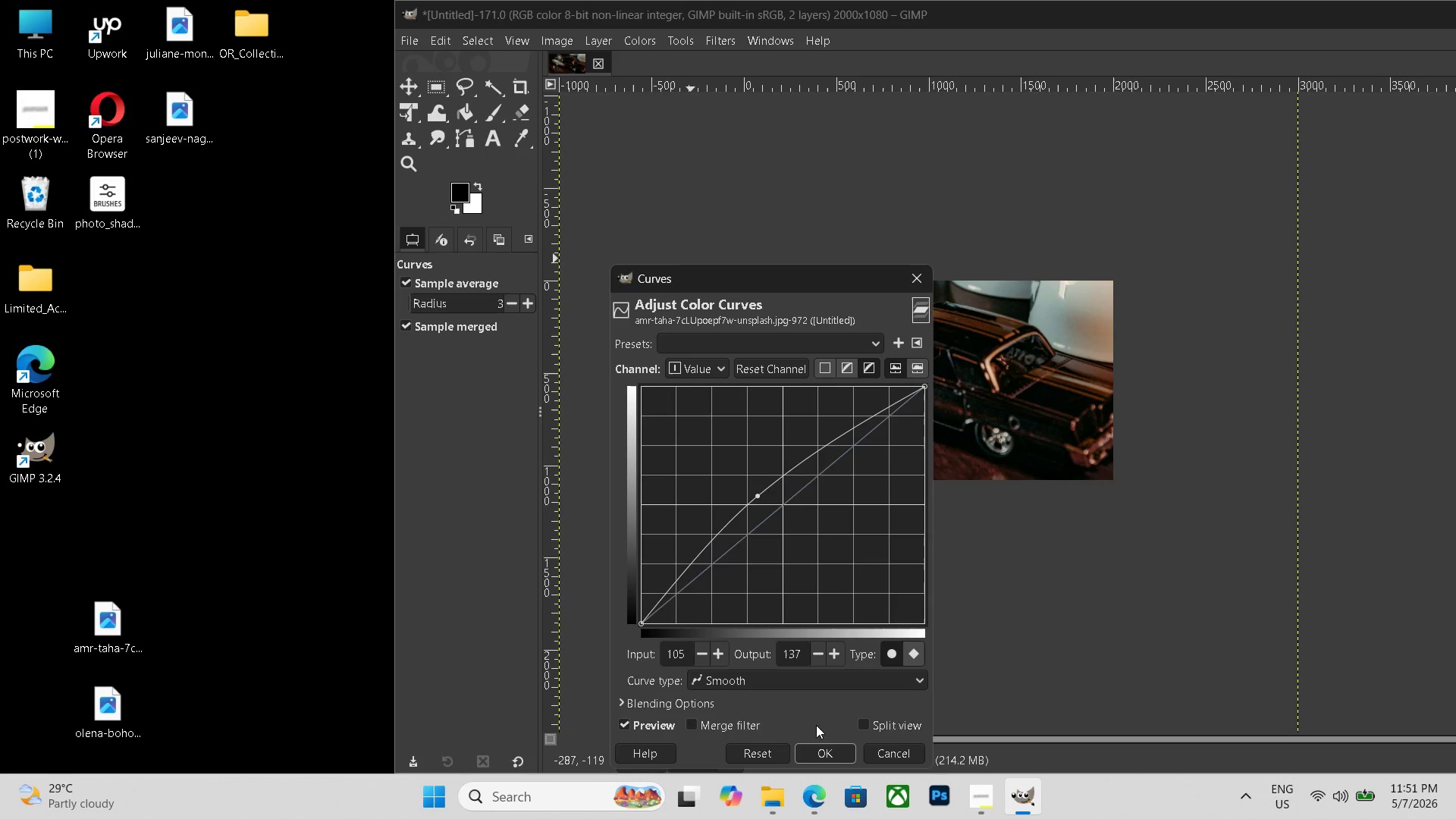 
left_click([824, 745])
 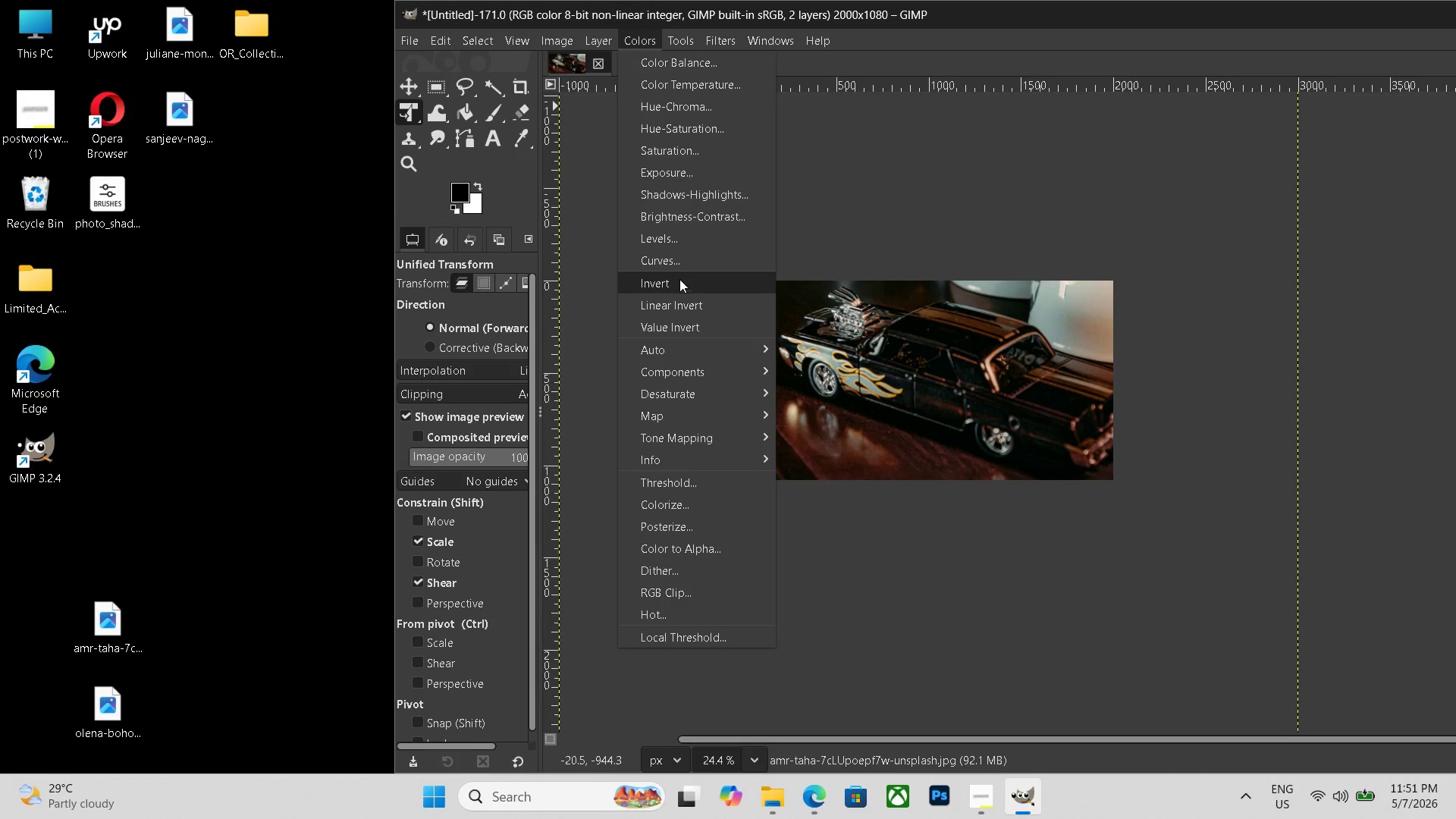 
left_click([692, 242])
 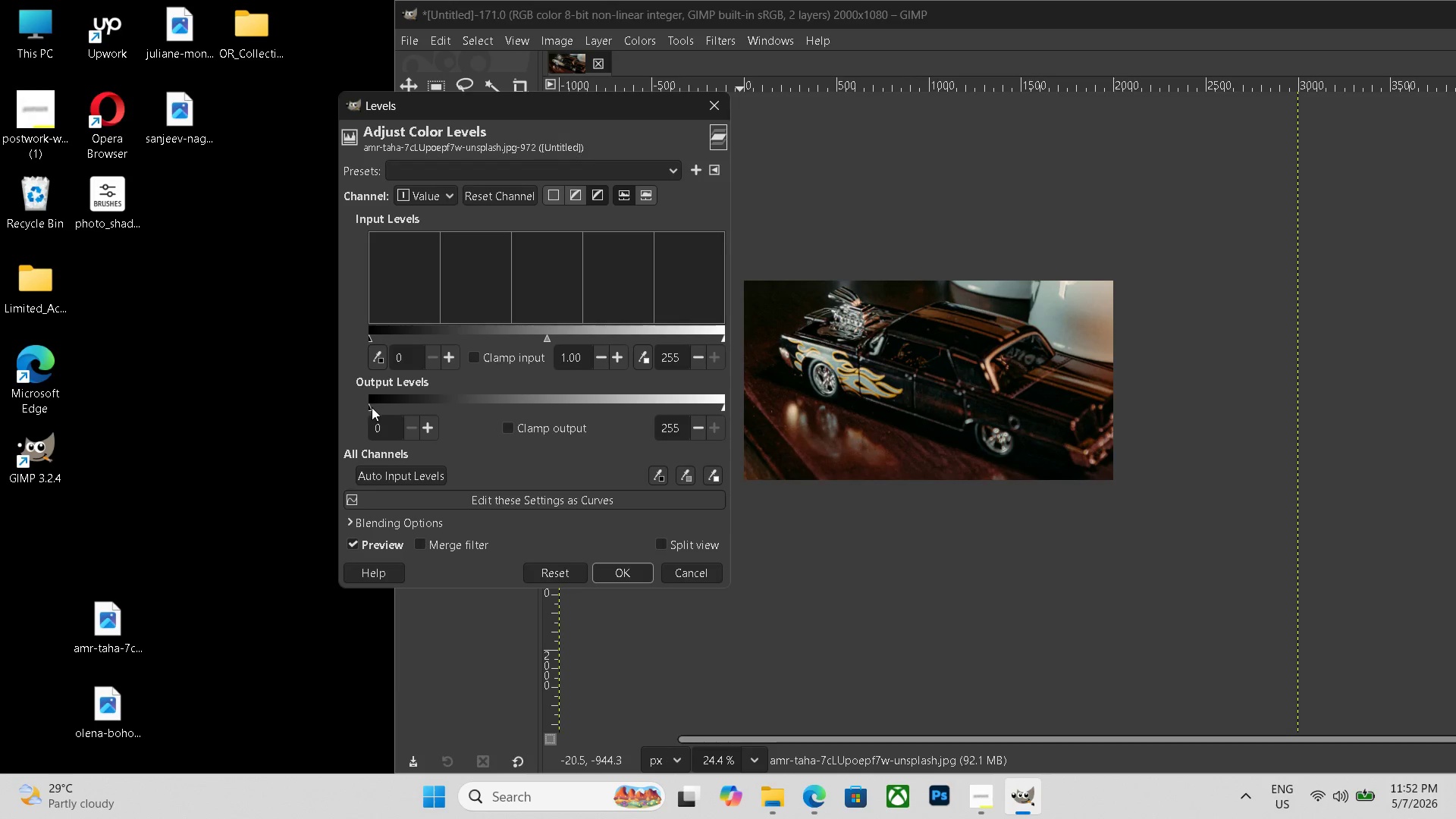 
left_click_drag(start_coordinate=[372, 407], to_coordinate=[385, 407])
 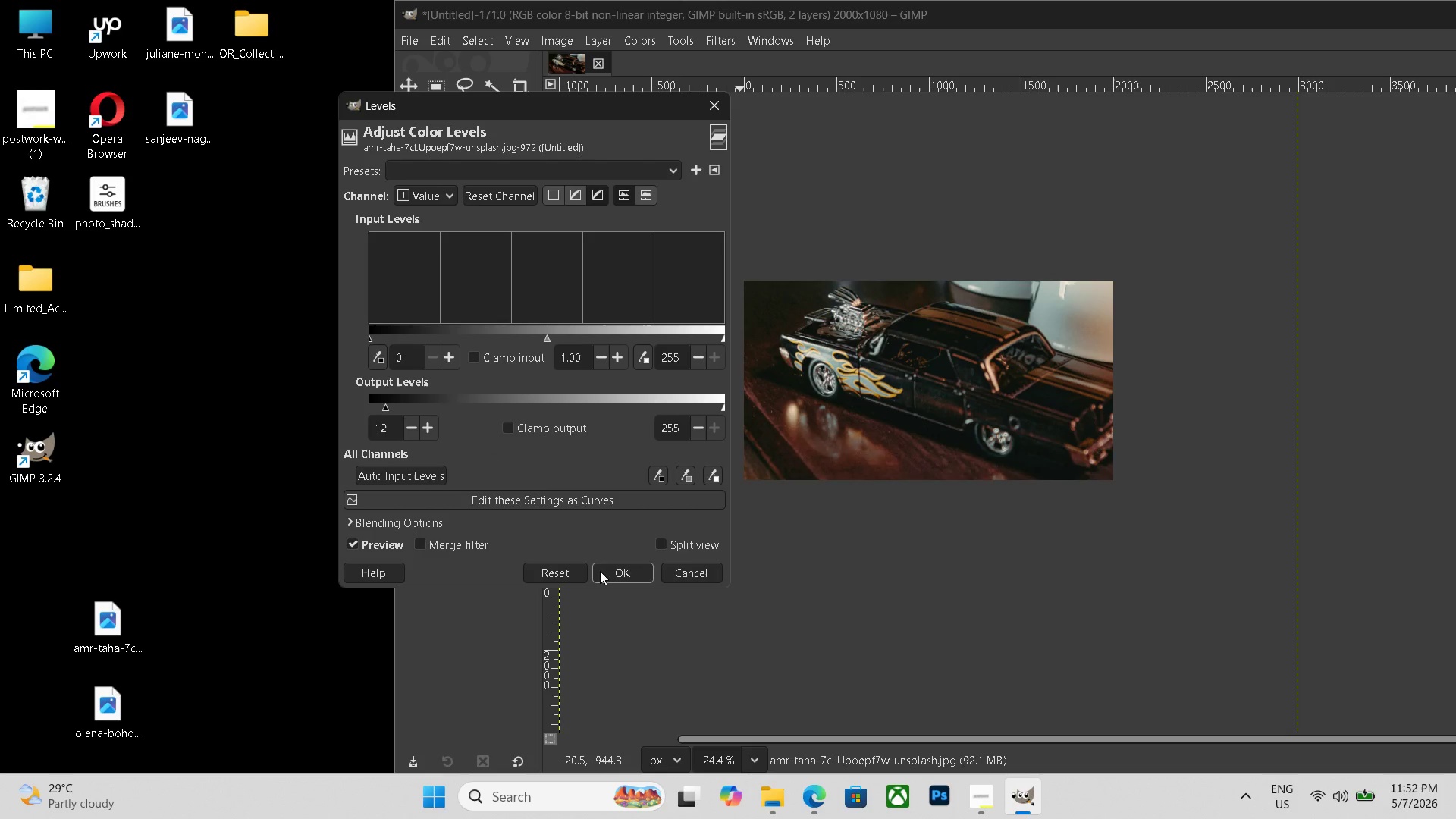 
left_click([600, 571])
 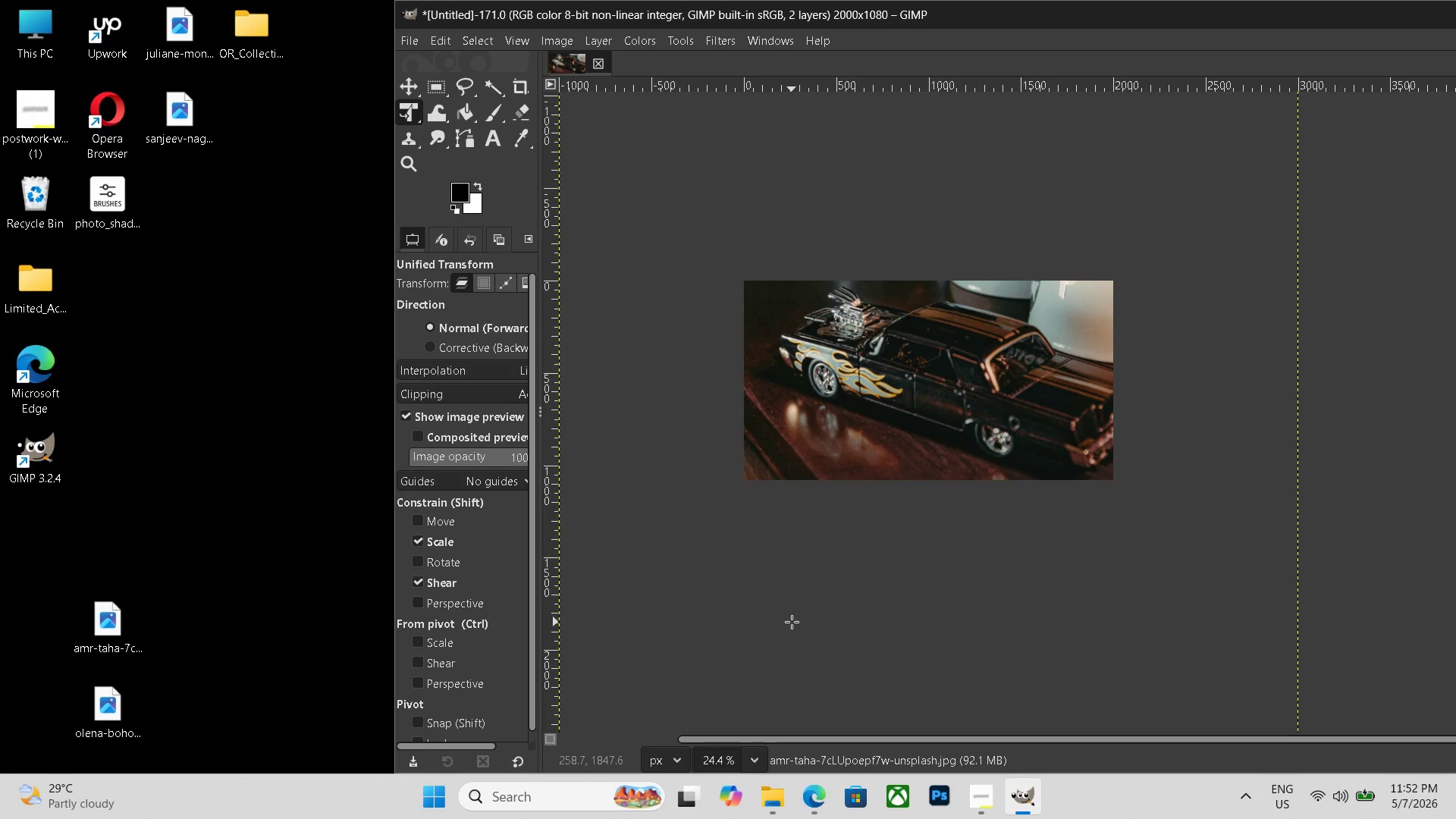 
key(Control+Shift+ShiftLeft)
 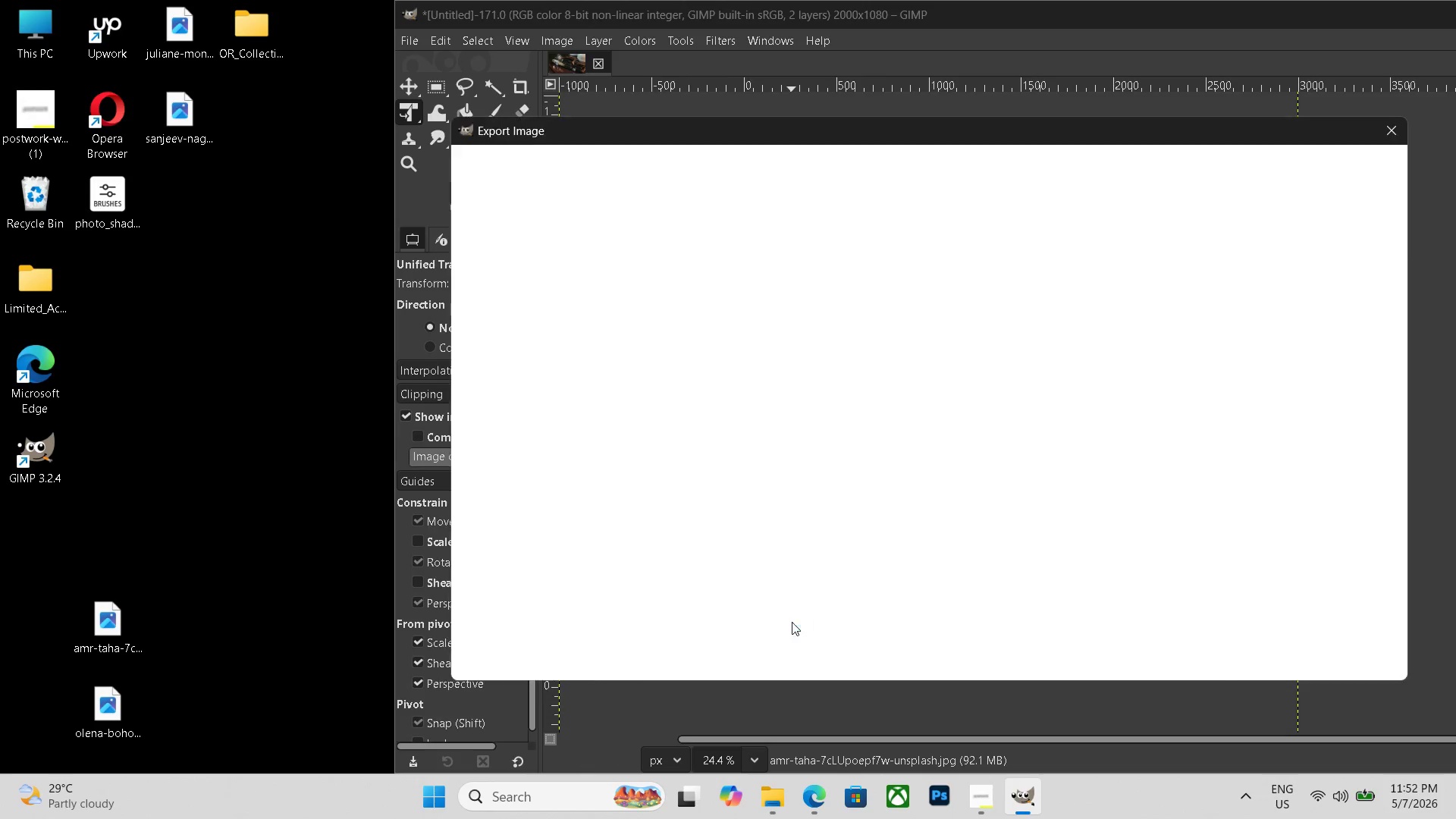 
key(Control+Shift+E)
 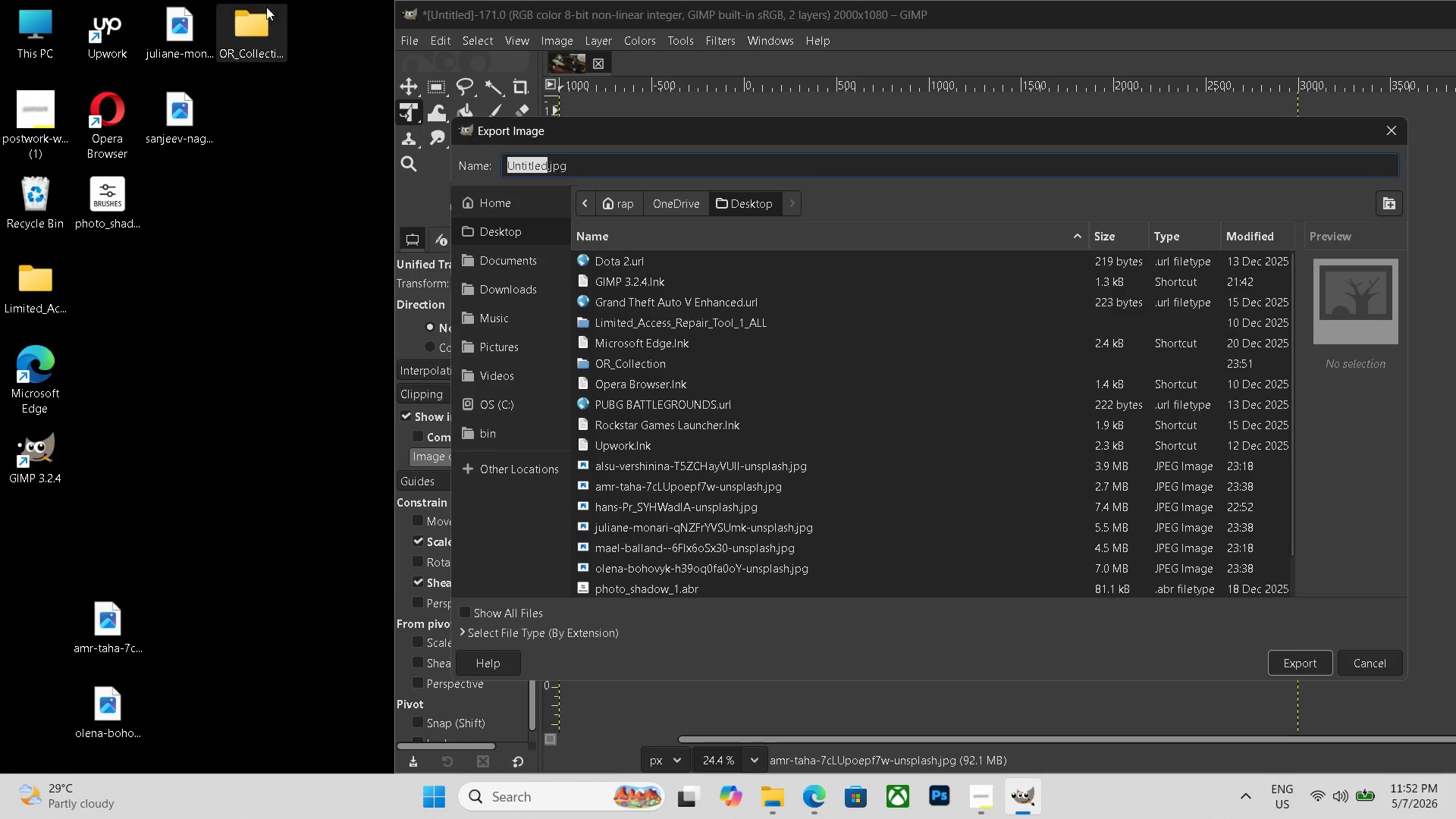 
double_click([254, 20])
 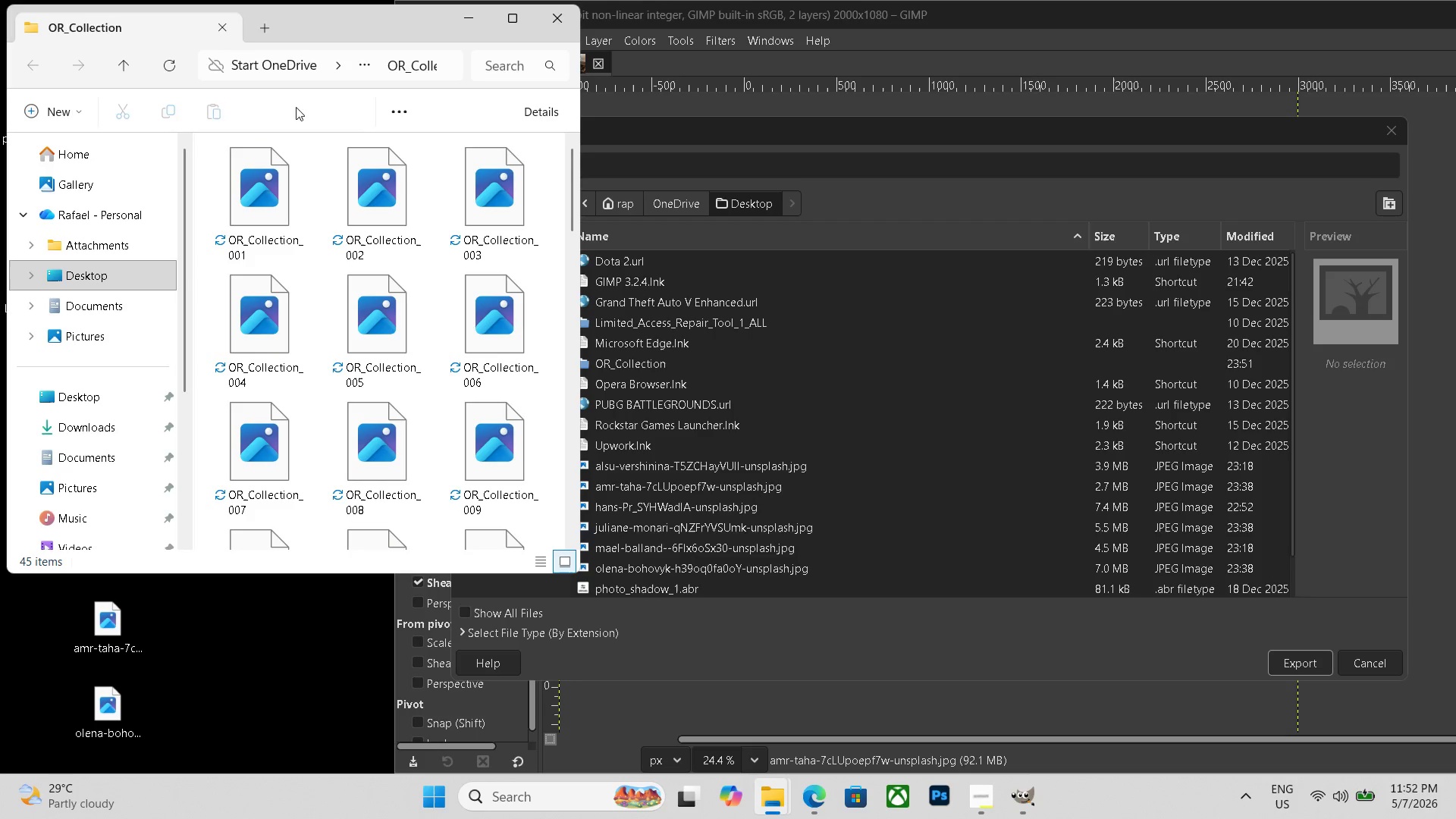 
scroll: coordinate [523, 102], scroll_direction: down, amount: 23.0
 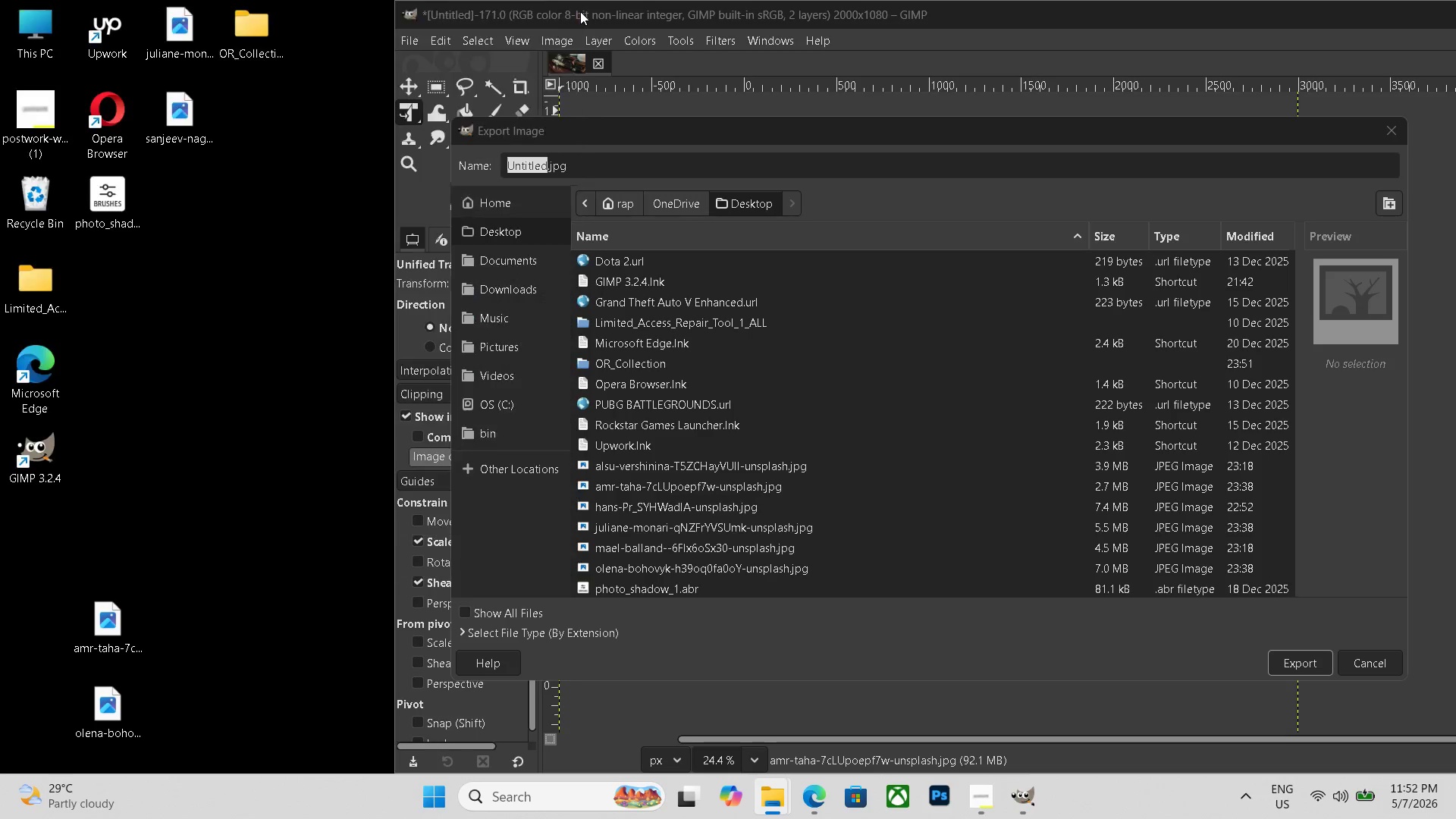 
left_click([580, 11])
 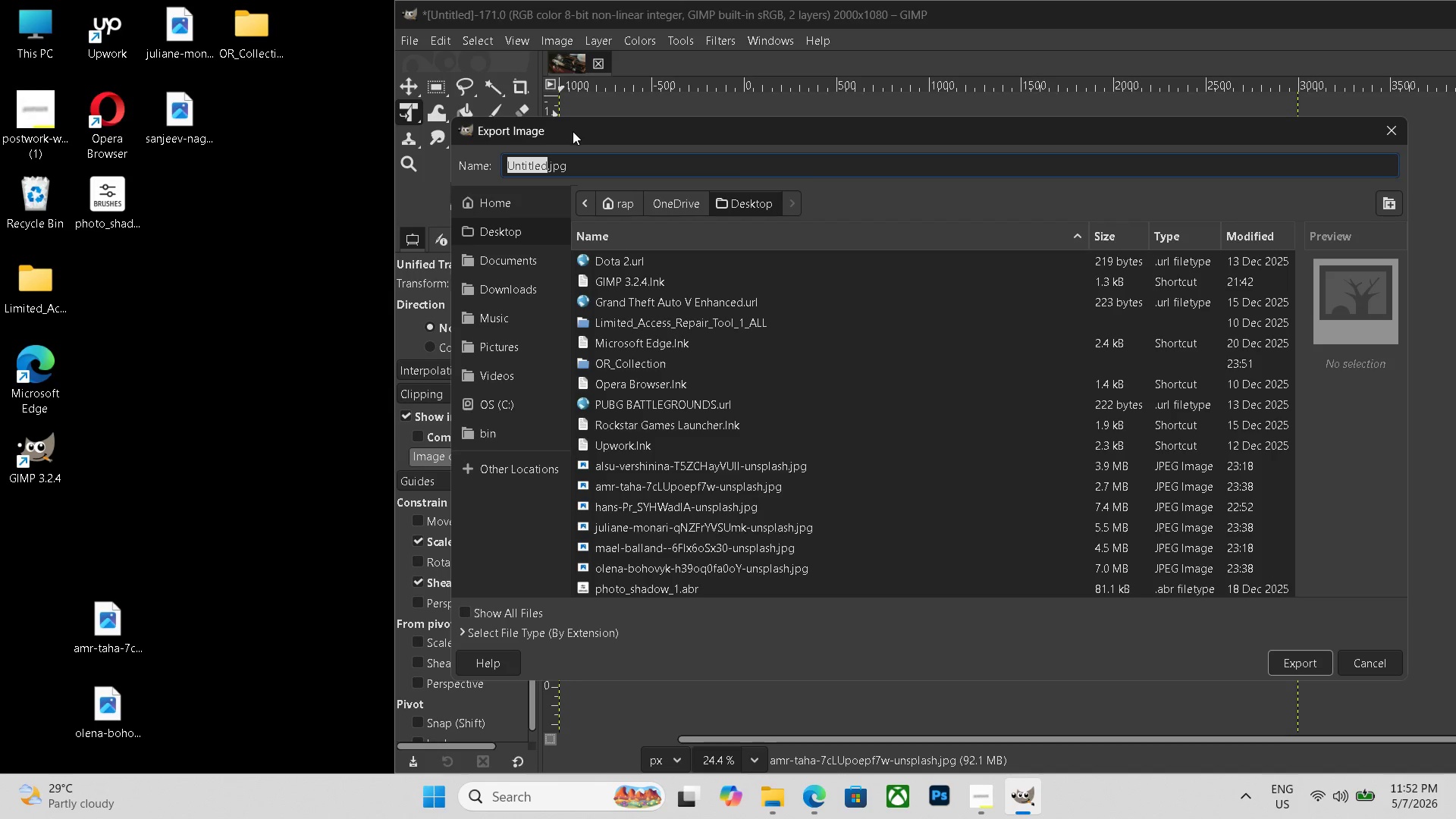 
left_click([573, 132])
 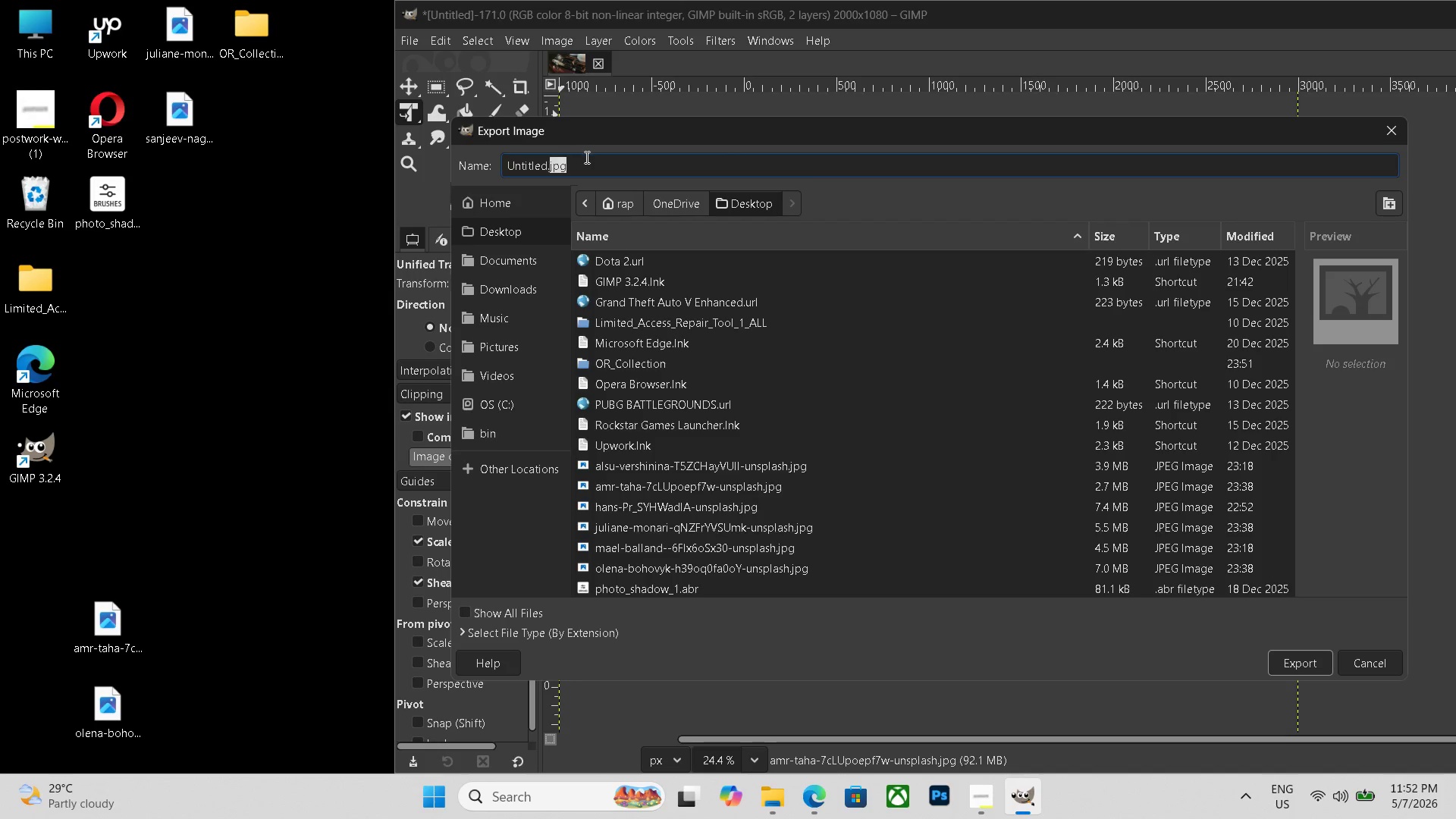 
double_click([585, 157])
 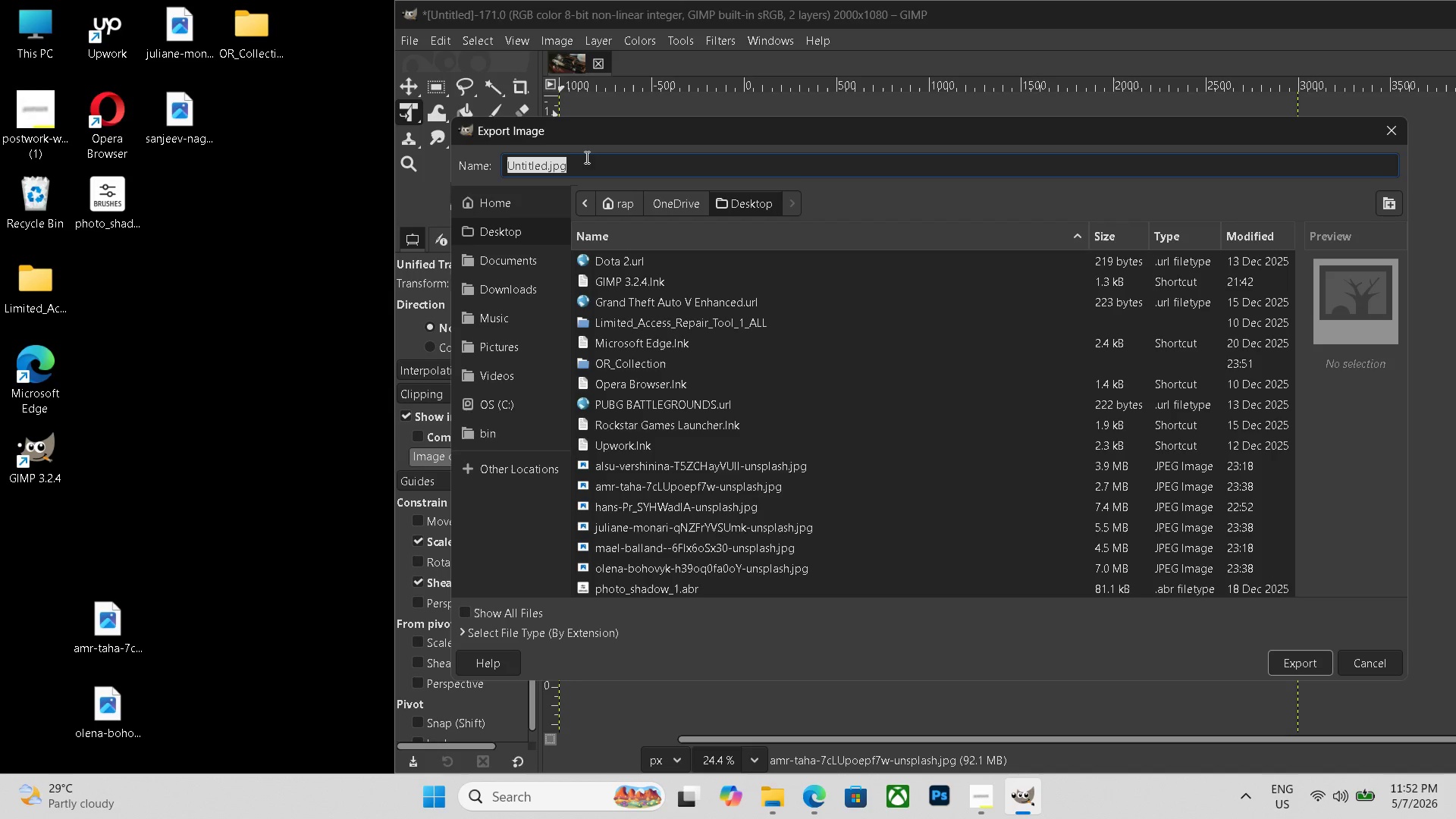 
triple_click([585, 157])
 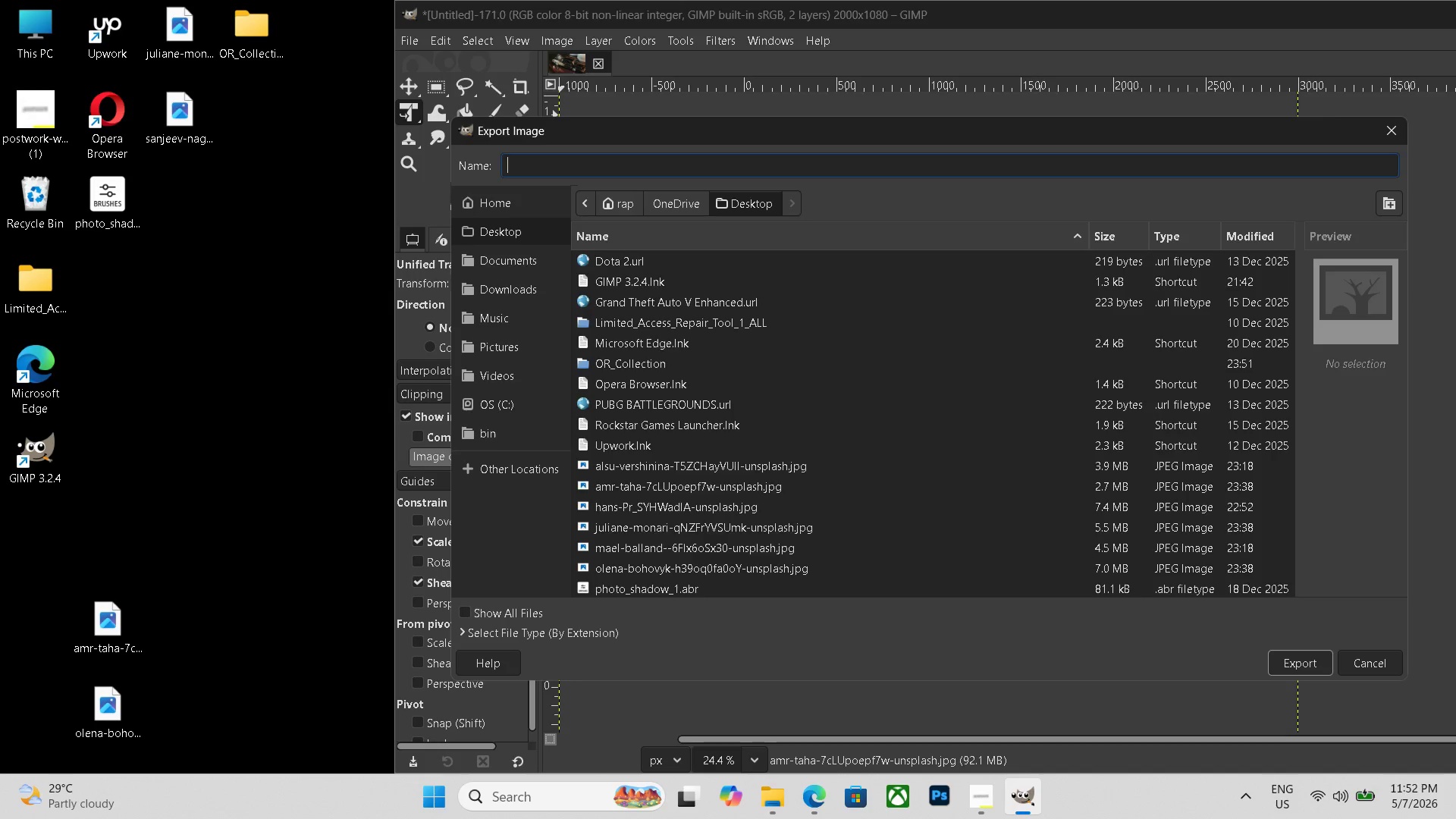 
key(Backspace)
 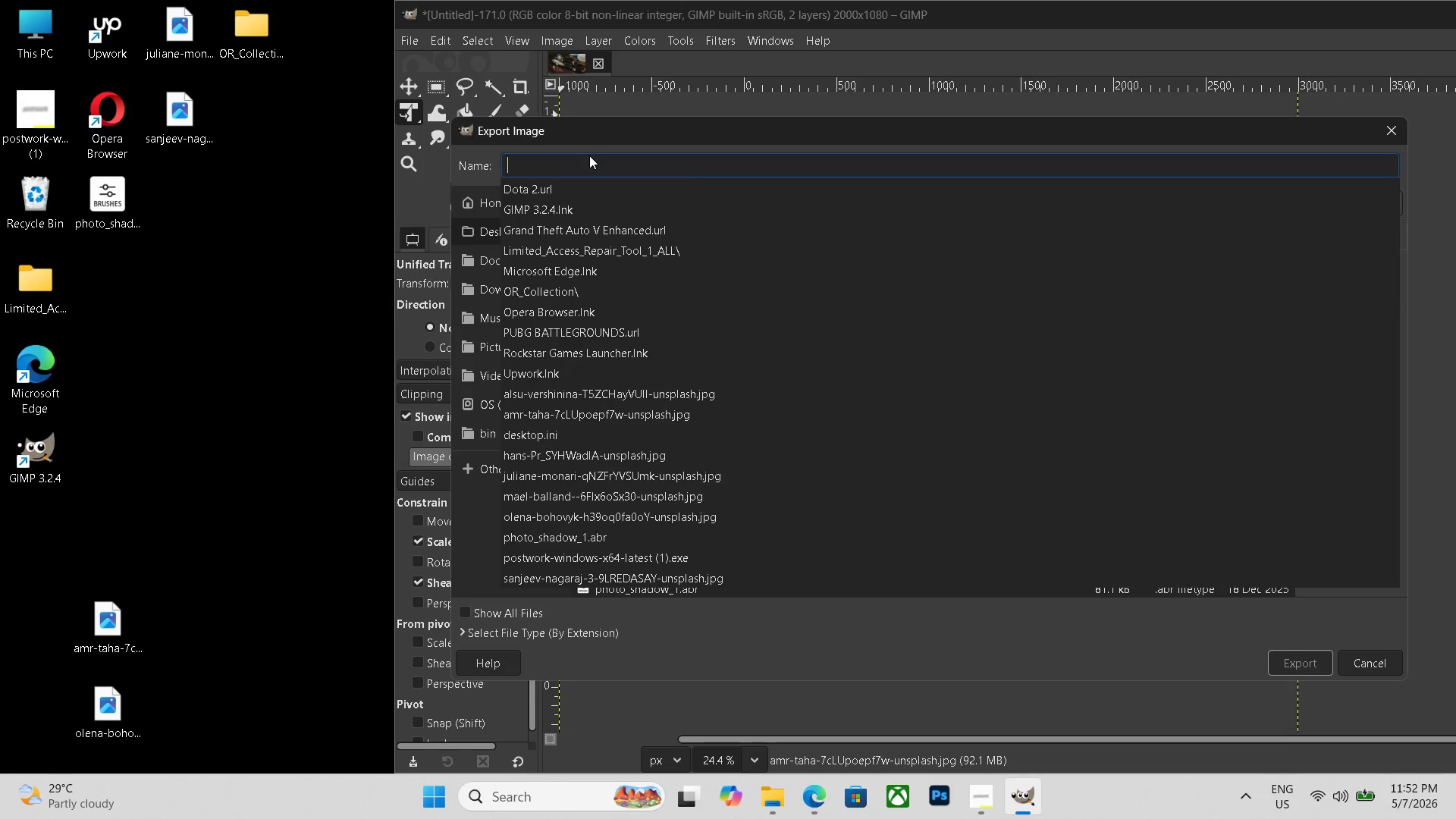 
key(Control+ControlLeft)
 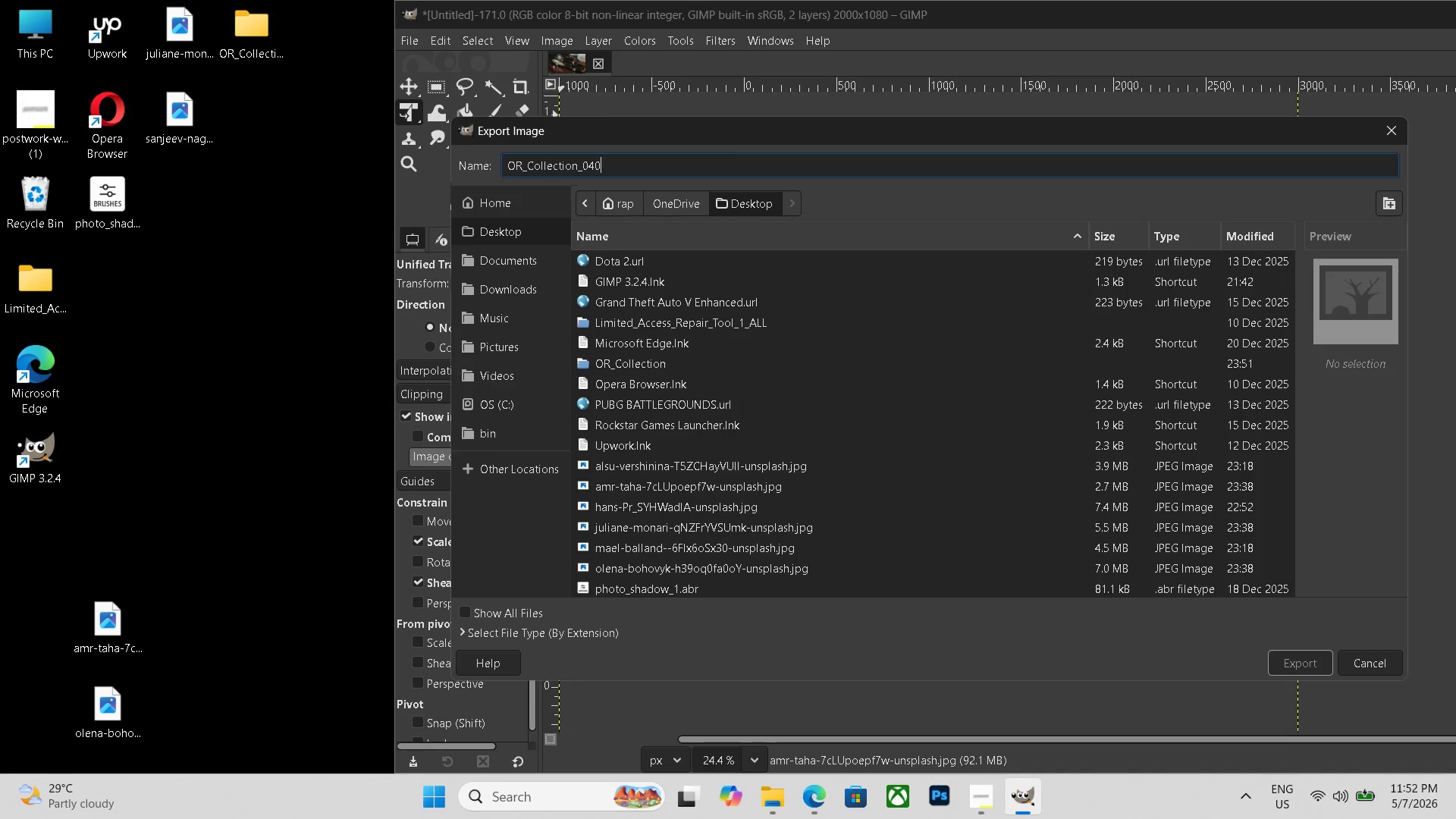 
key(Control+V)
 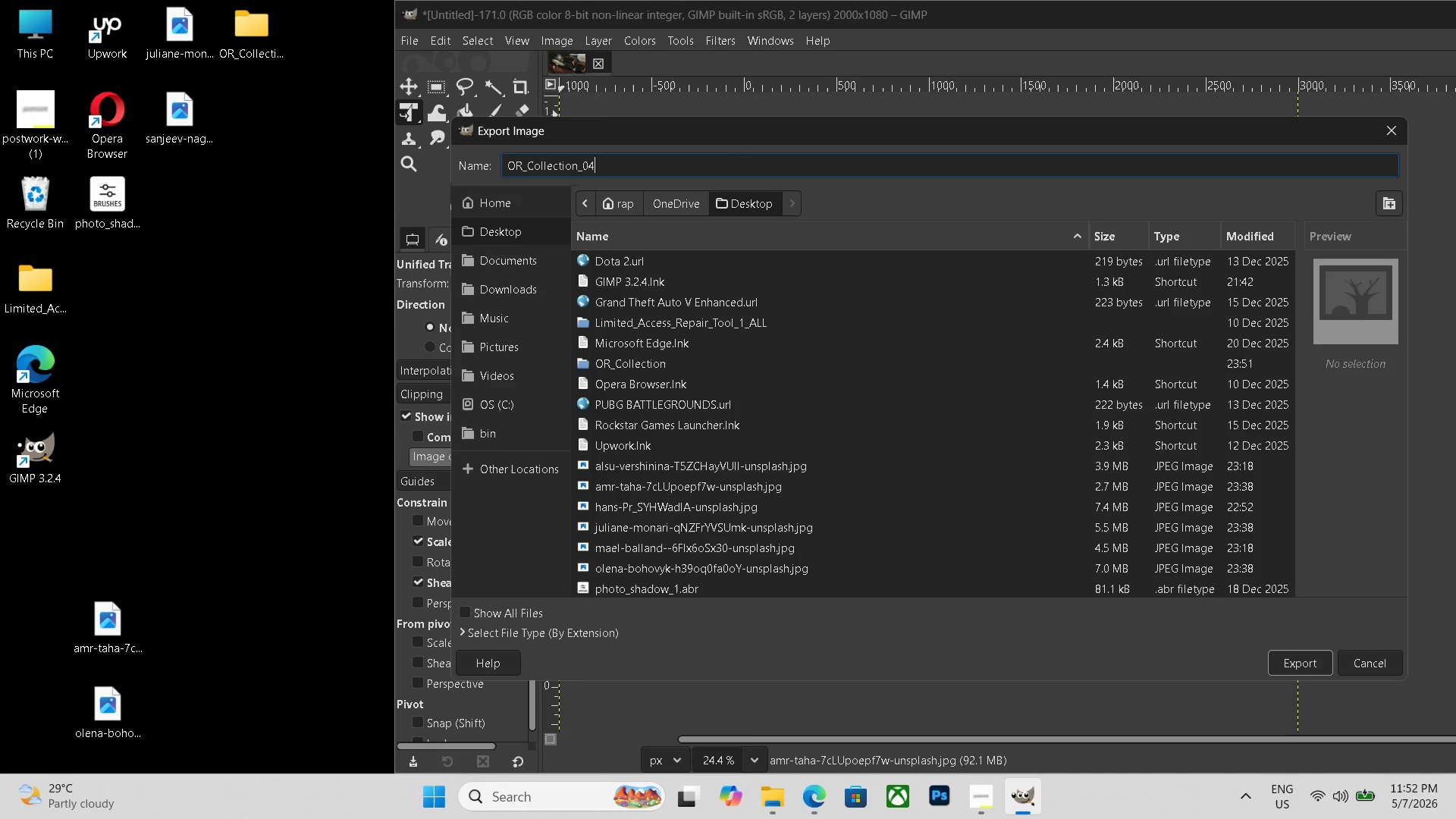 
key(Backspace)
 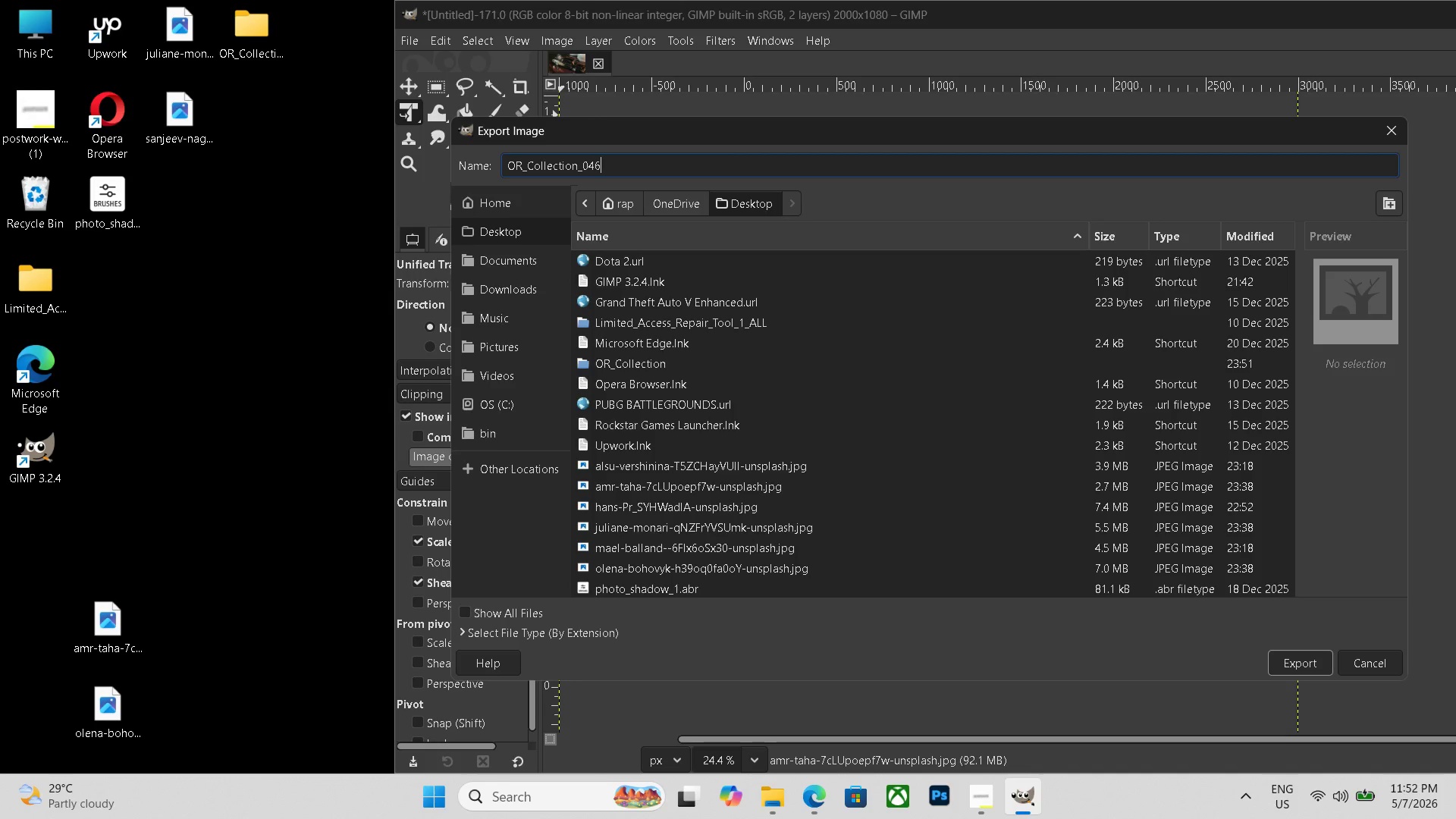 
key(Numpad6)
 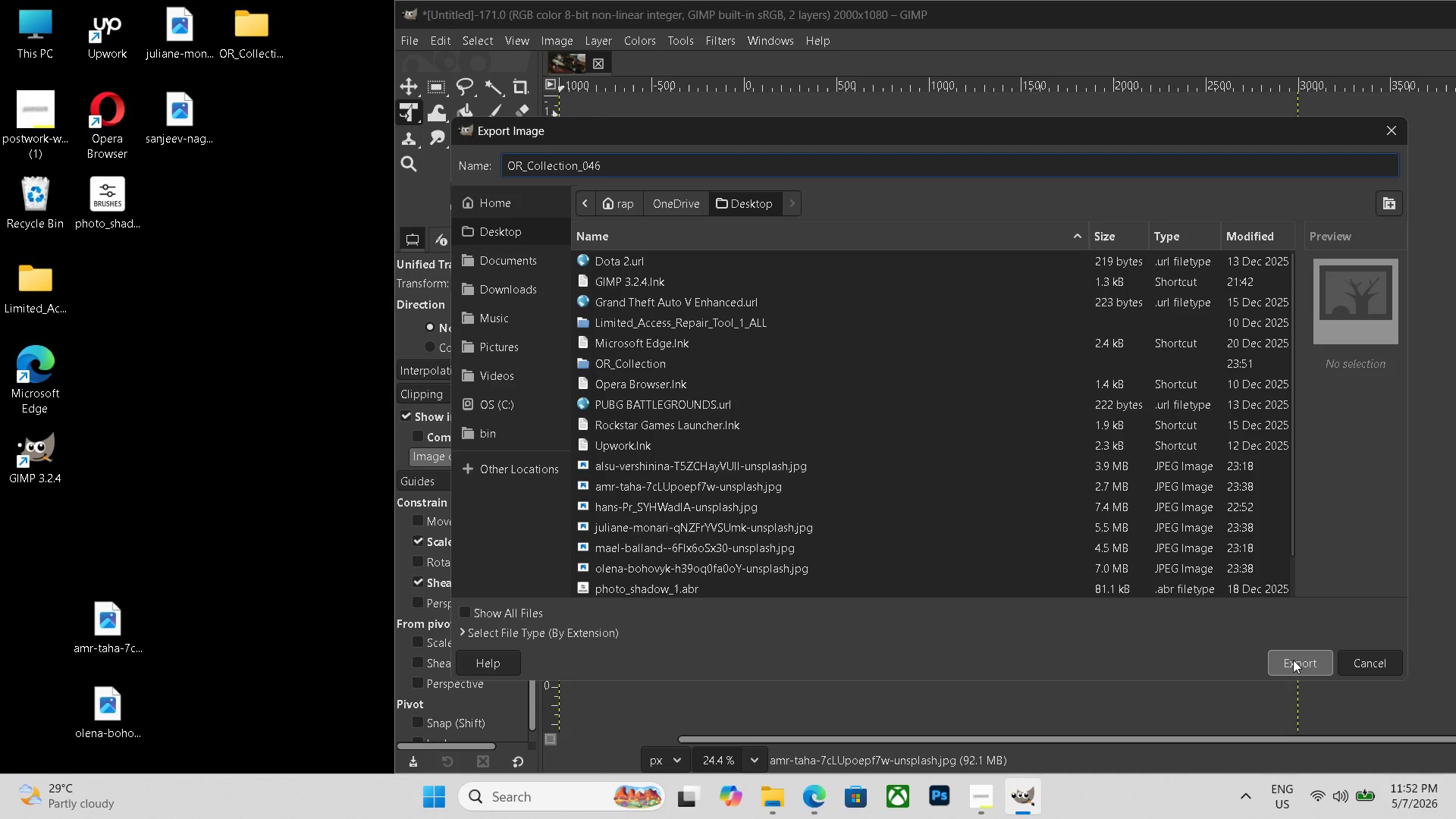 
left_click([1293, 660])
 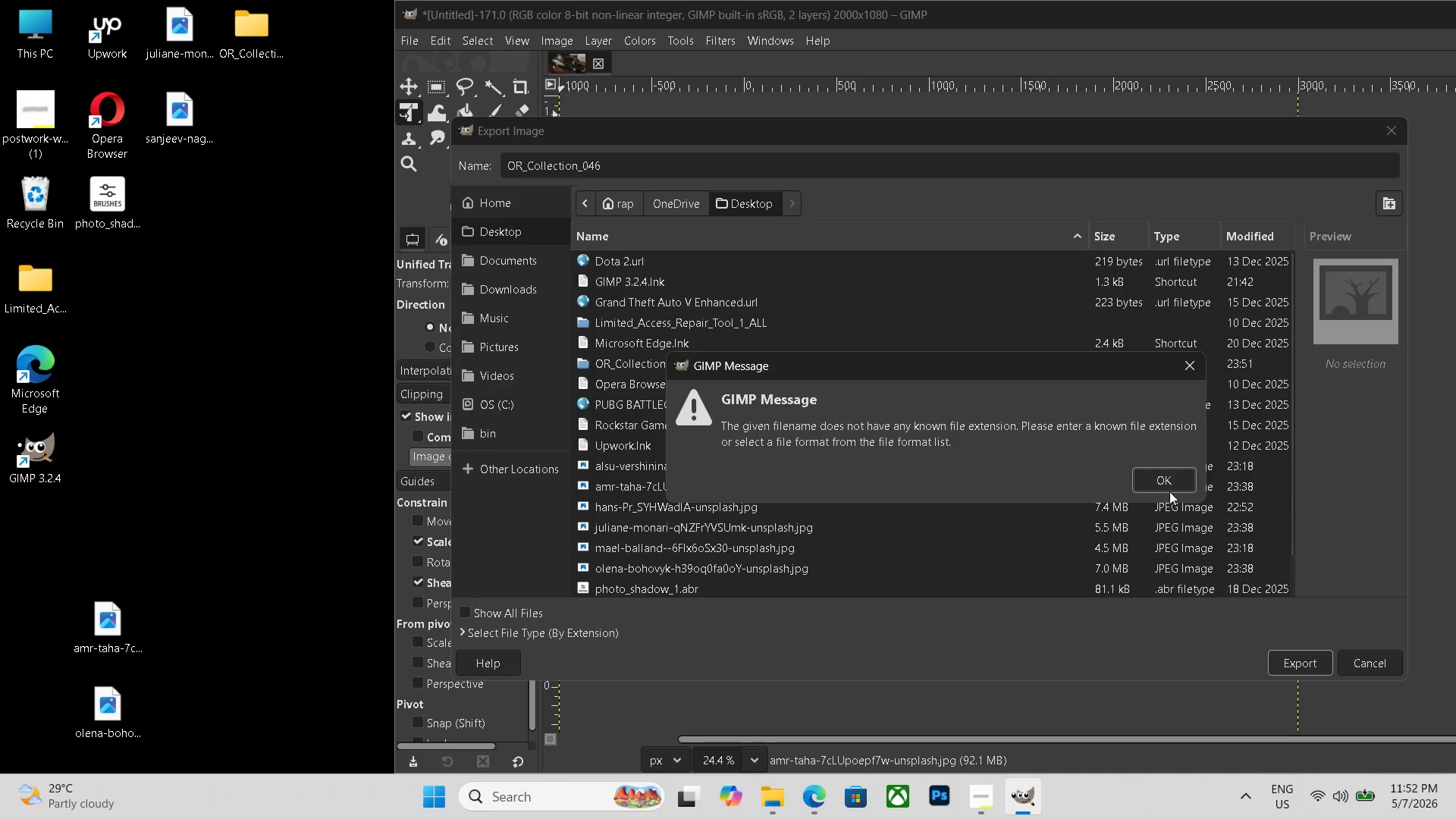 
left_click([1172, 479])
 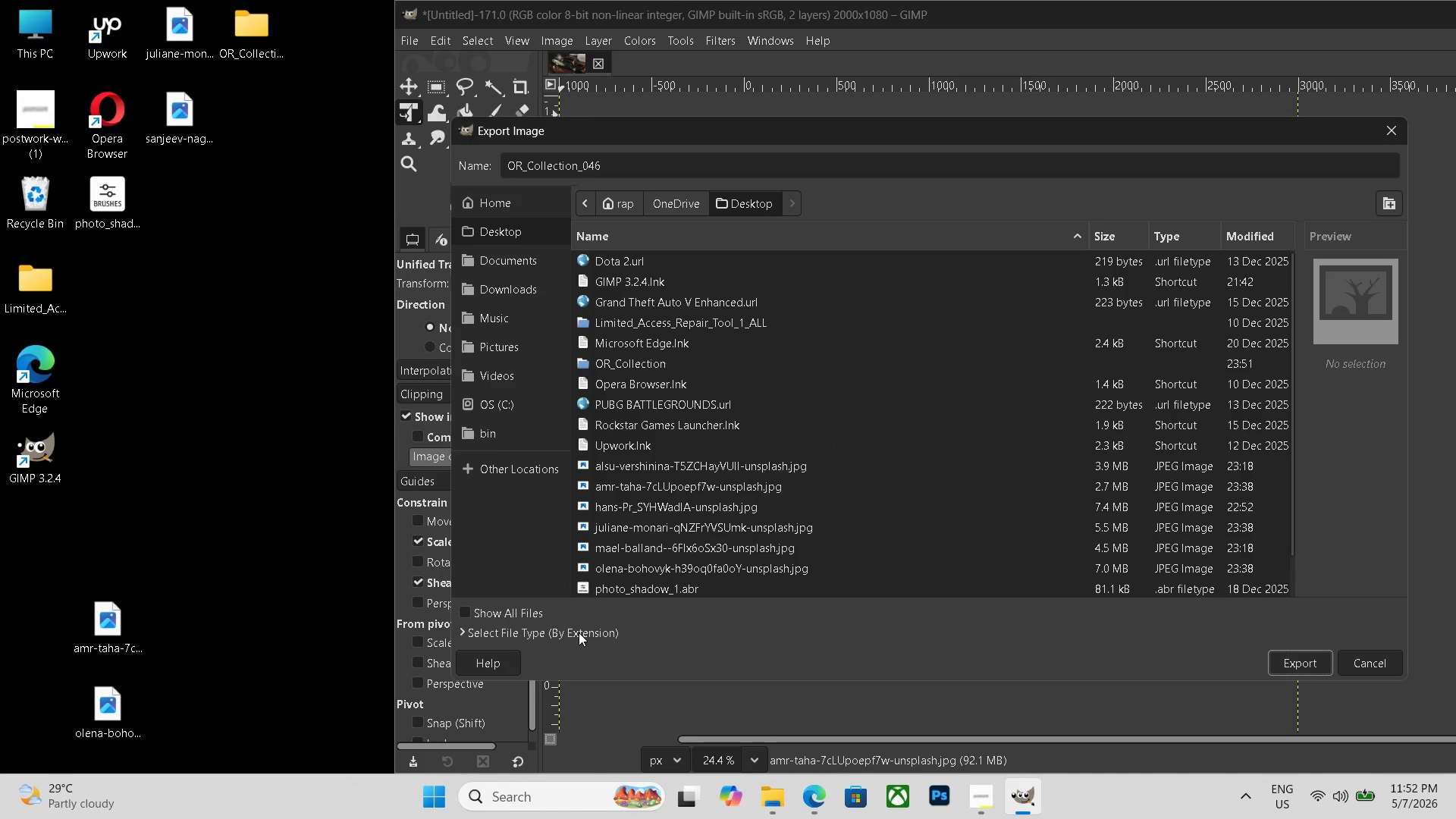 
left_click([579, 632])
 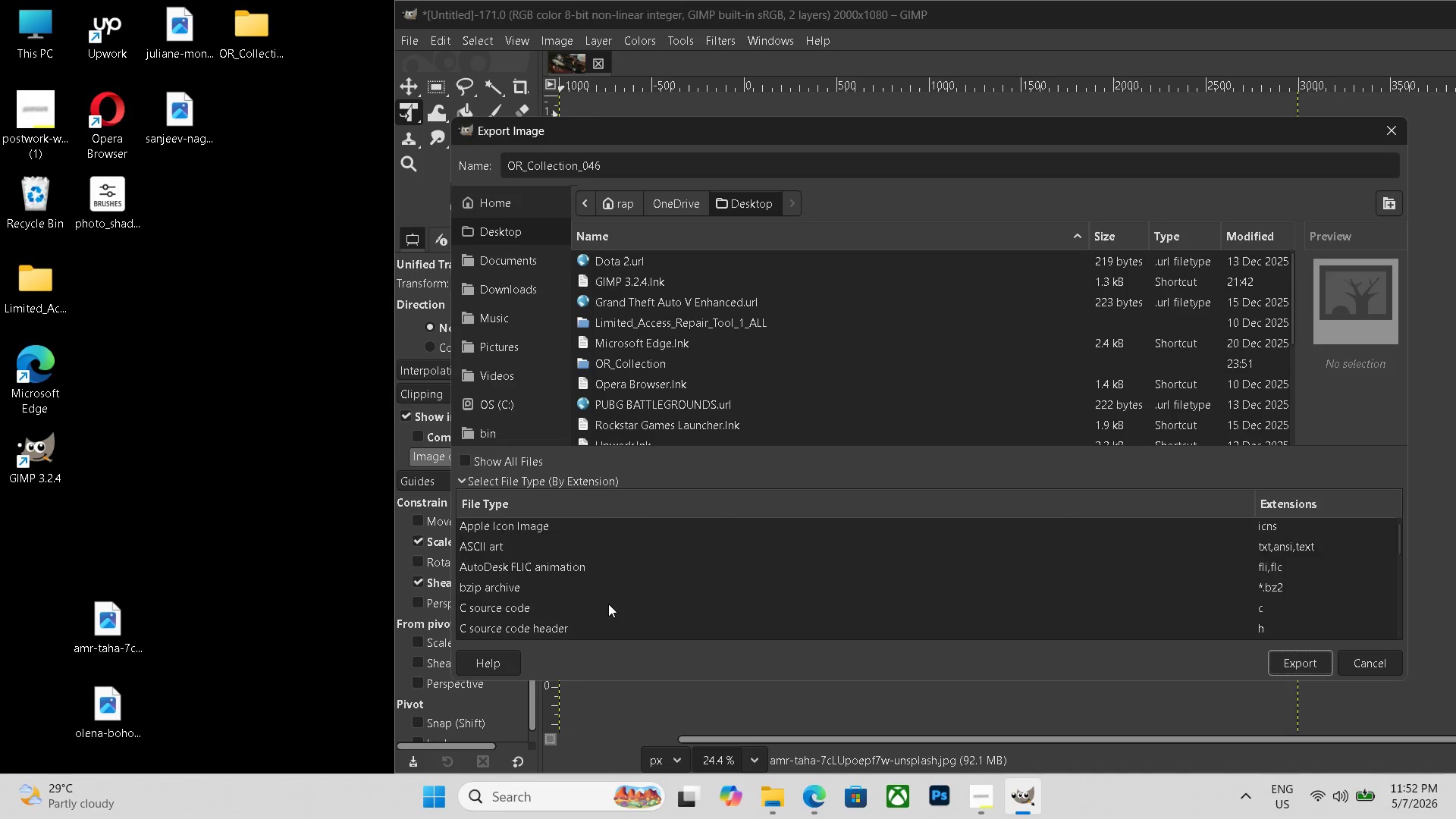 
scroll: coordinate [619, 602], scroll_direction: down, amount: 20.0
 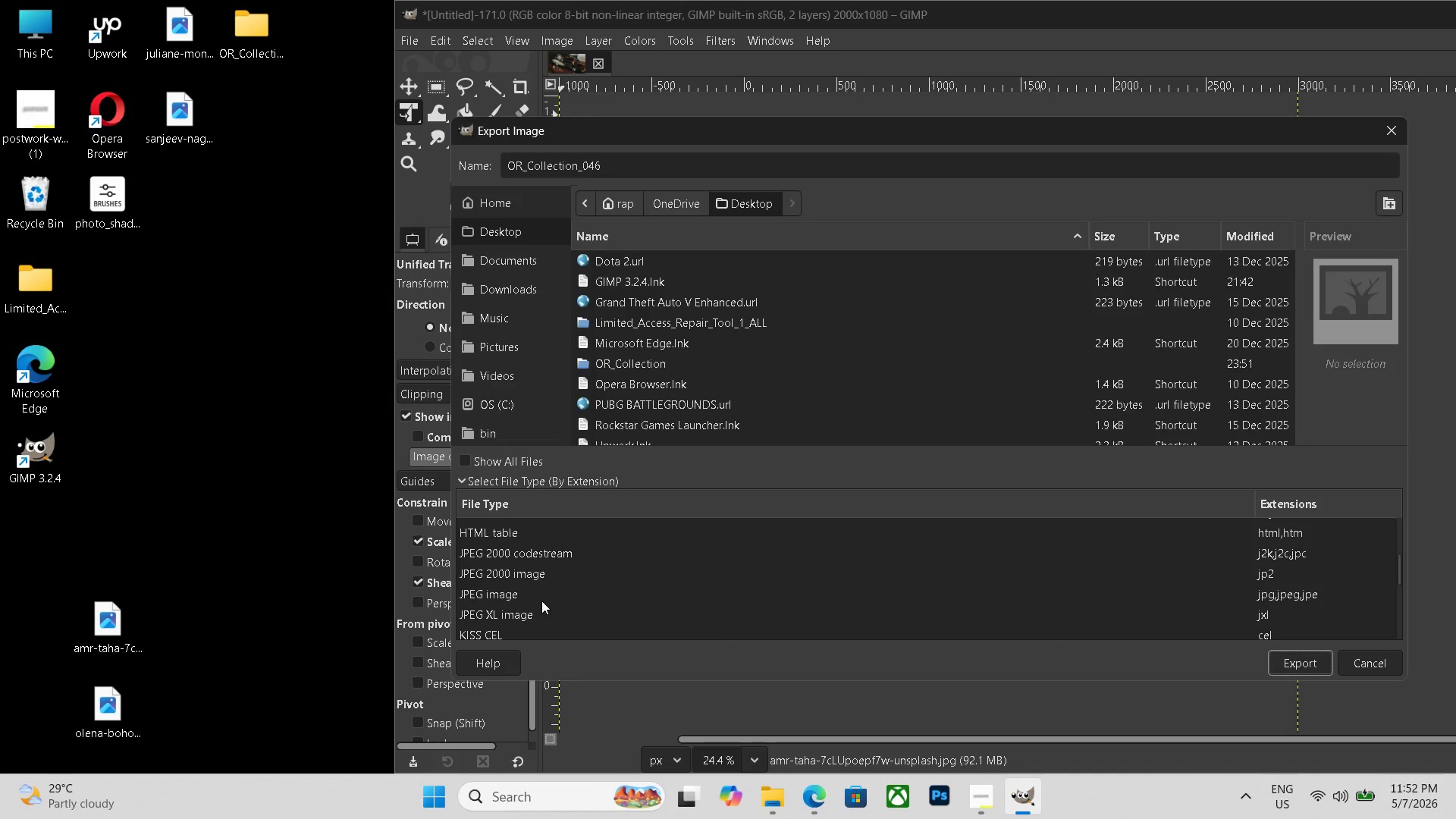 
left_click([541, 601])
 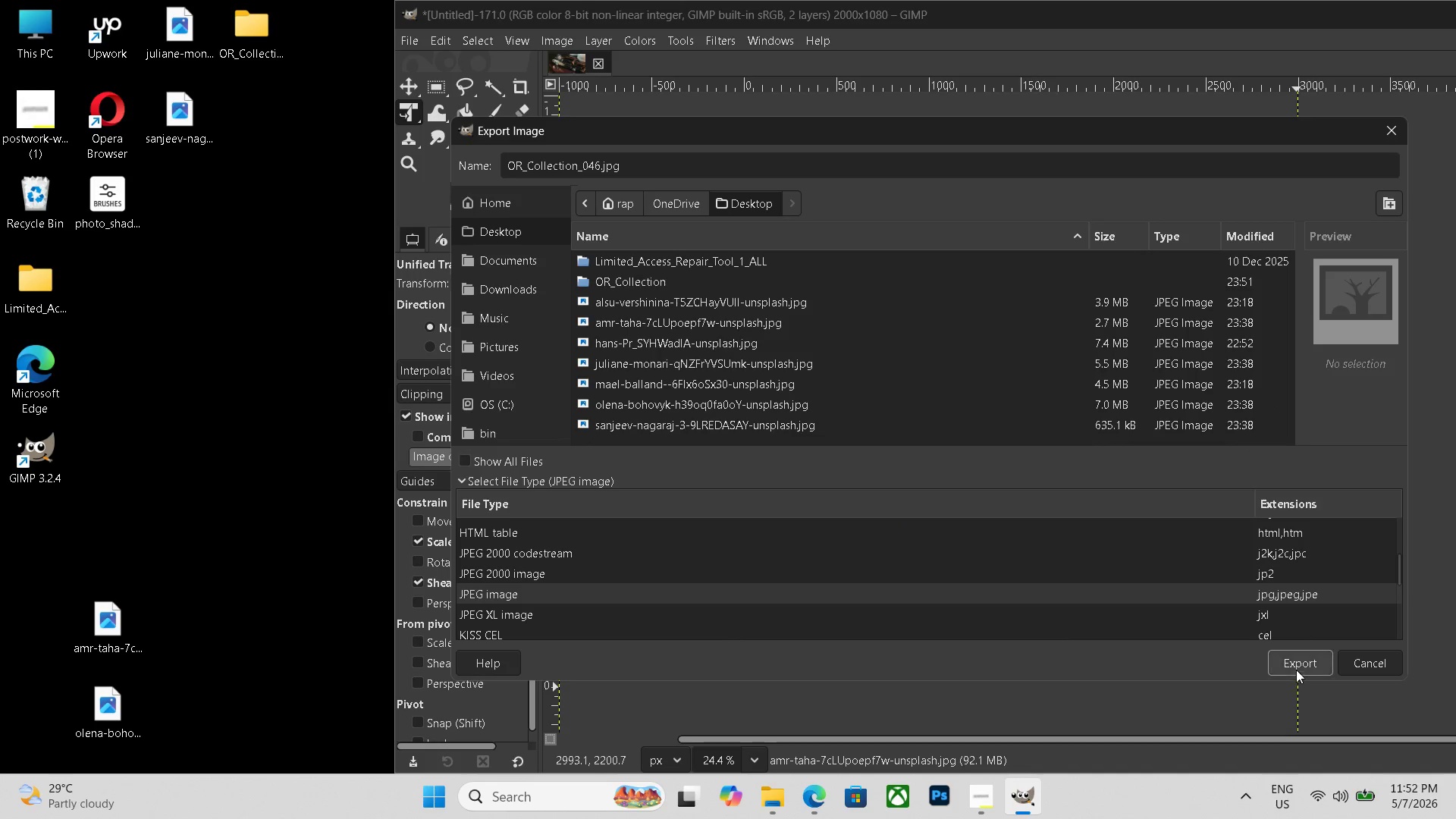 
left_click([1296, 670])
 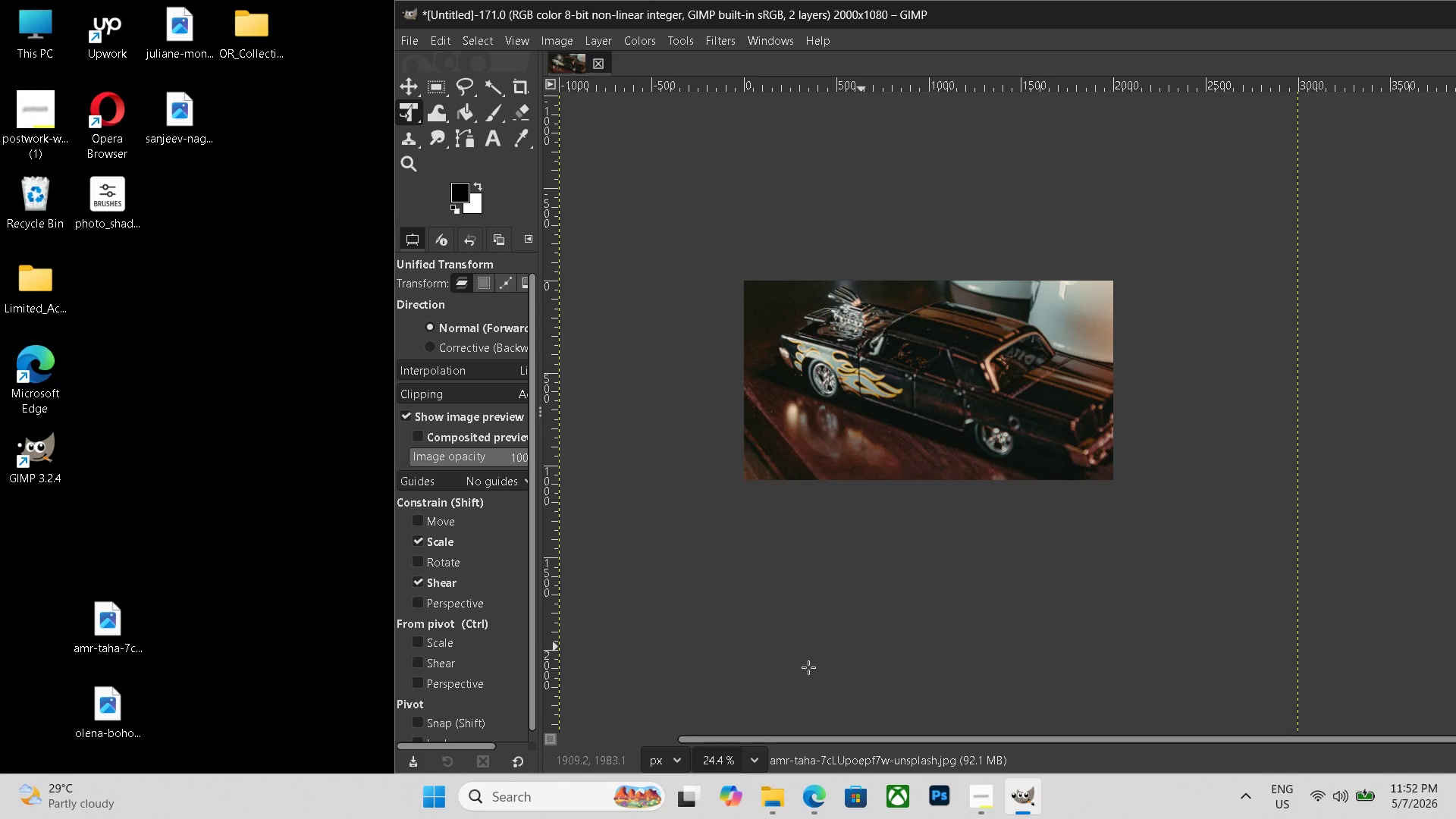 
wait(6.17)
 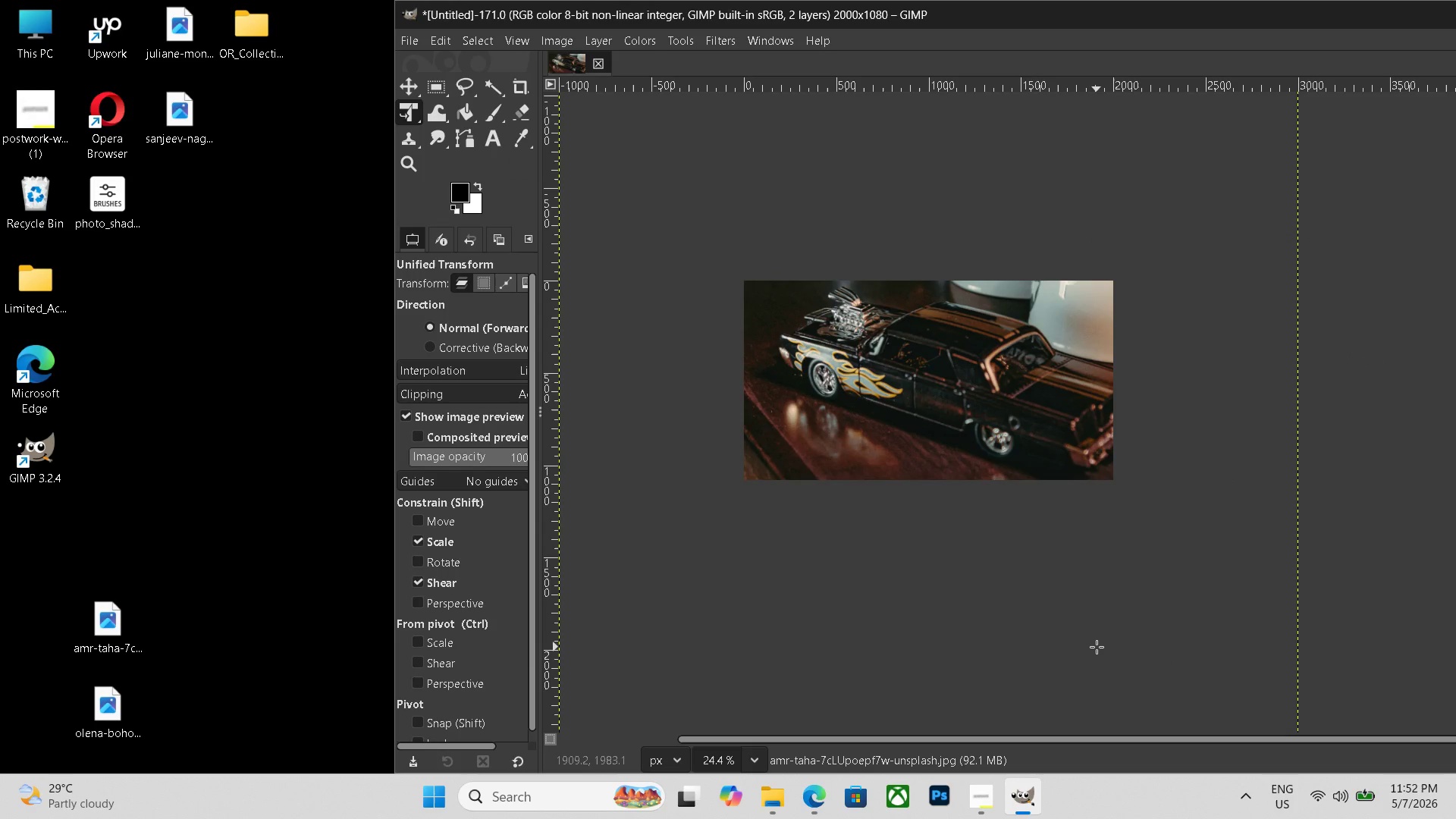 
left_click([503, 576])
 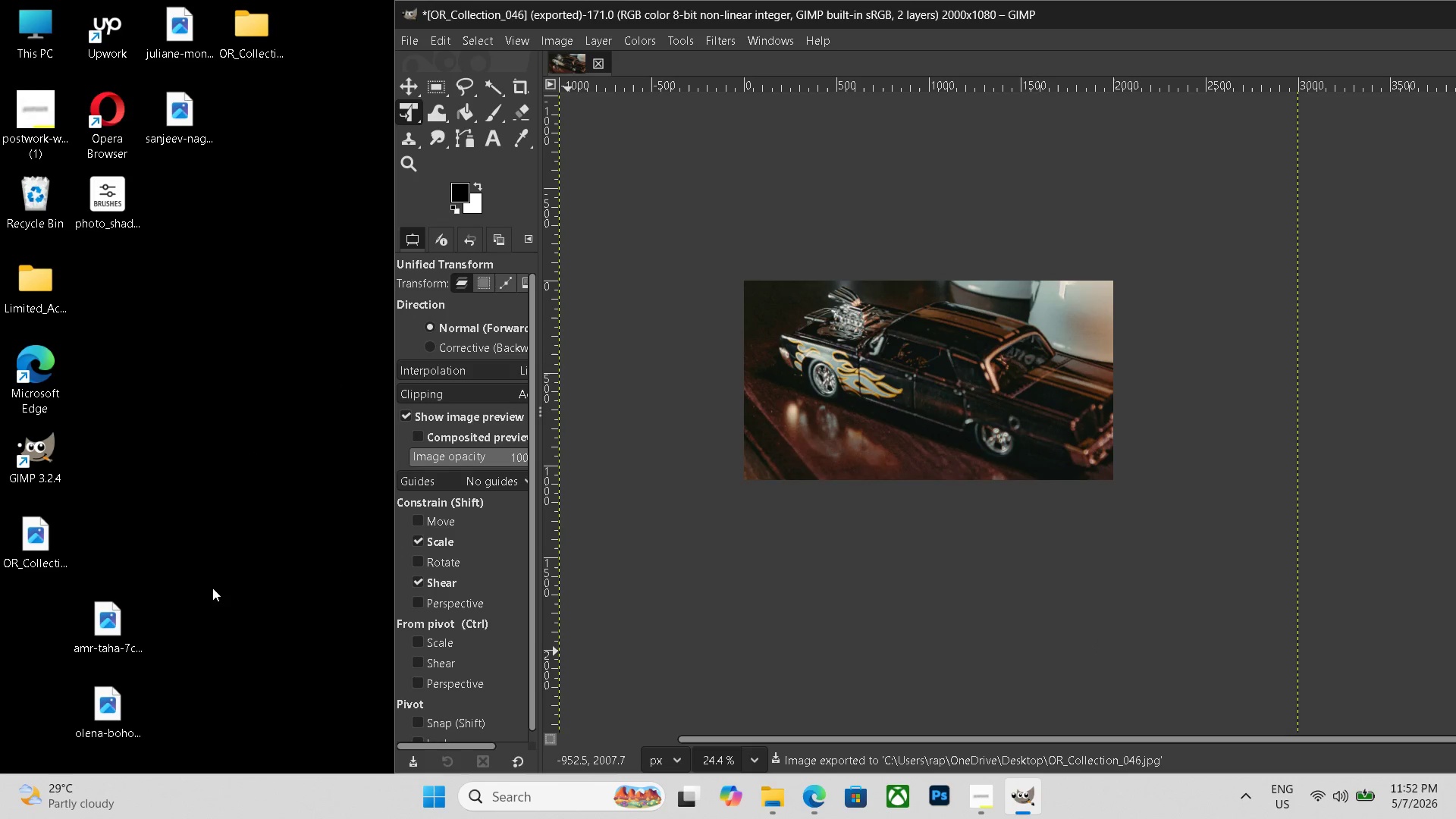 
left_click_drag(start_coordinate=[49, 549], to_coordinate=[274, 49])
 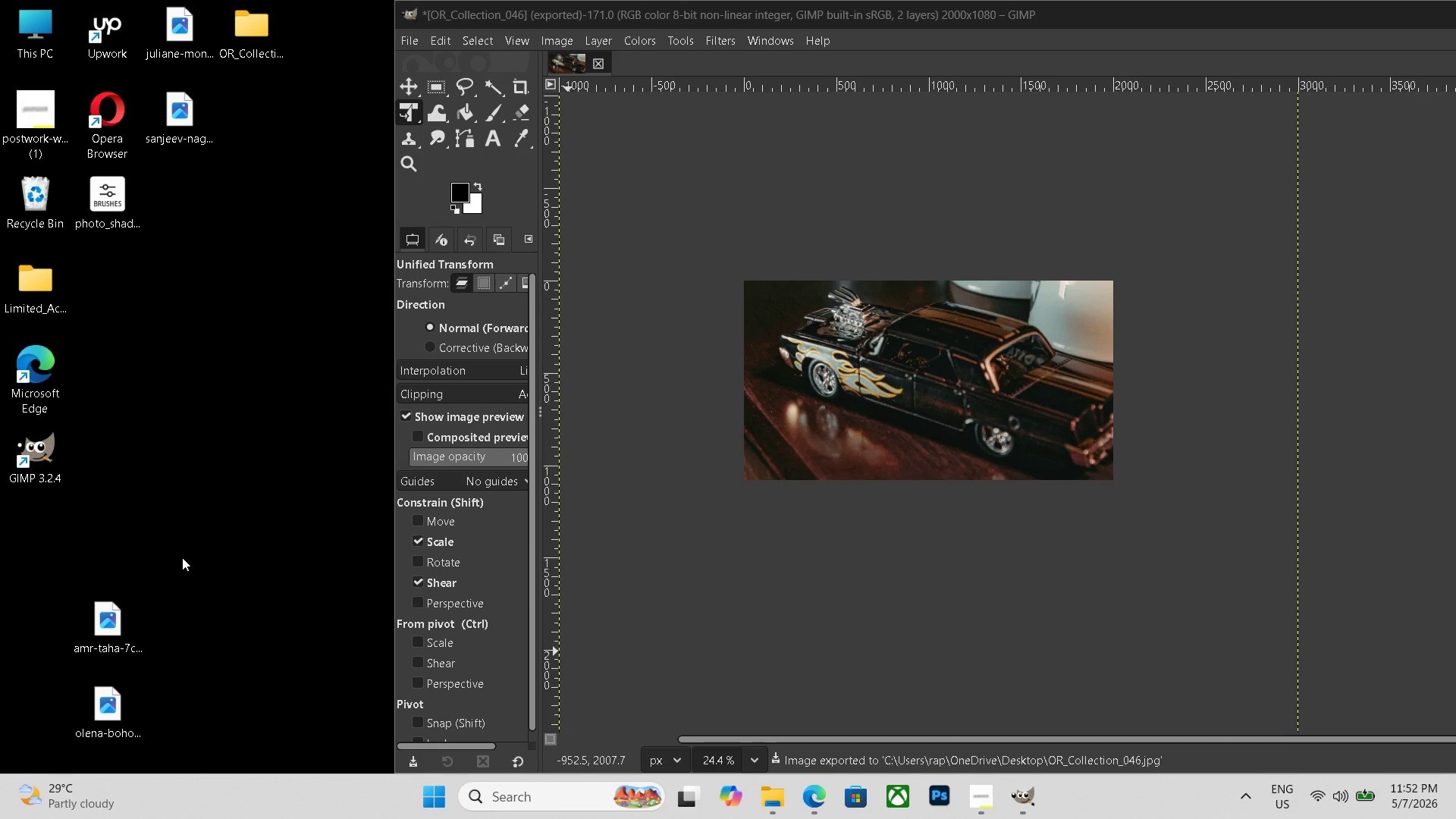 
wait(8.11)
 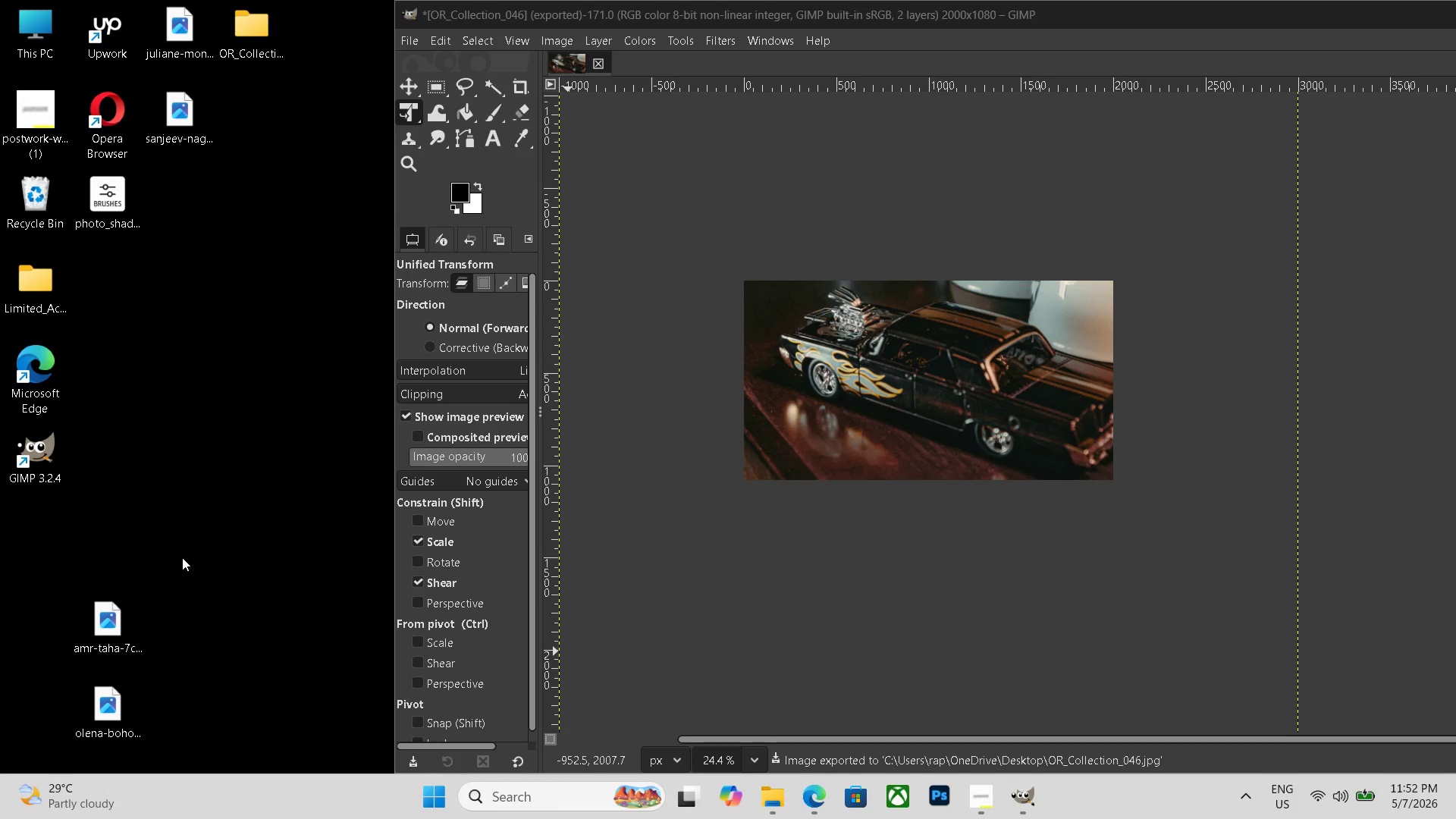 
double_click([132, 626])
 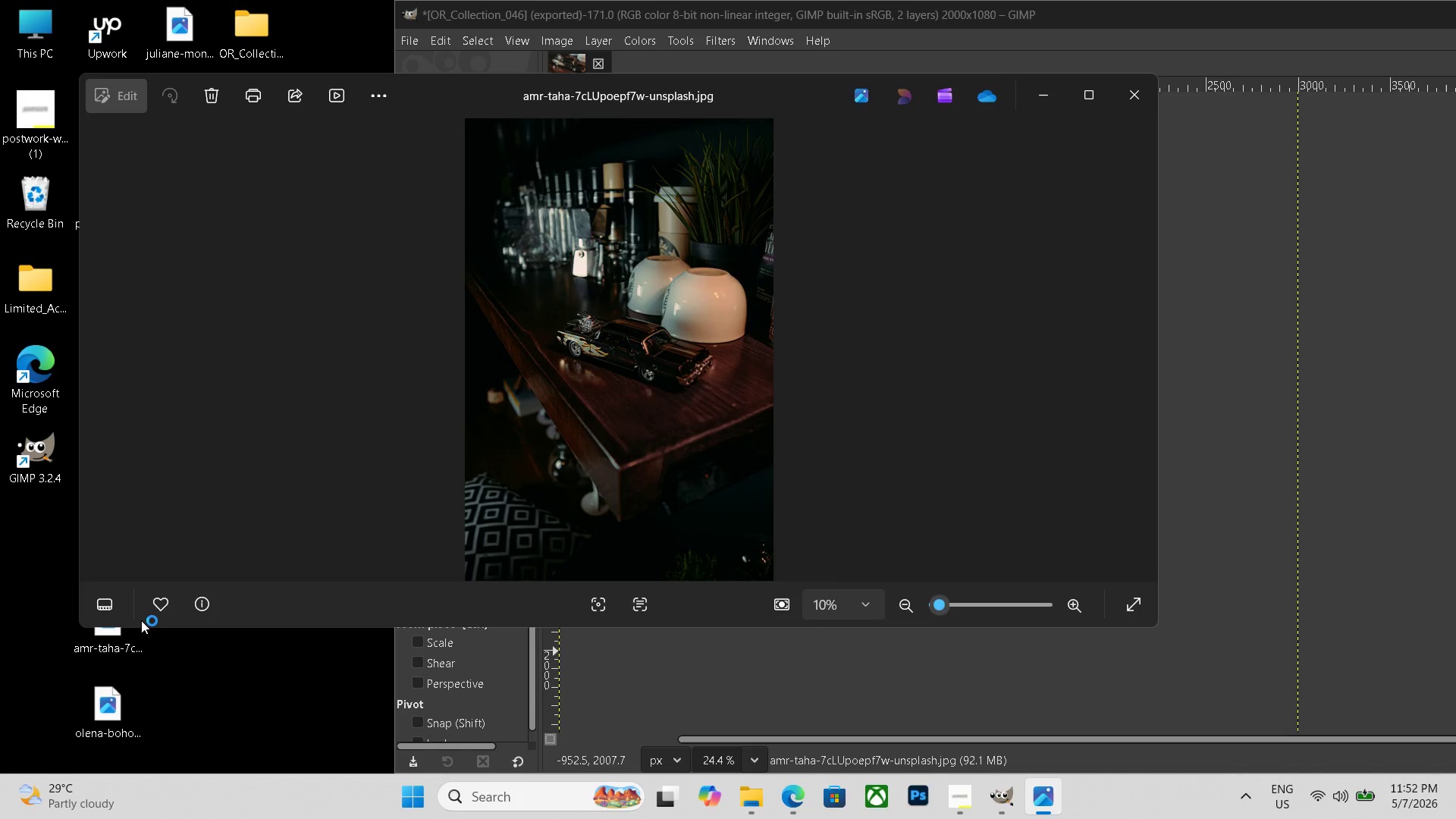 
key(Escape)
 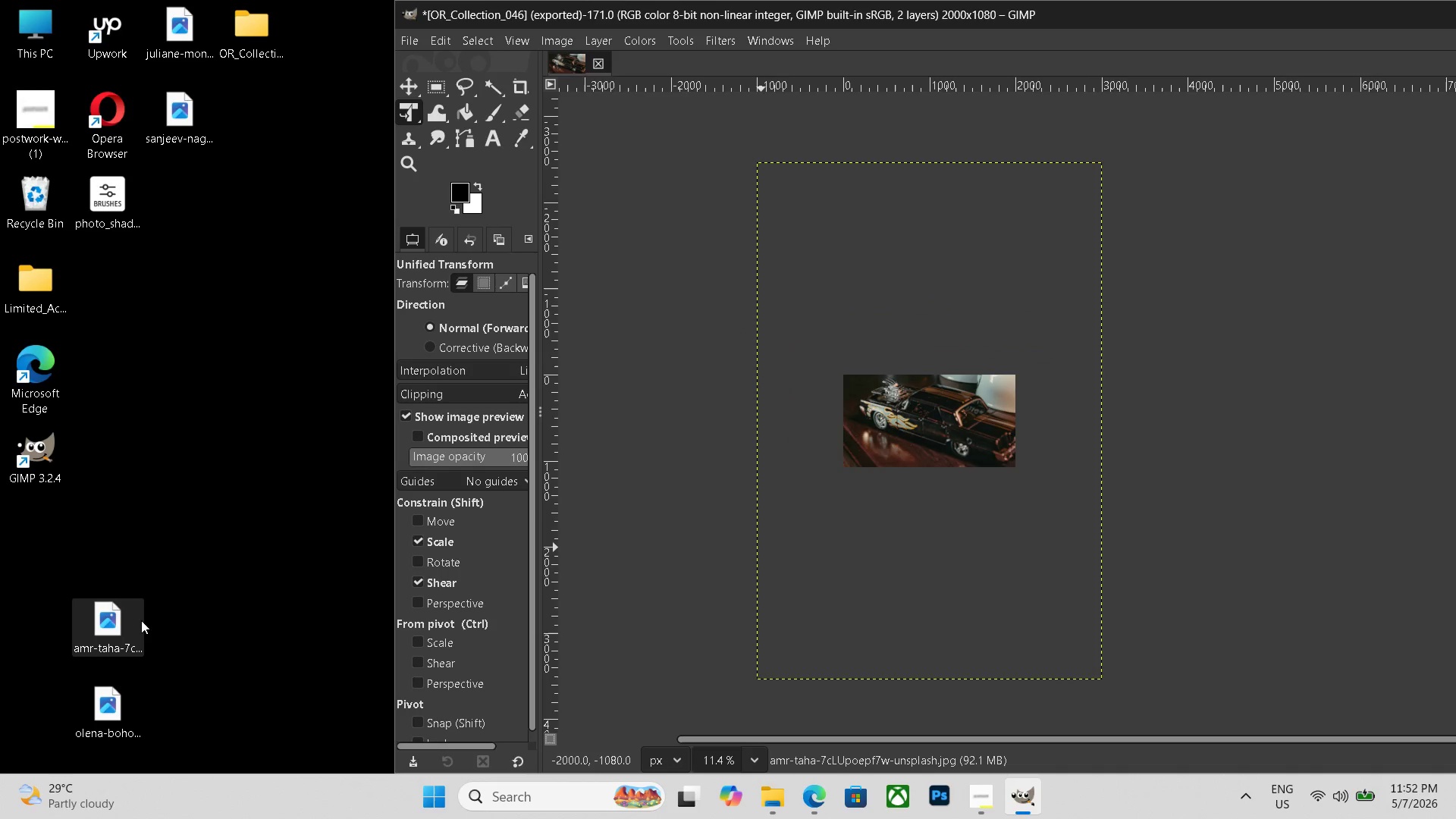 
key(Backquote)
 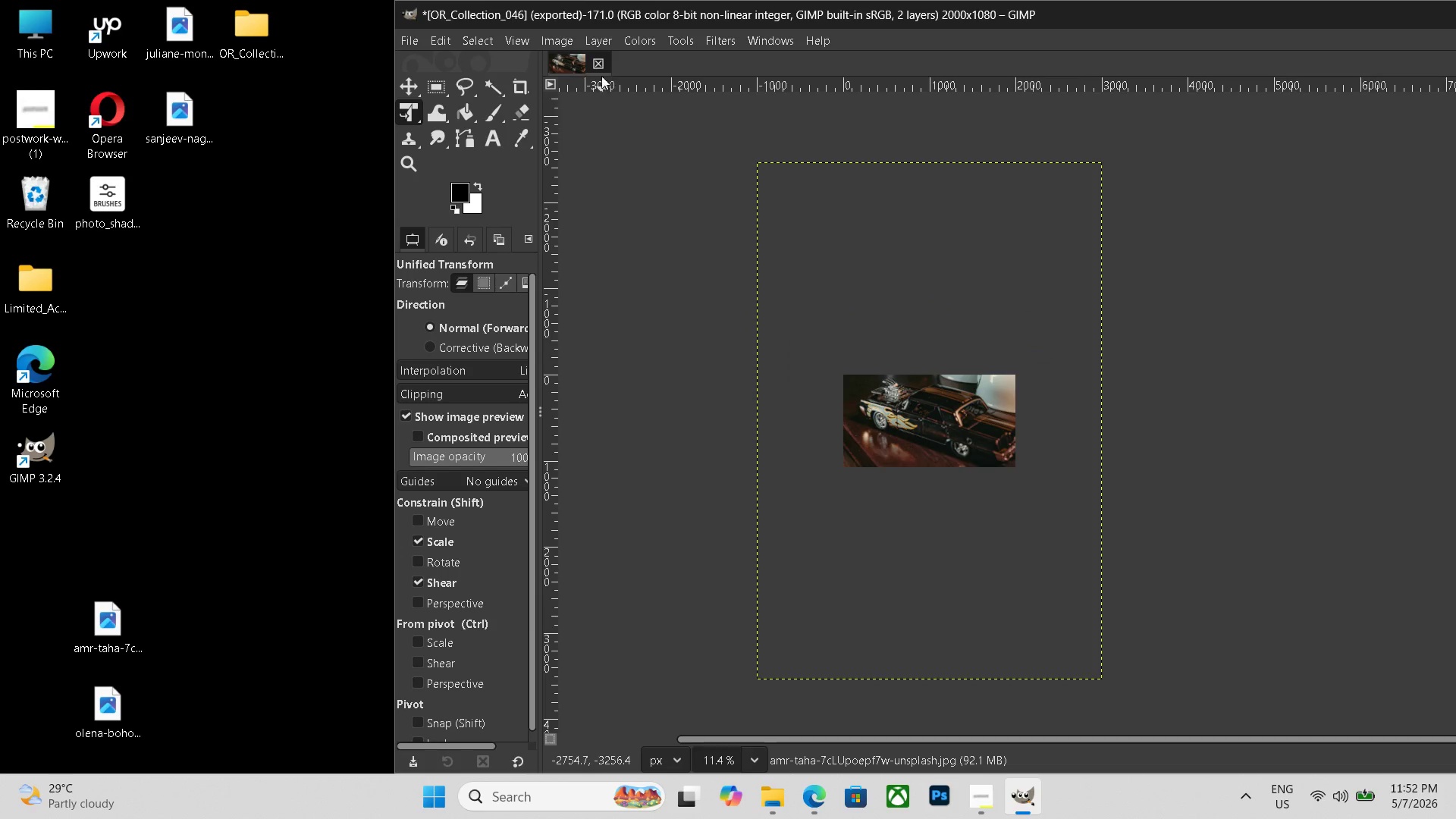 
left_click([599, 58])
 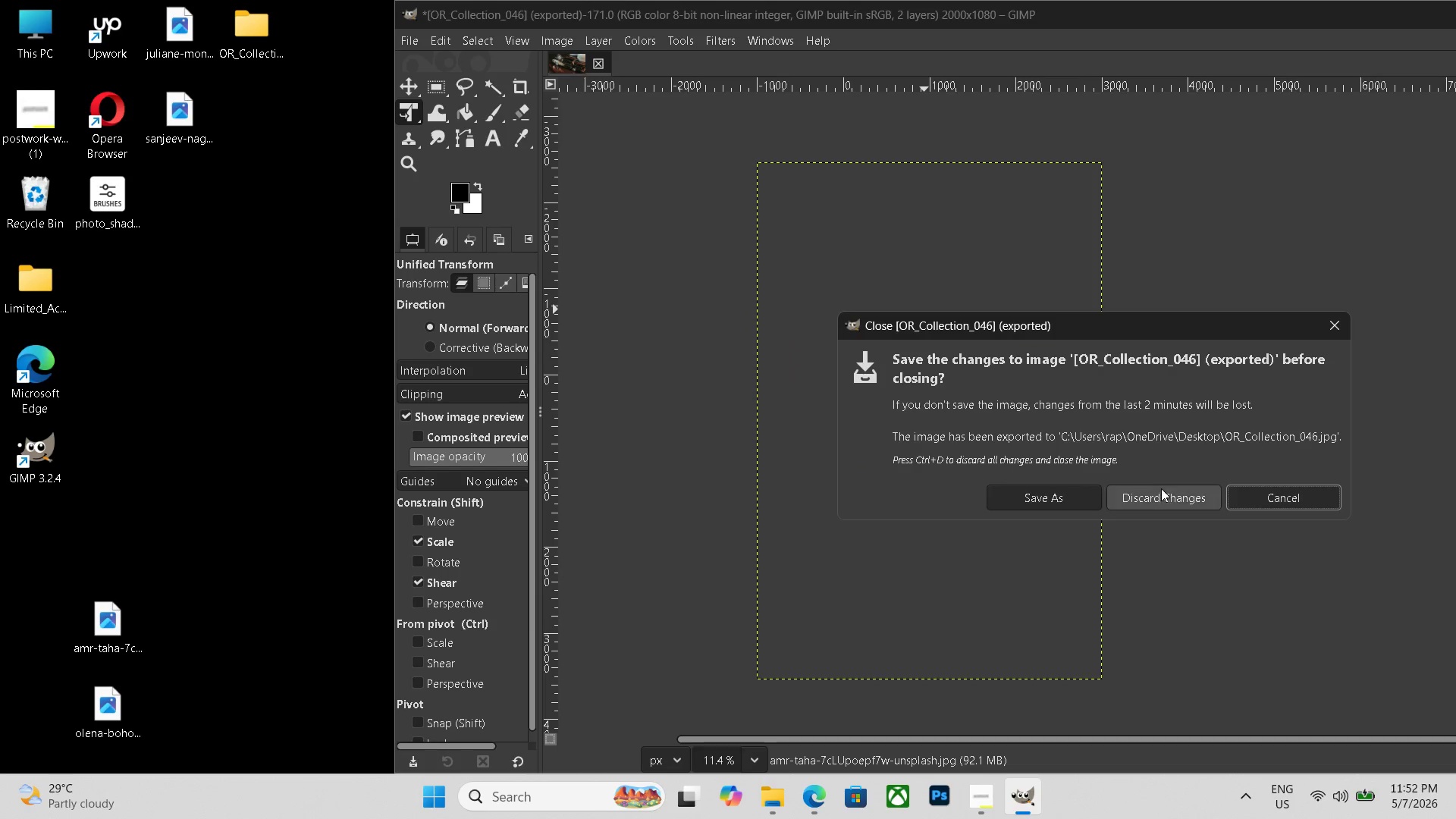 
left_click([1161, 488])
 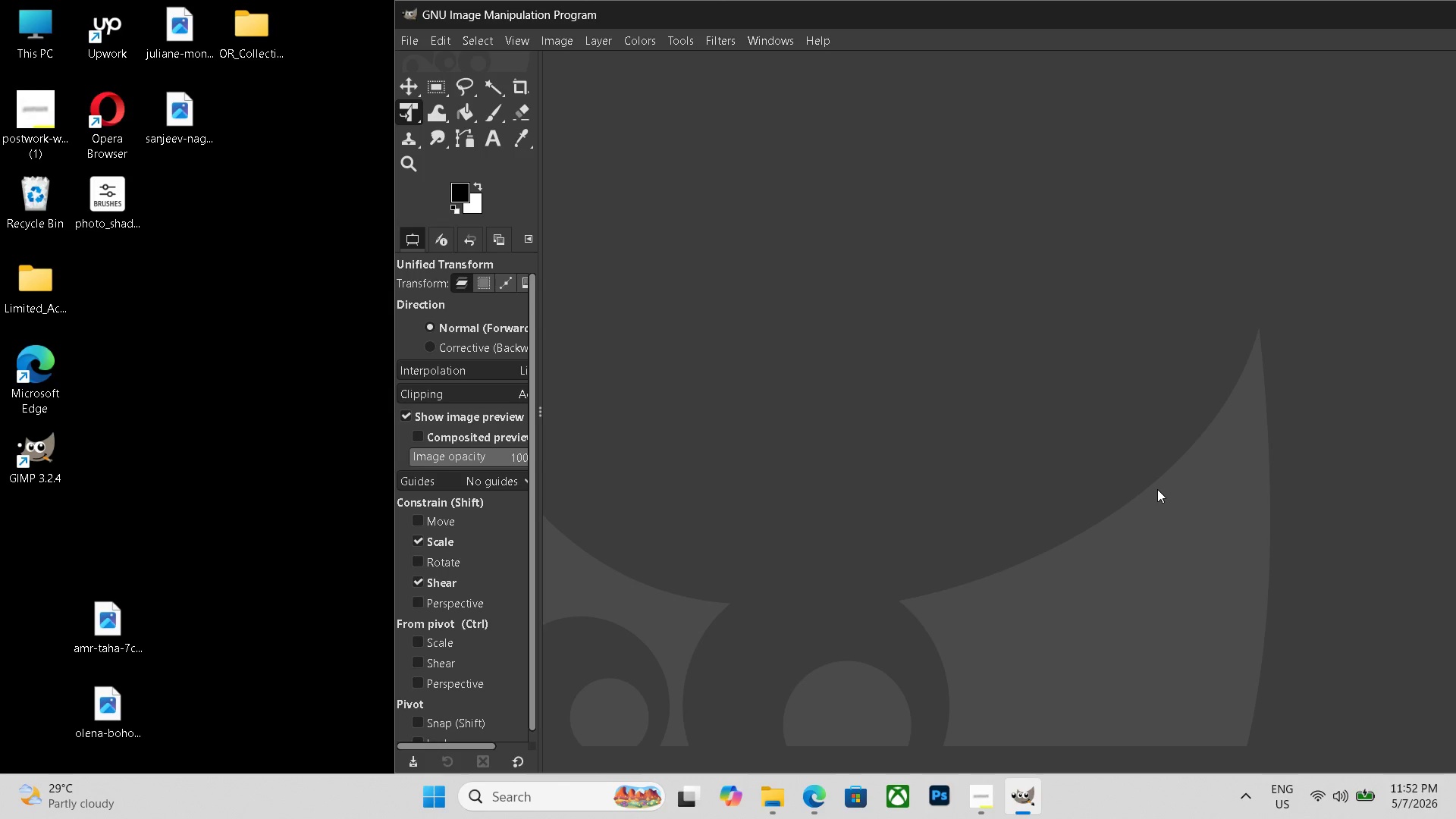 
key(Control+N)
 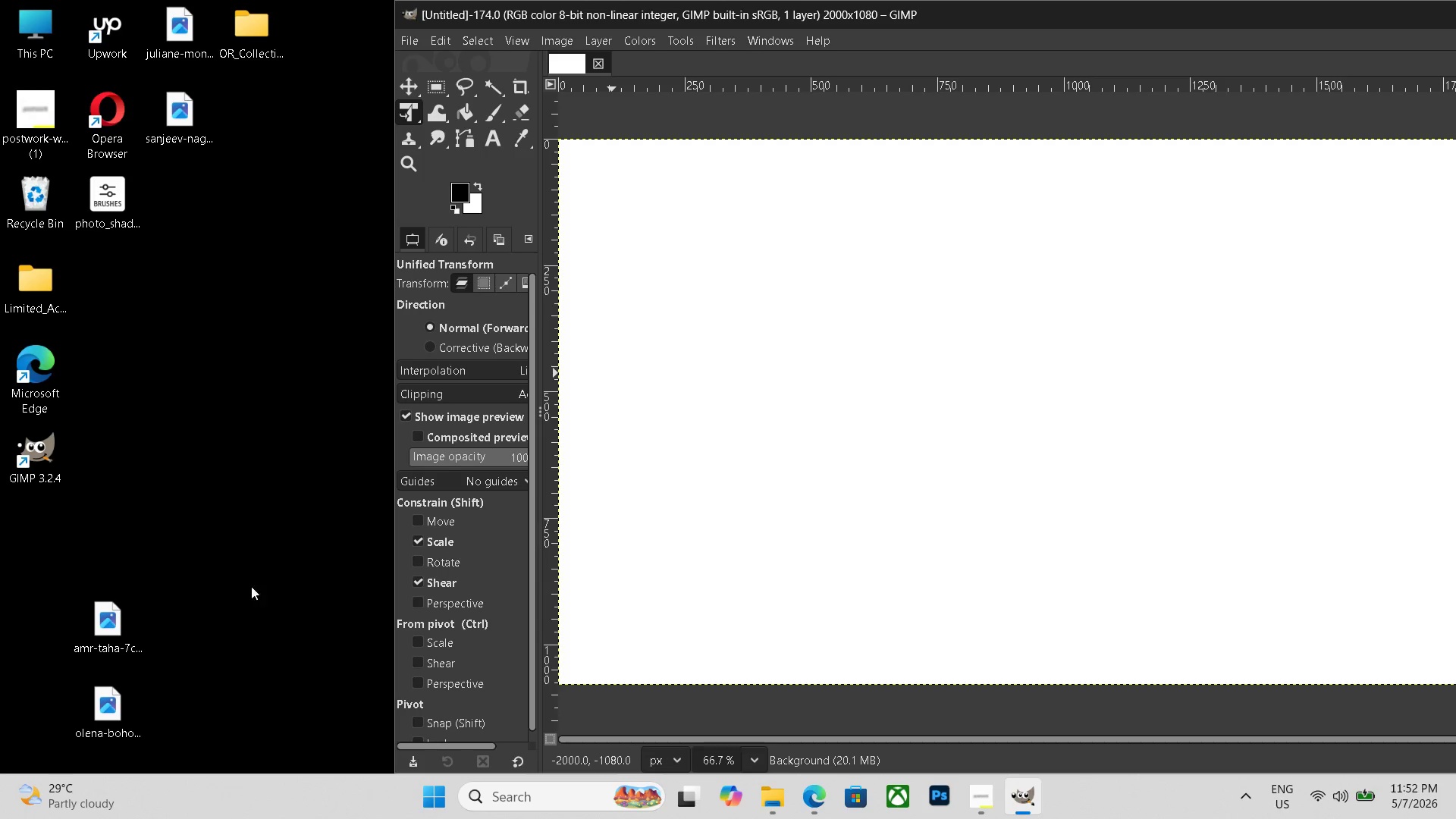 
double_click([126, 624])
 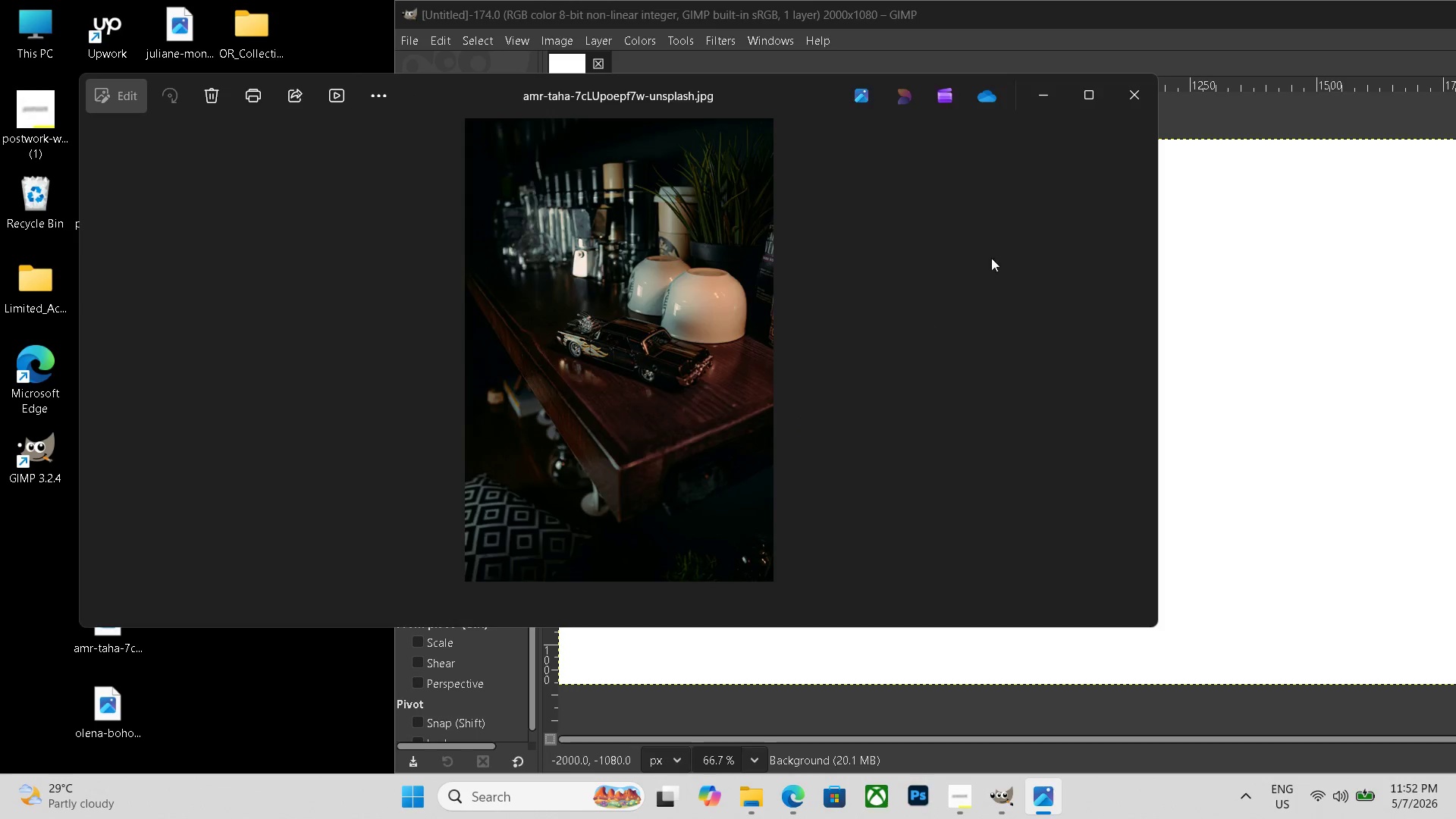 
key(Escape)
 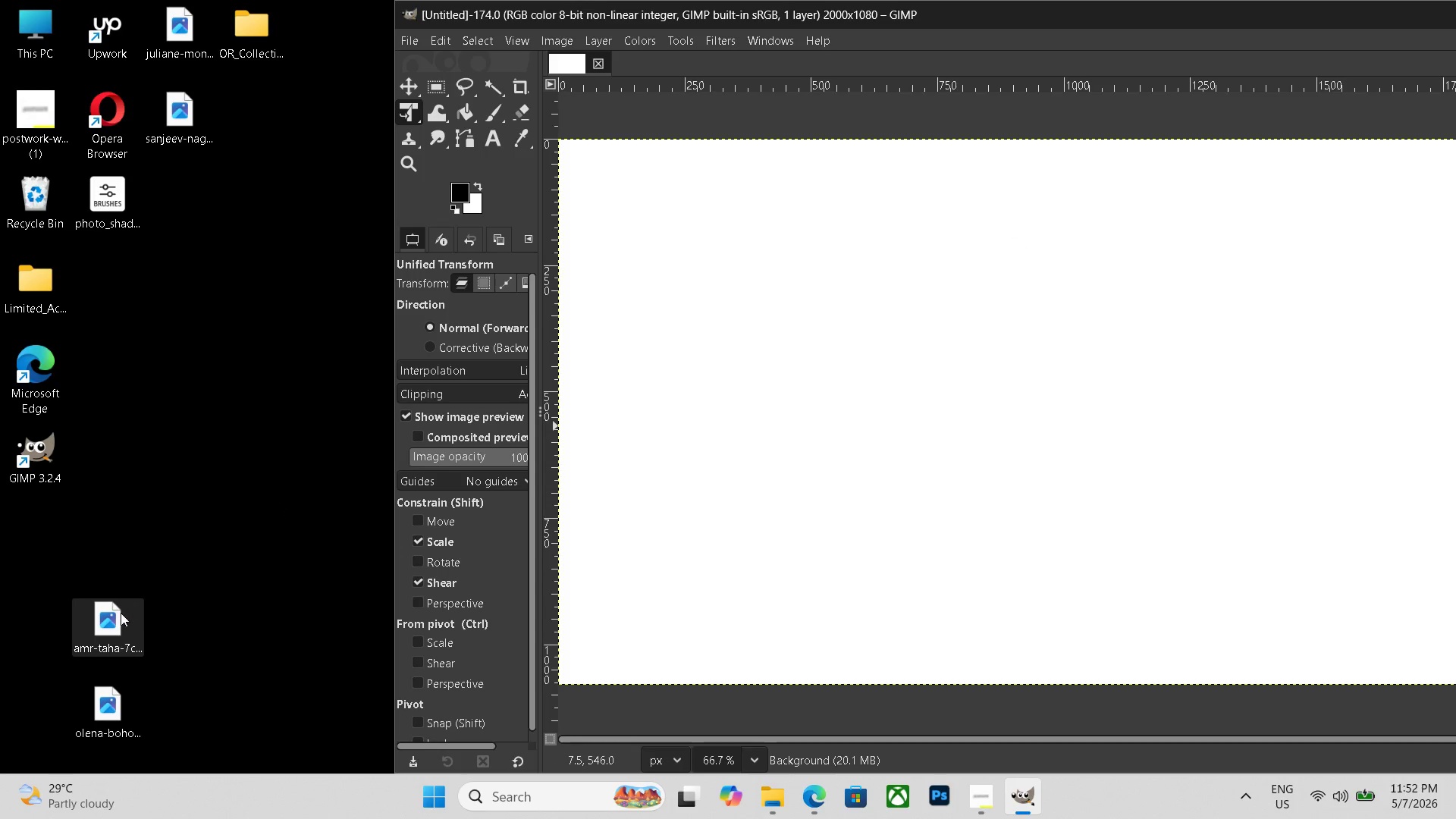 
left_click([121, 613])
 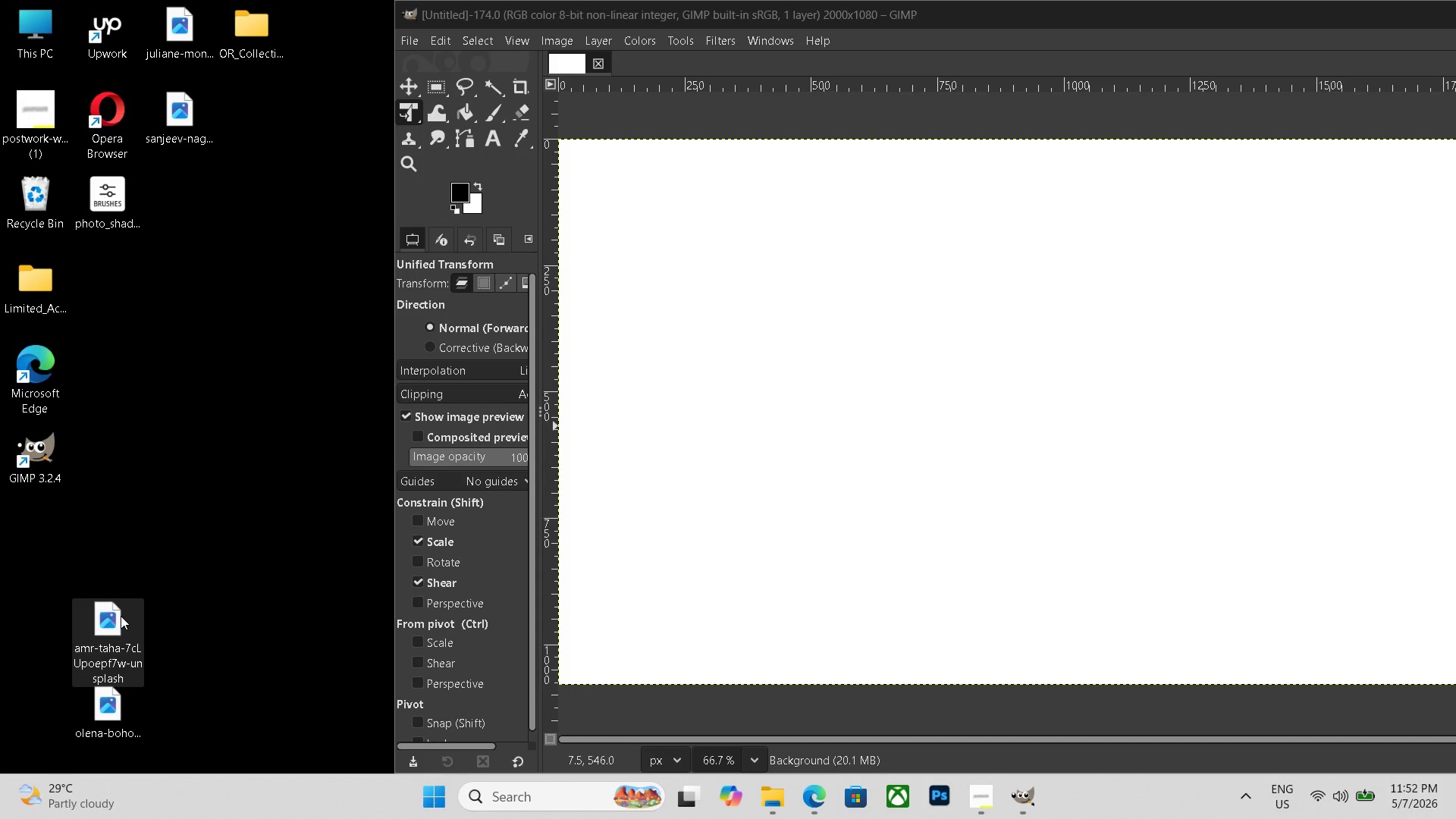 
key(Delete)
 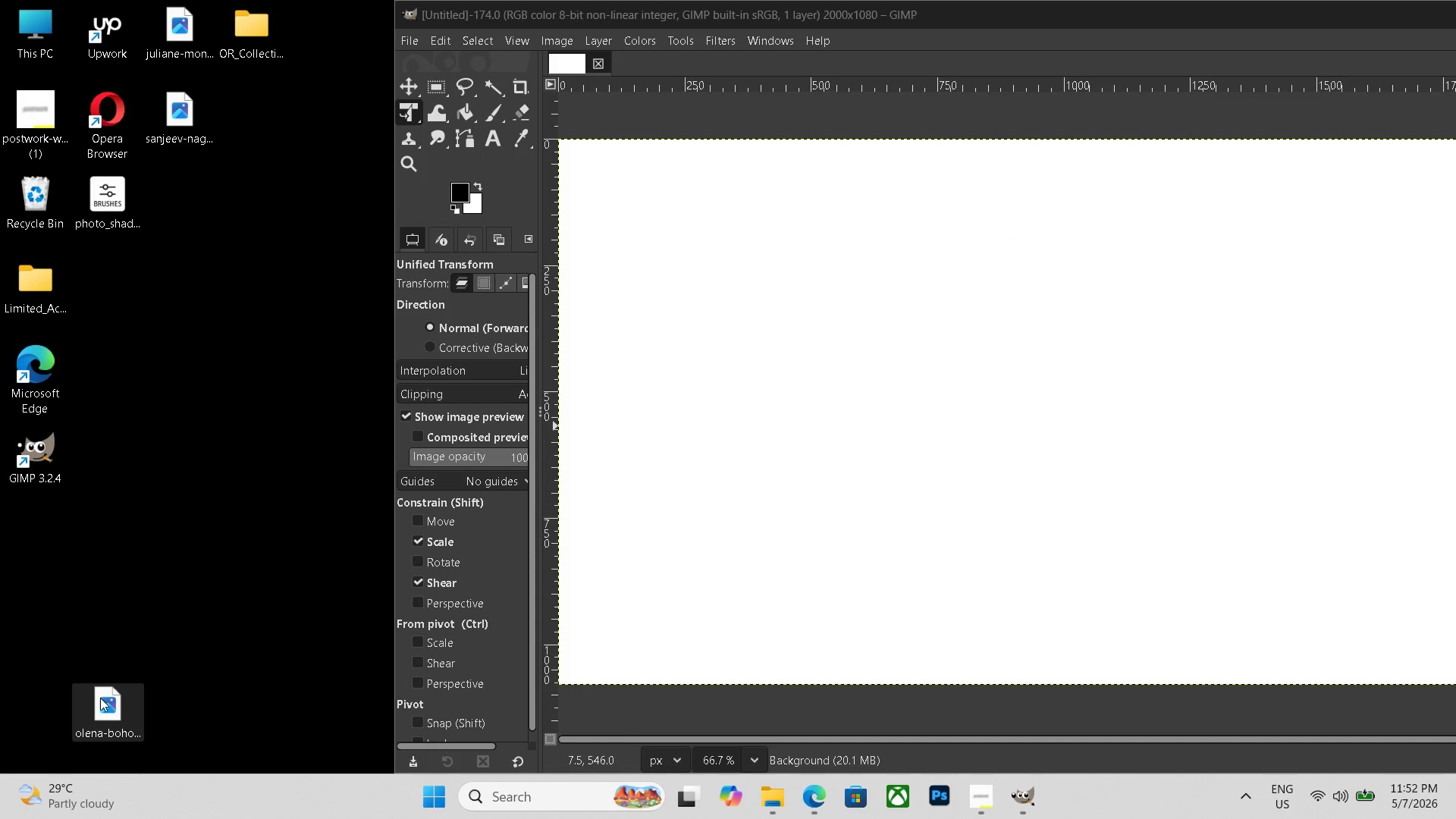 
left_click_drag(start_coordinate=[100, 698], to_coordinate=[103, 272])
 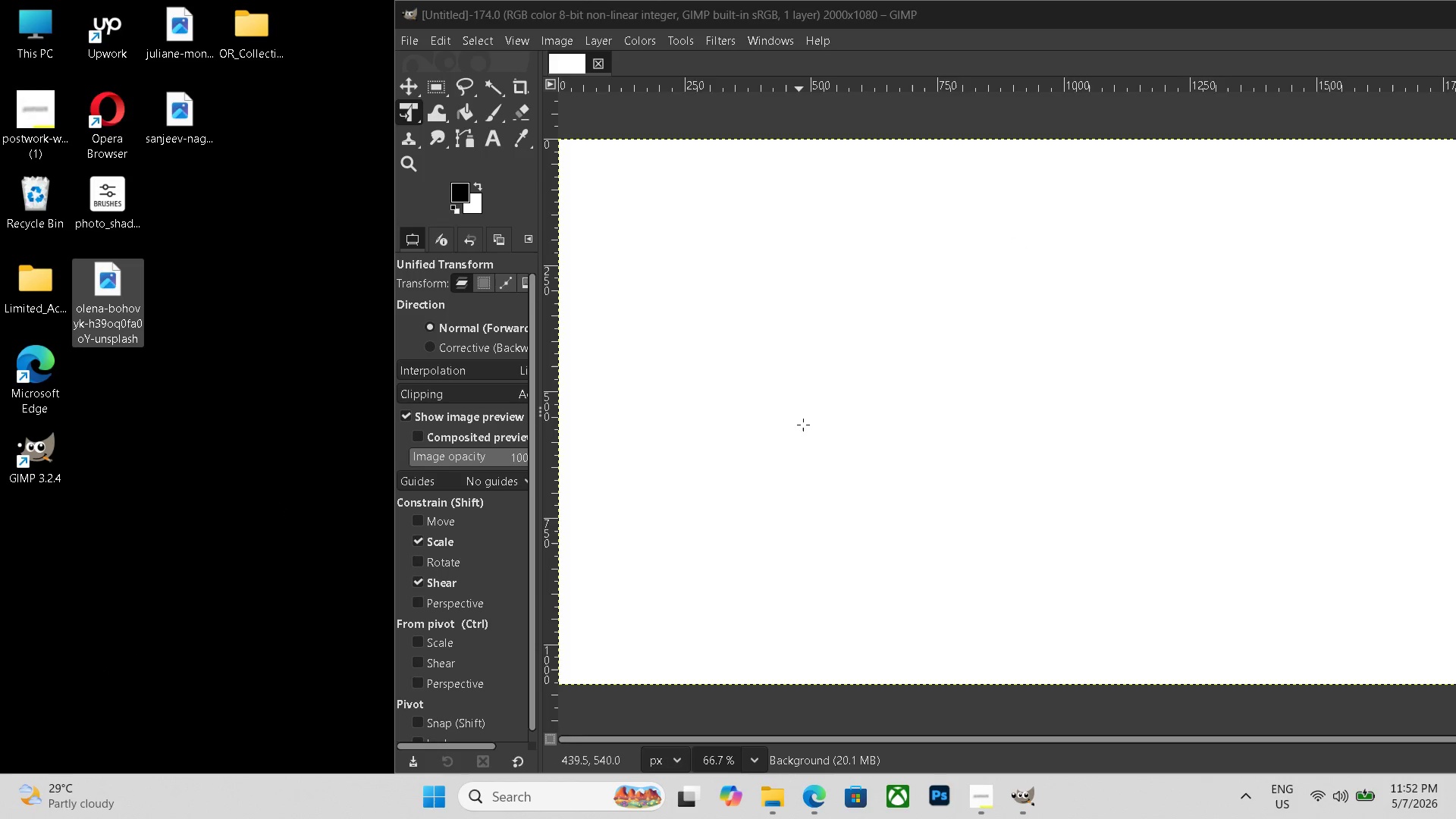 
hold_key(key=ControlLeft, duration=0.73)
scroll: coordinate [807, 422], scroll_direction: down, amount: 7.0
 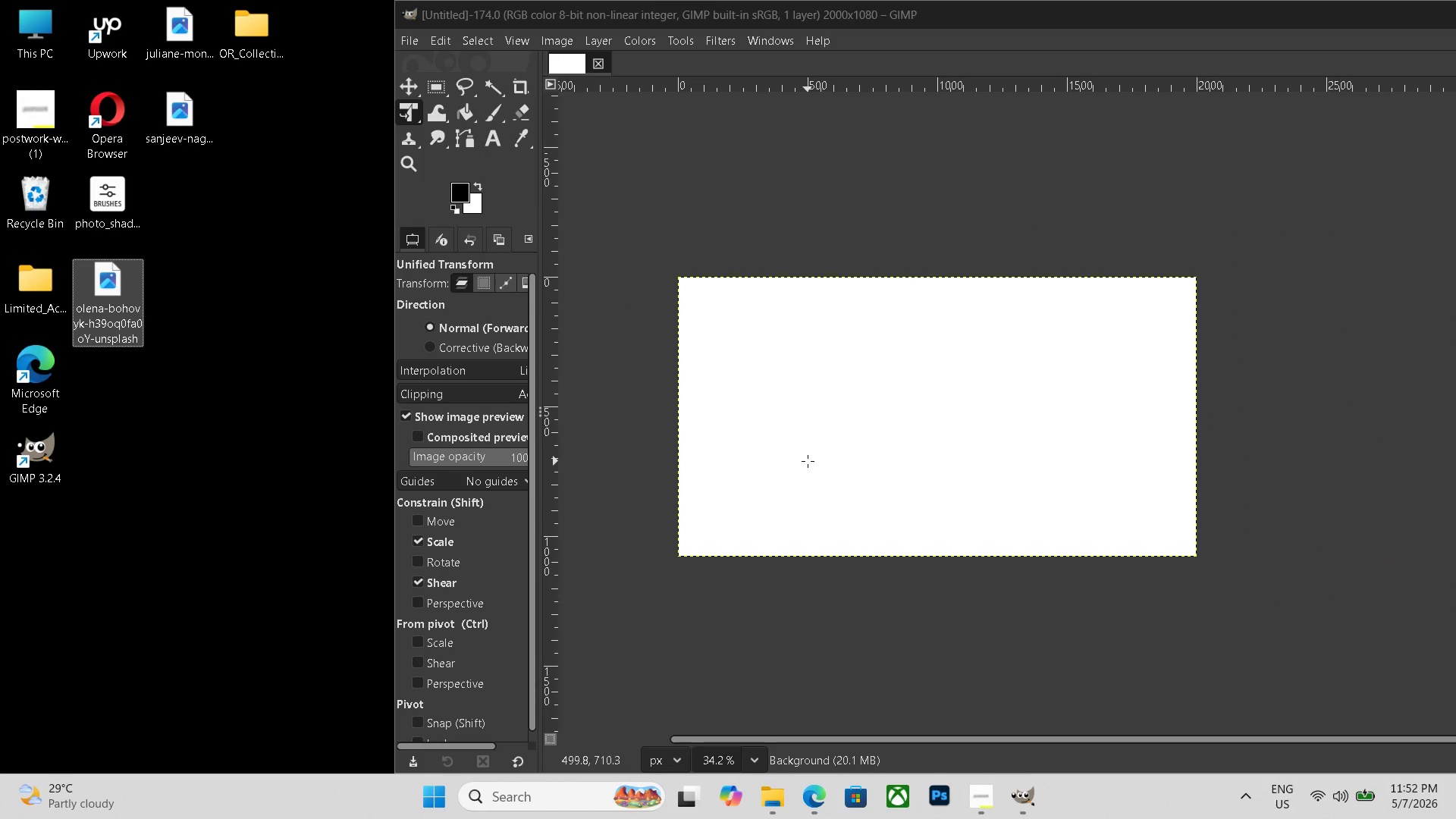 
hold_key(key=Space, duration=0.97)
 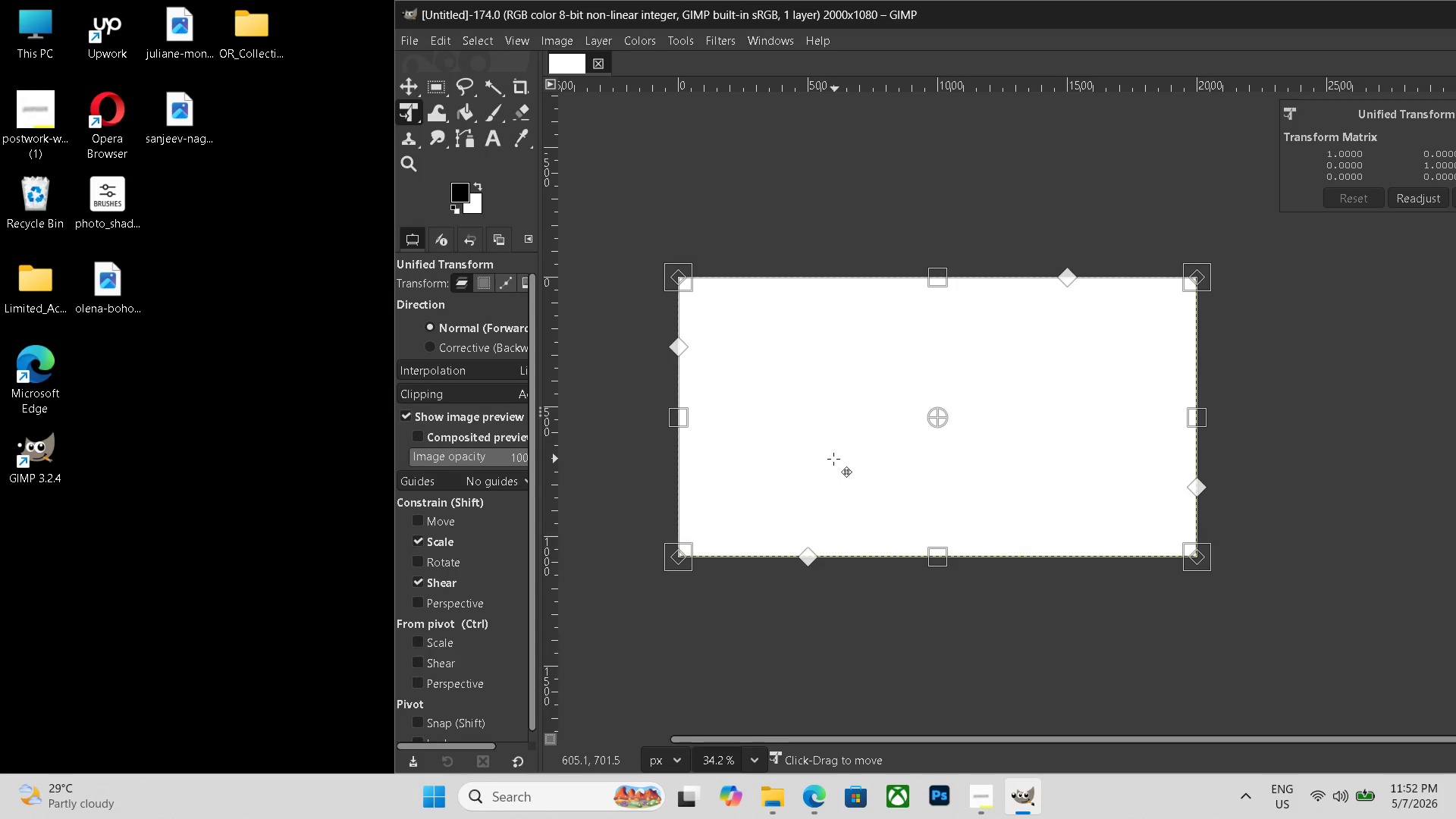 
left_click_drag(start_coordinate=[808, 460], to_coordinate=[835, 460])
 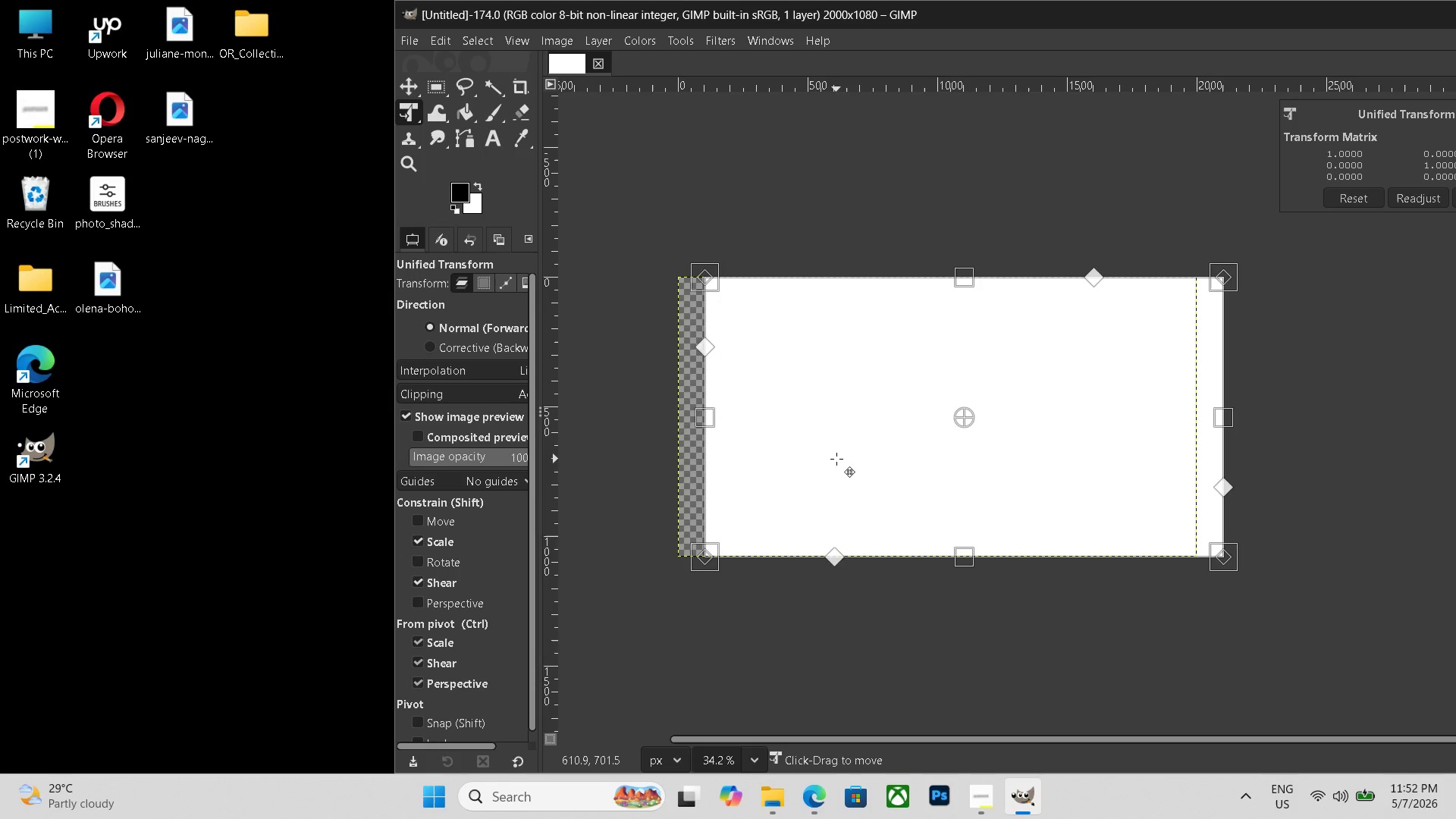 
key(Control+Z)
 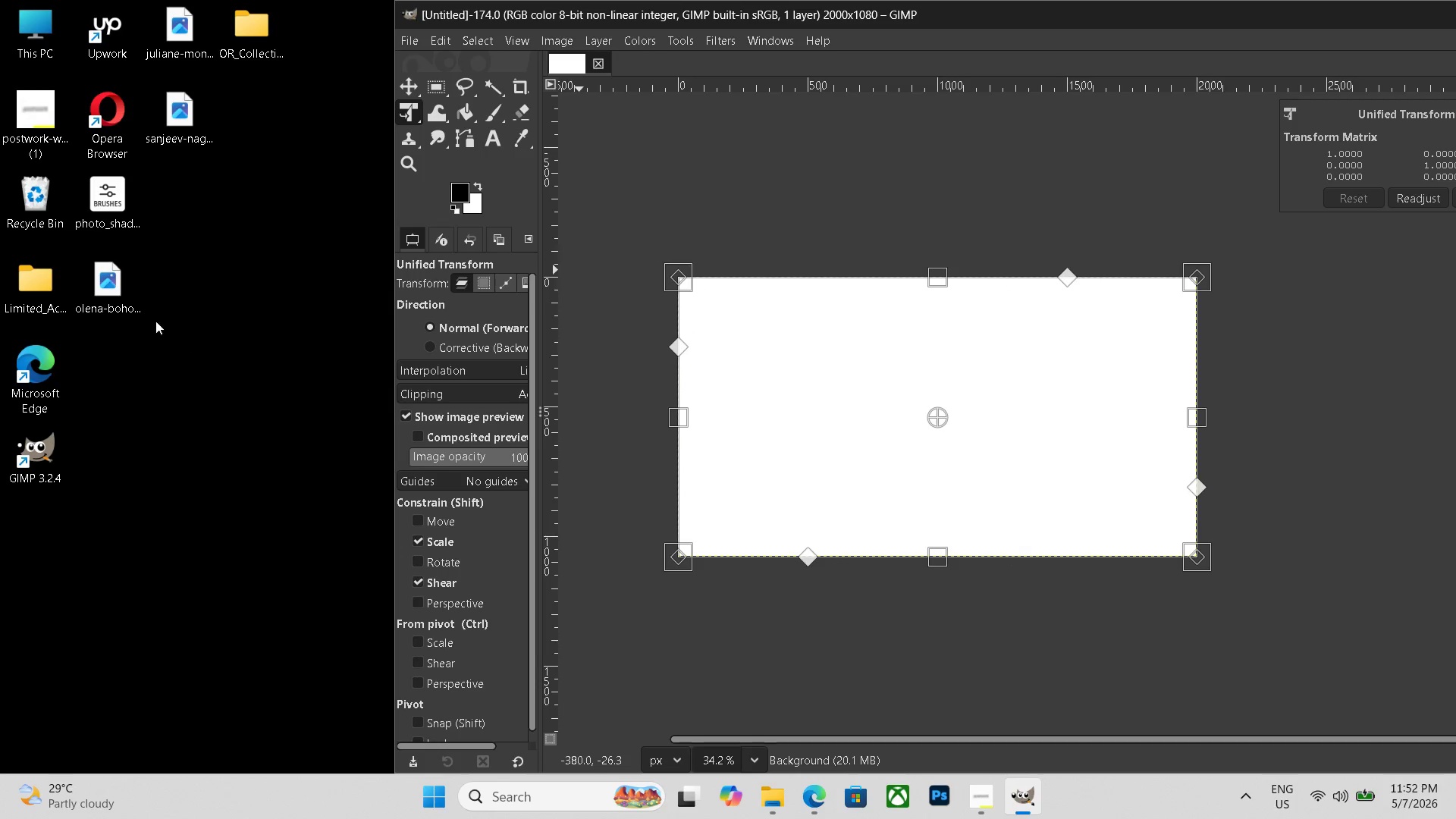 
left_click_drag(start_coordinate=[114, 287], to_coordinate=[799, 384])
 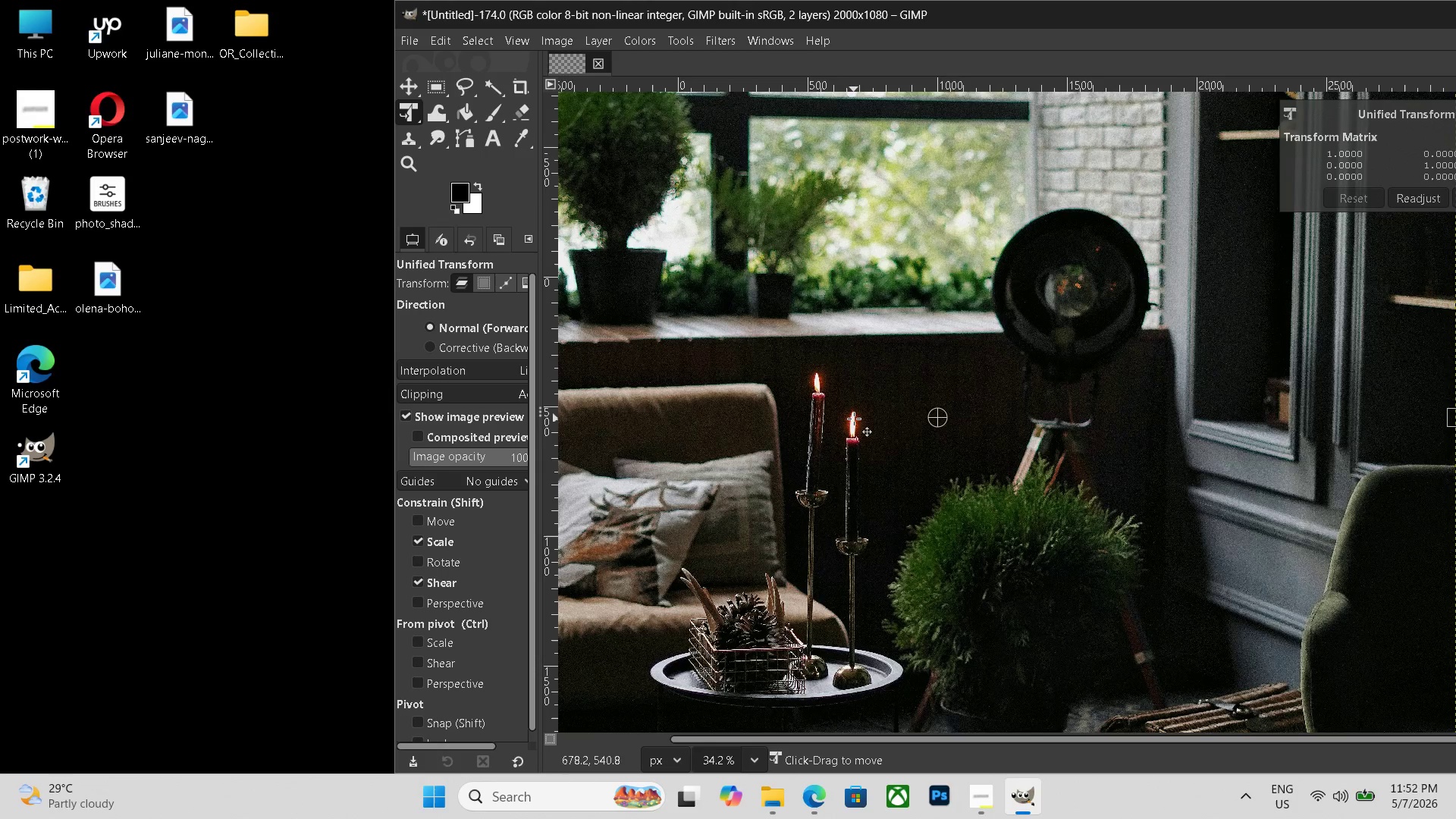 
hold_key(key=ControlLeft, duration=0.91)
scroll: coordinate [859, 429], scroll_direction: down, amount: 17.0
 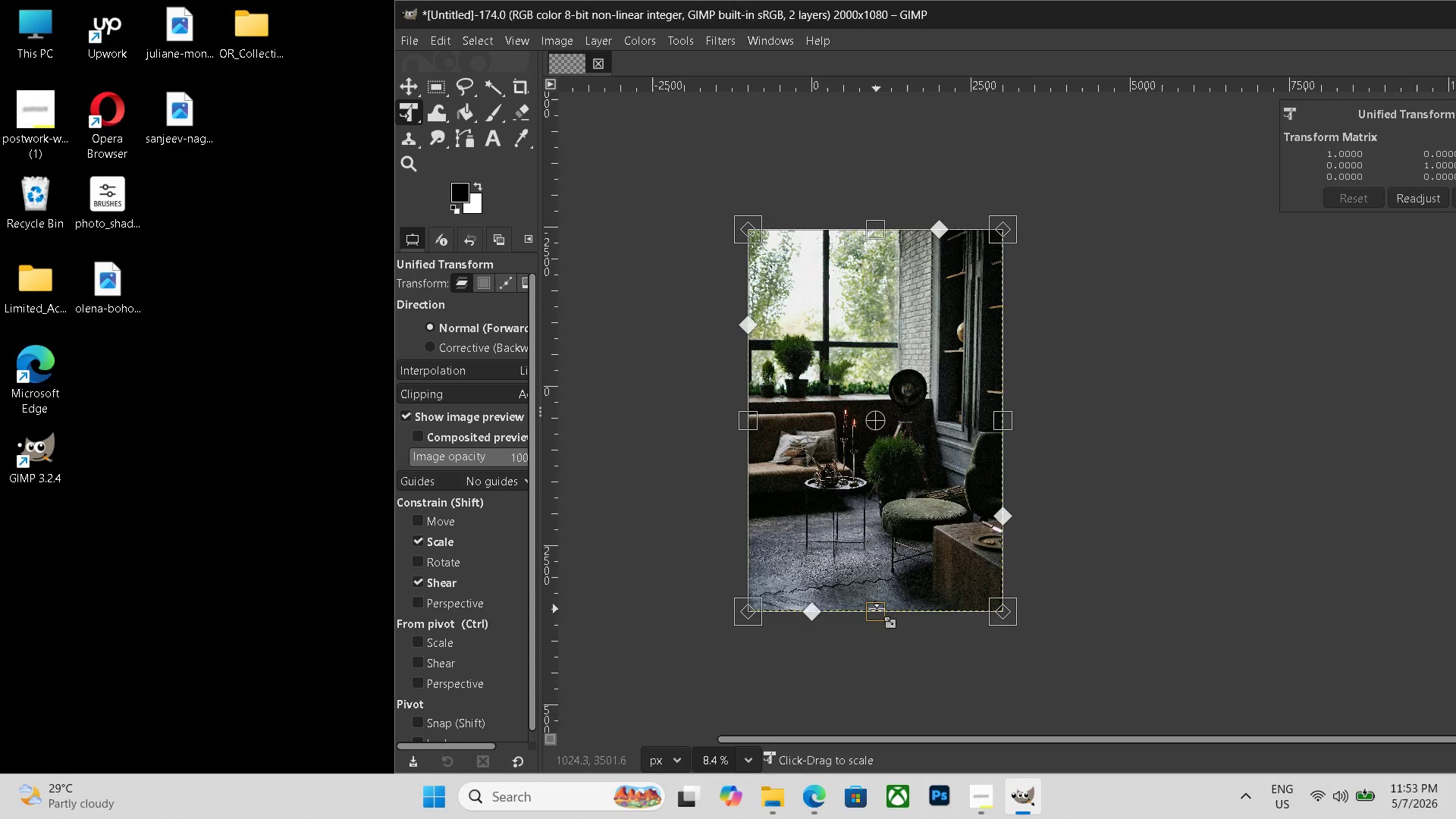 
left_click_drag(start_coordinate=[877, 609], to_coordinate=[895, 438])
 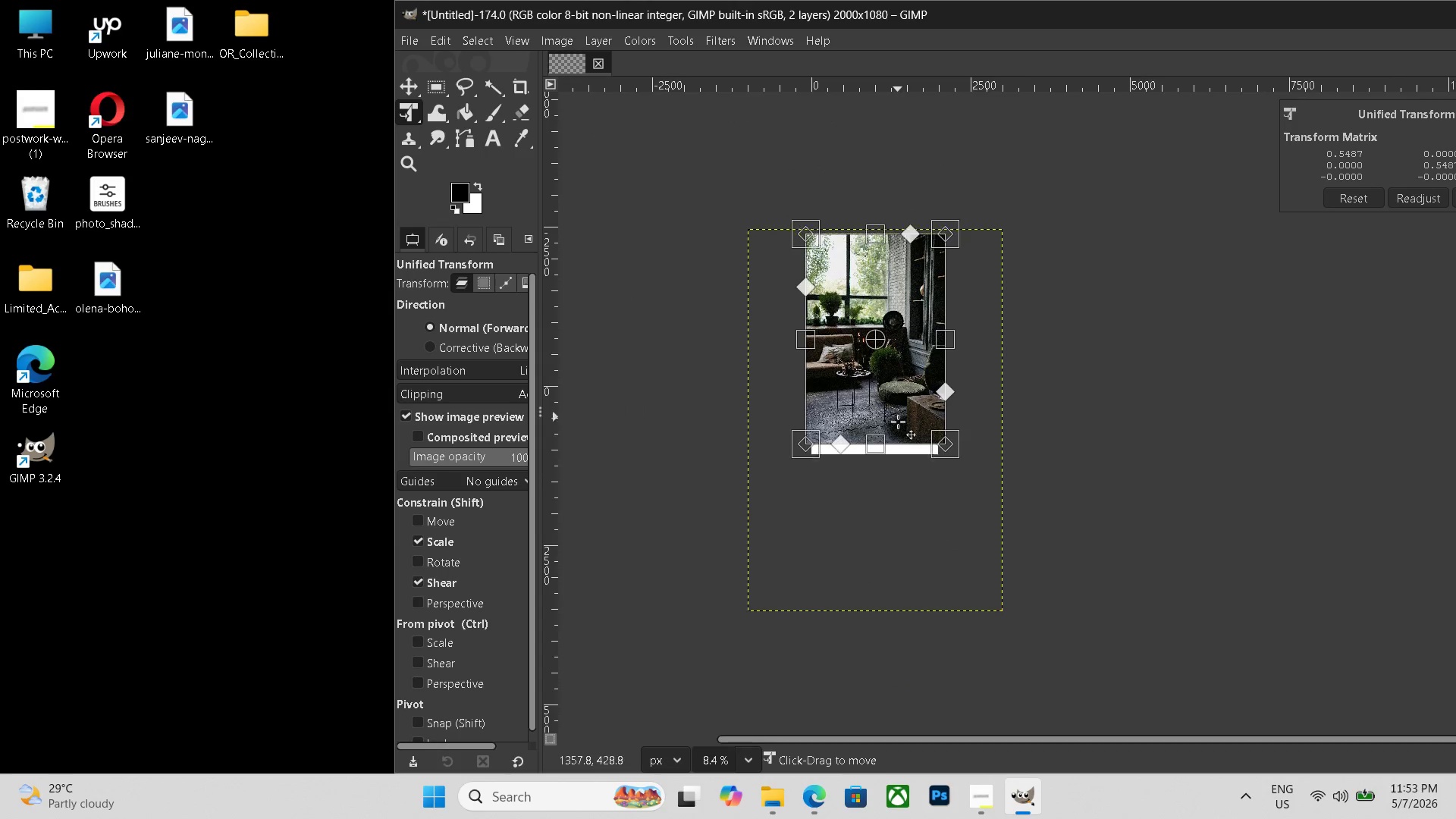 
left_click_drag(start_coordinate=[898, 413], to_coordinate=[899, 453])
 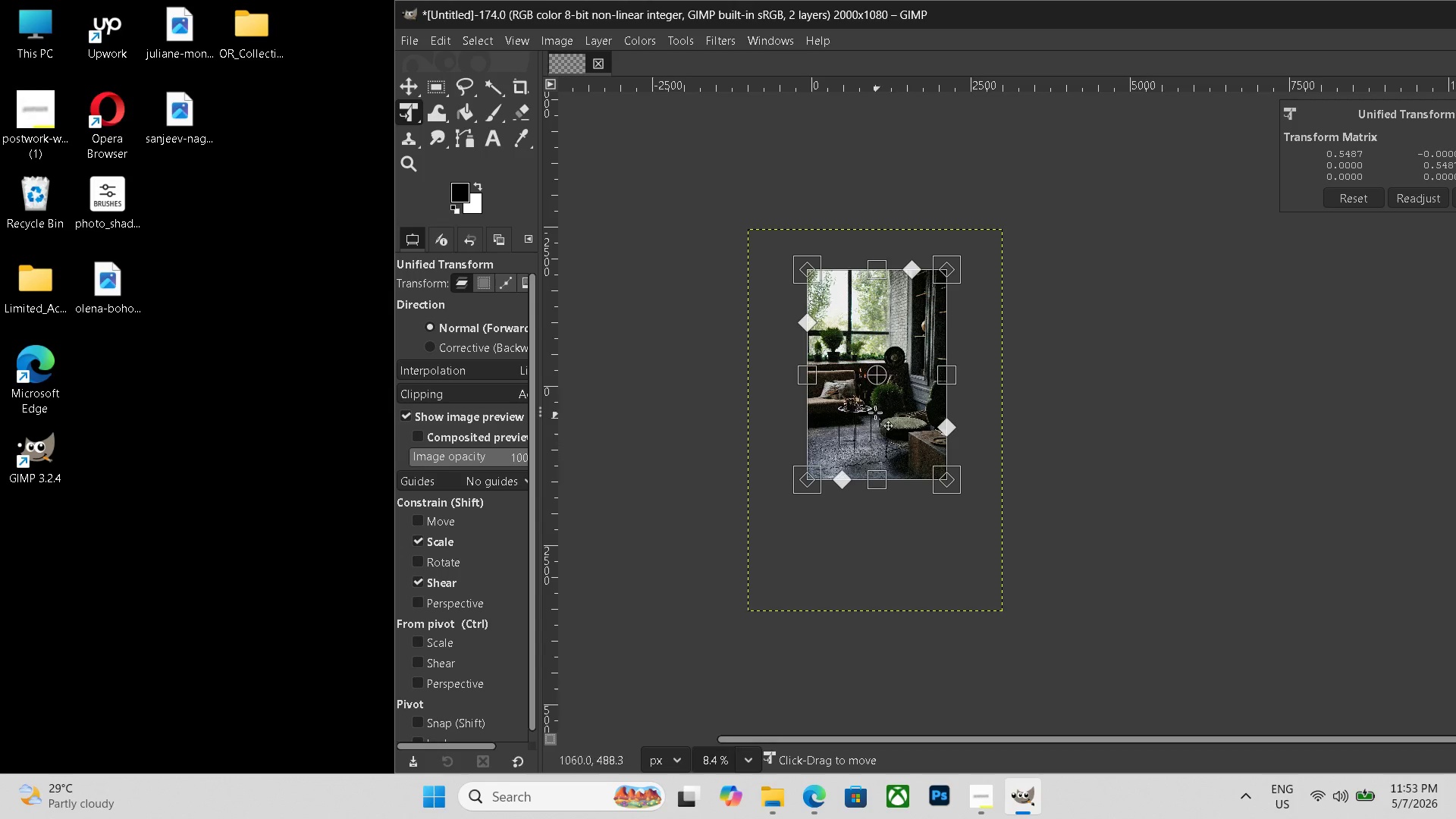 
left_click_drag(start_coordinate=[872, 410], to_coordinate=[871, 449])
 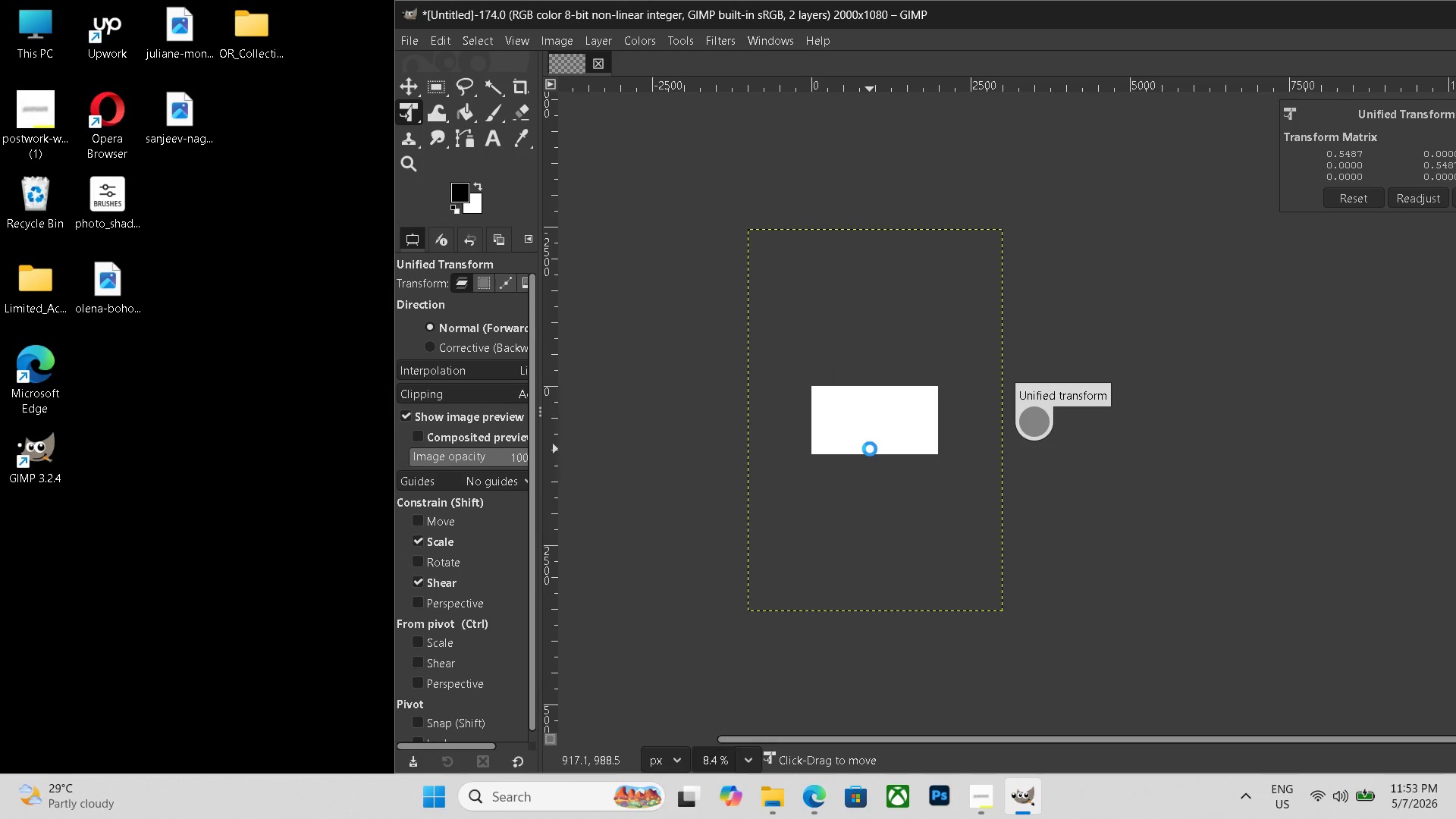 
key(Enter)
 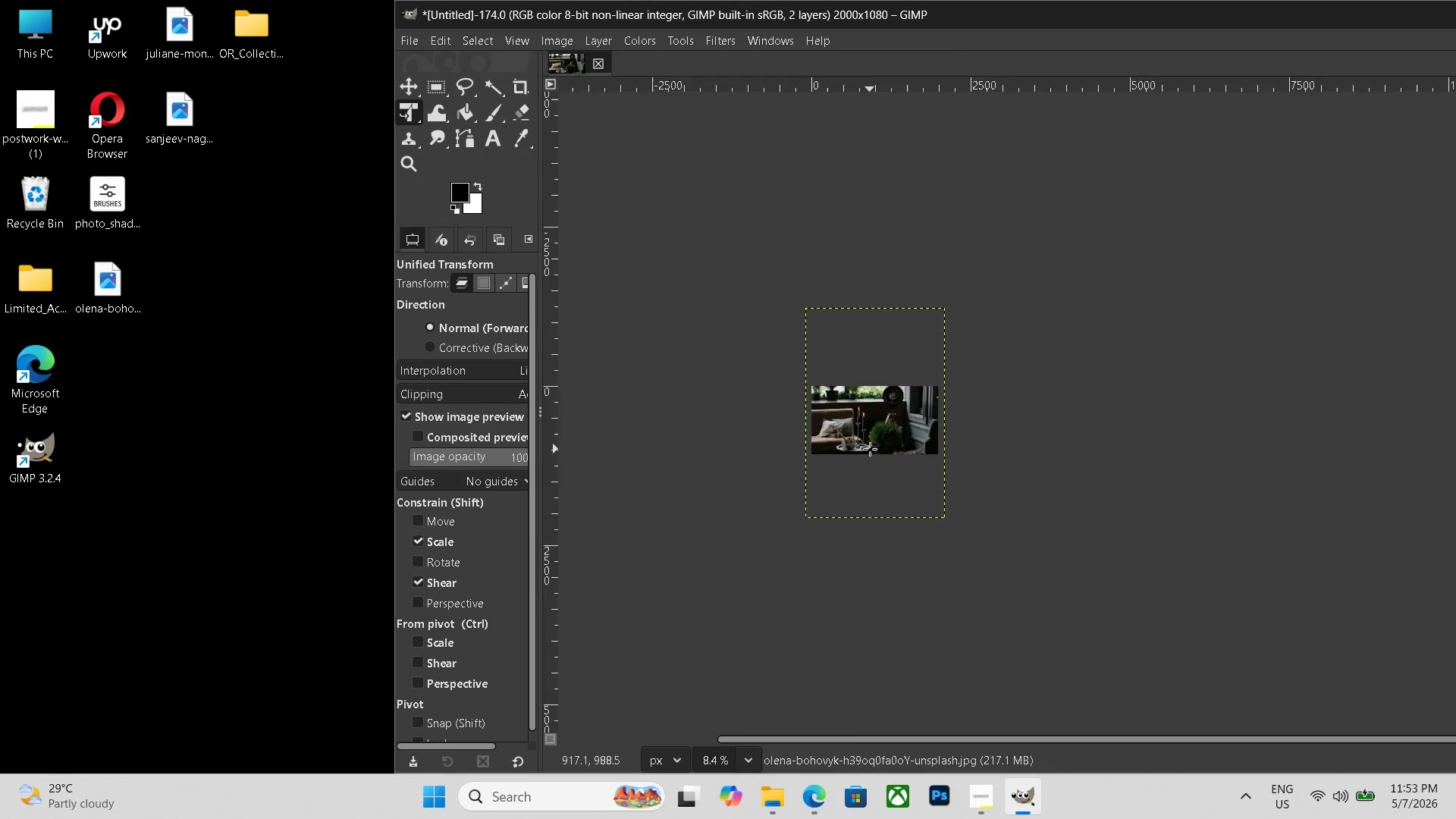 
hold_key(key=ControlLeft, duration=1.0)
scroll: coordinate [872, 456], scroll_direction: up, amount: 15.0
 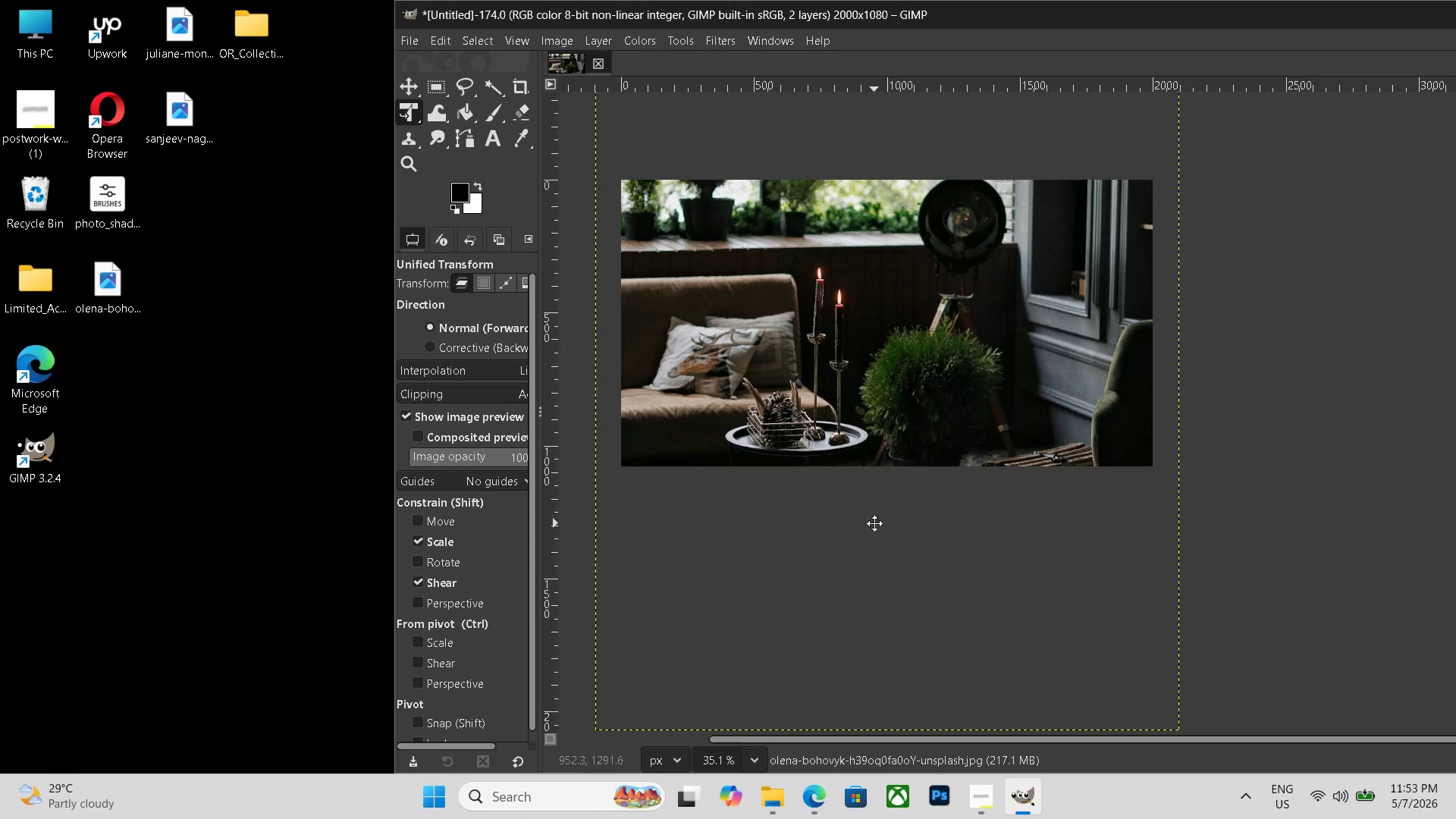 
hold_key(key=Space, duration=0.66)
 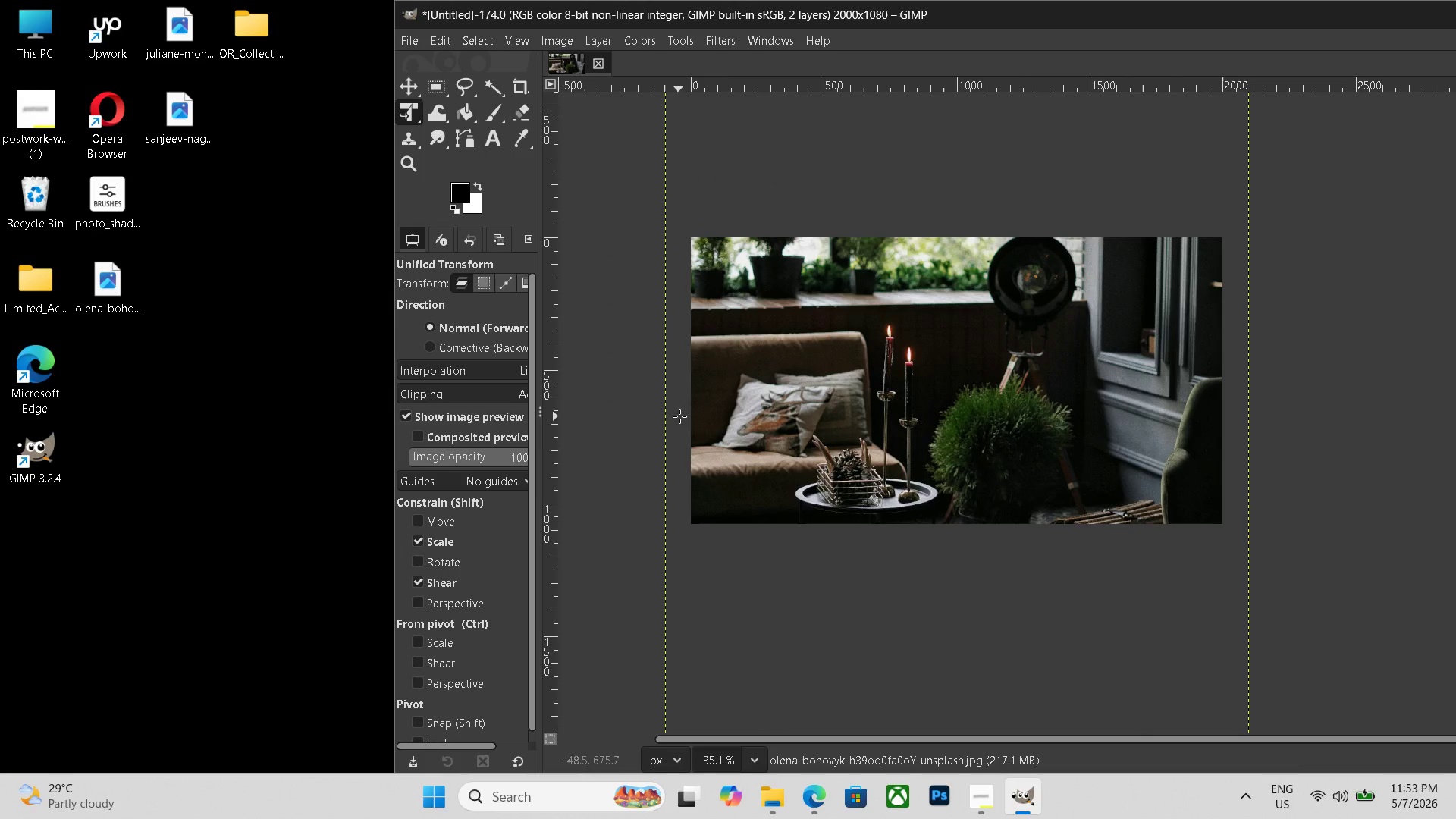 
left_click_drag(start_coordinate=[874, 525], to_coordinate=[943, 579])
 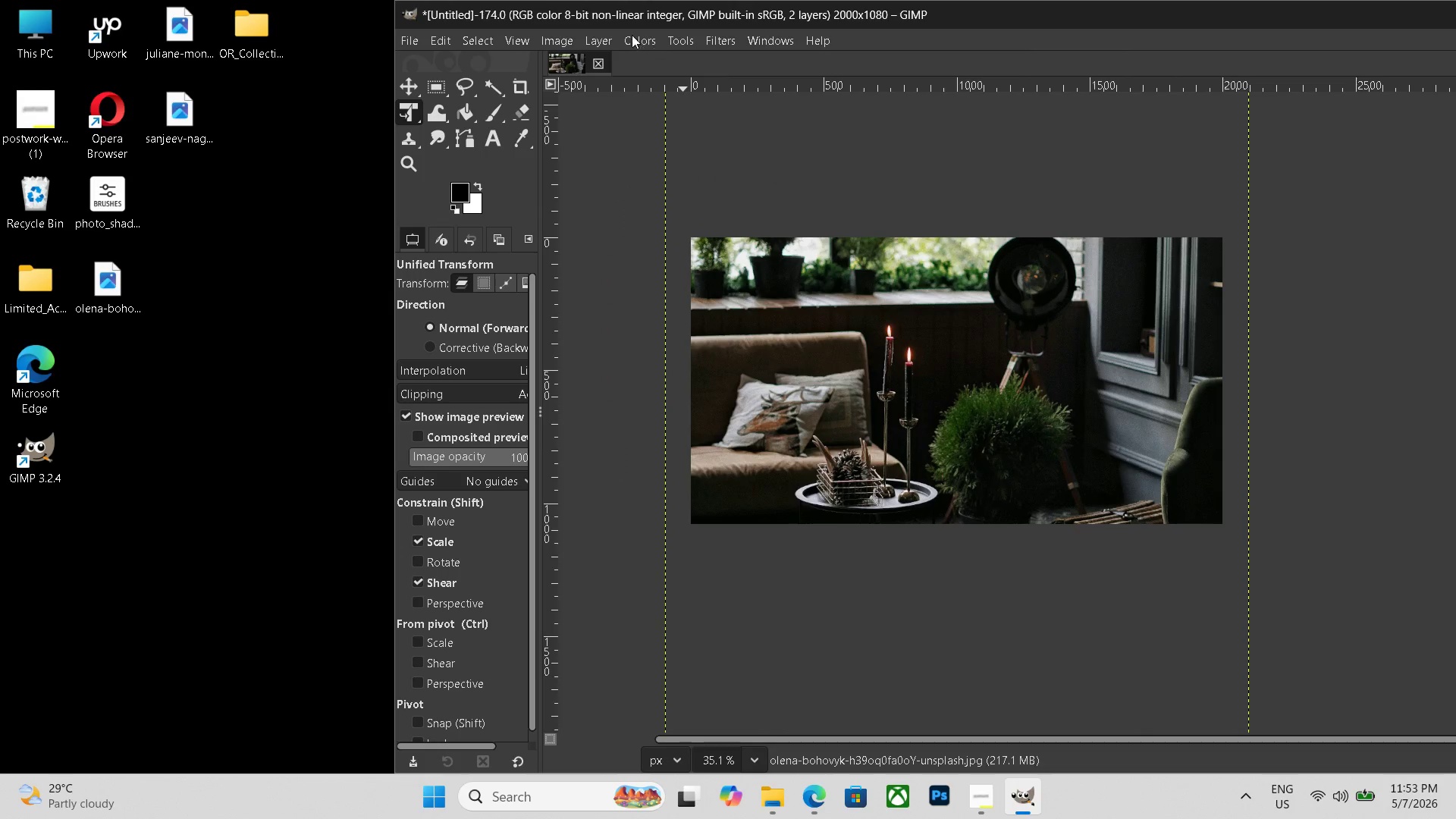 
left_click([631, 34])
 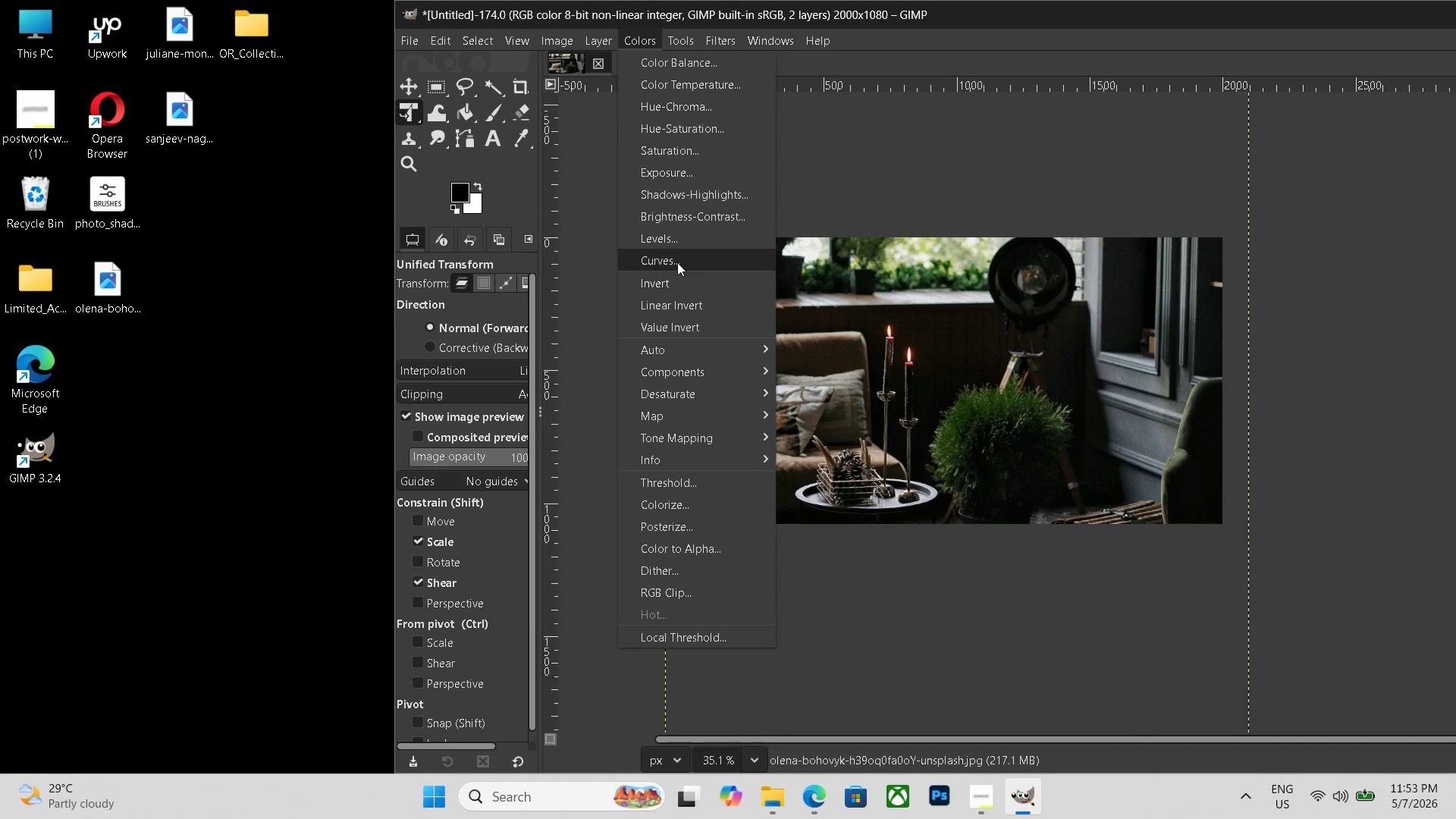 
left_click([677, 262])
 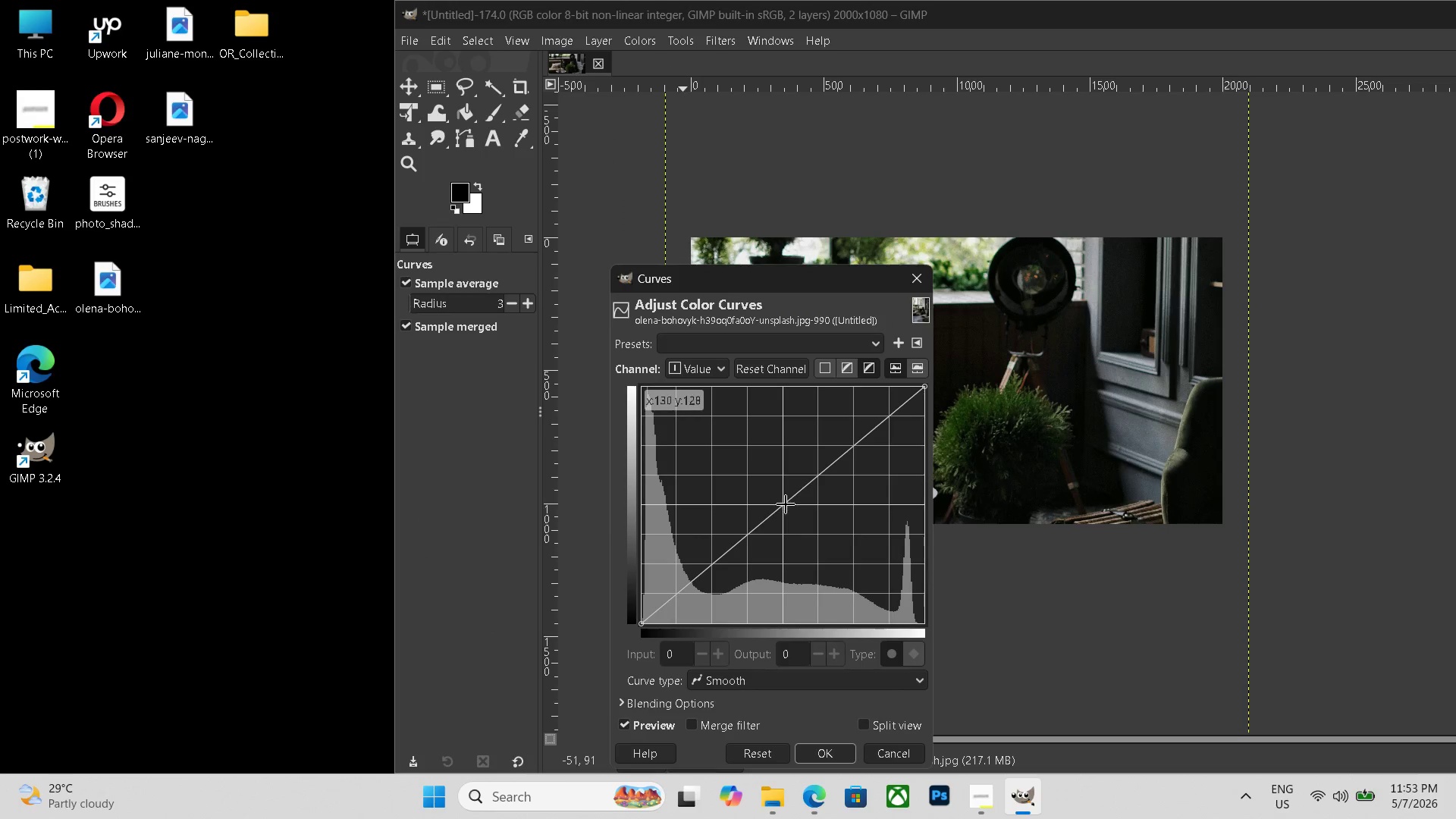 
left_click_drag(start_coordinate=[785, 506], to_coordinate=[769, 496])
 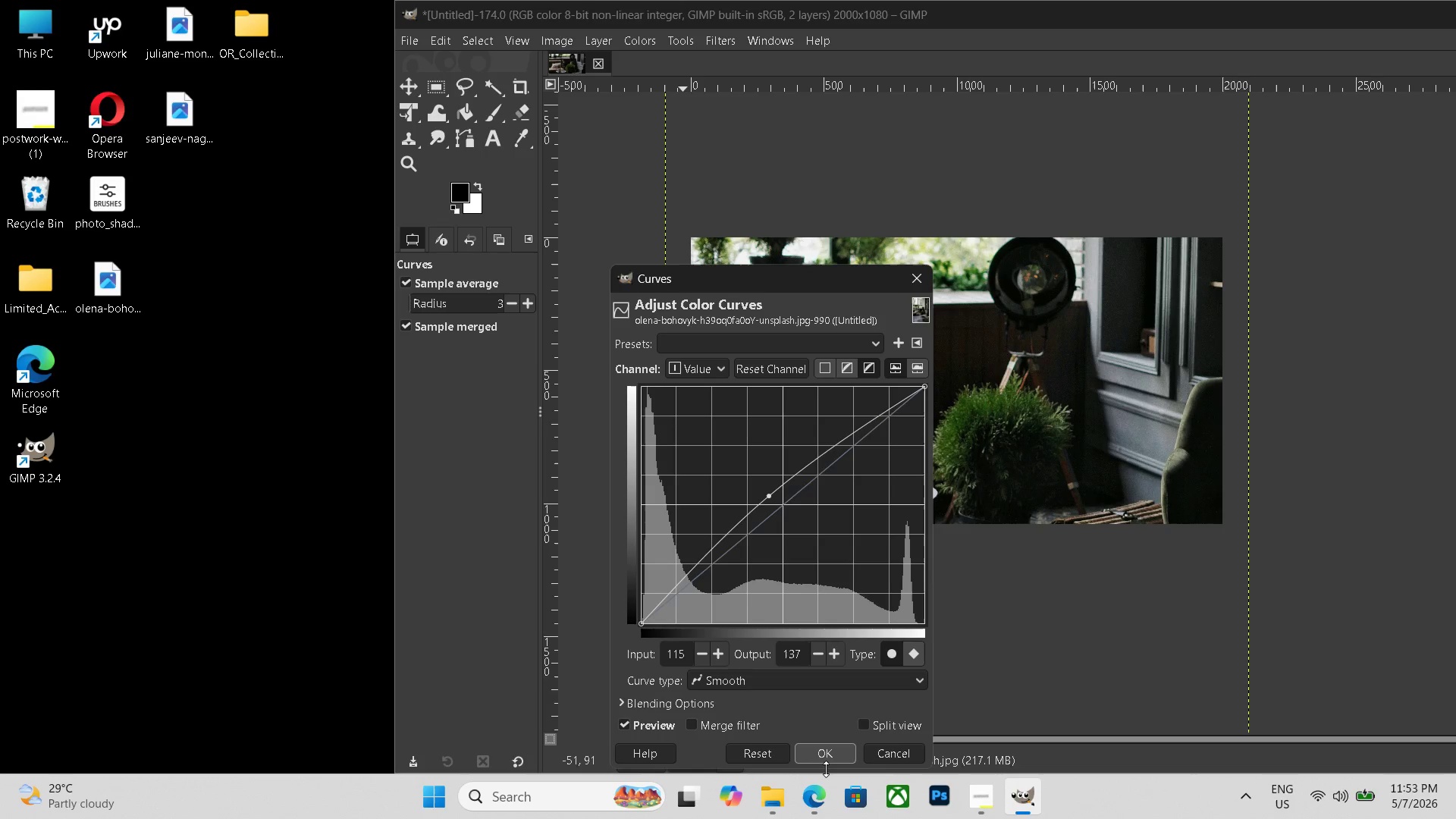 
left_click([826, 758])
 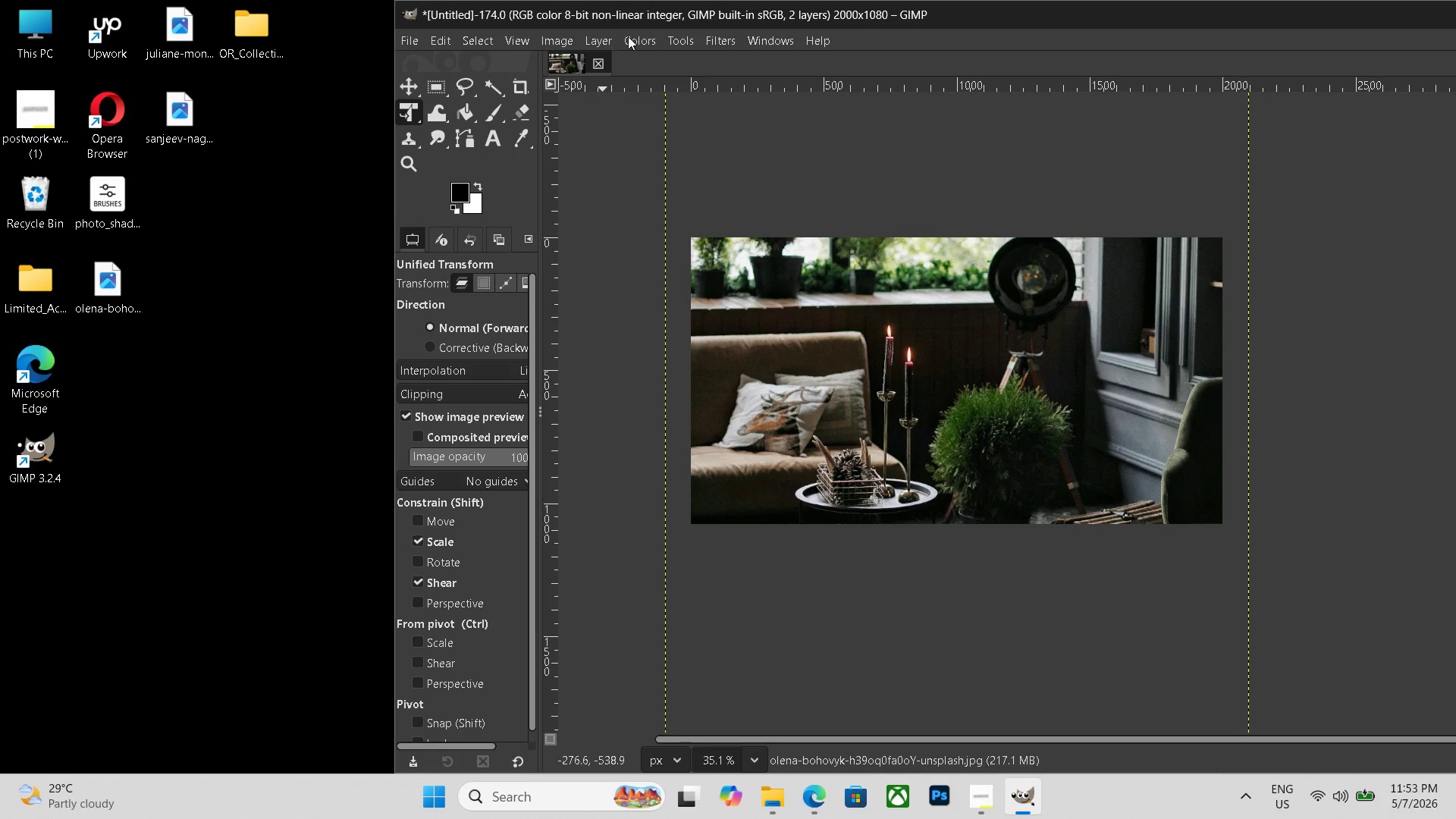 
left_click([640, 36])
 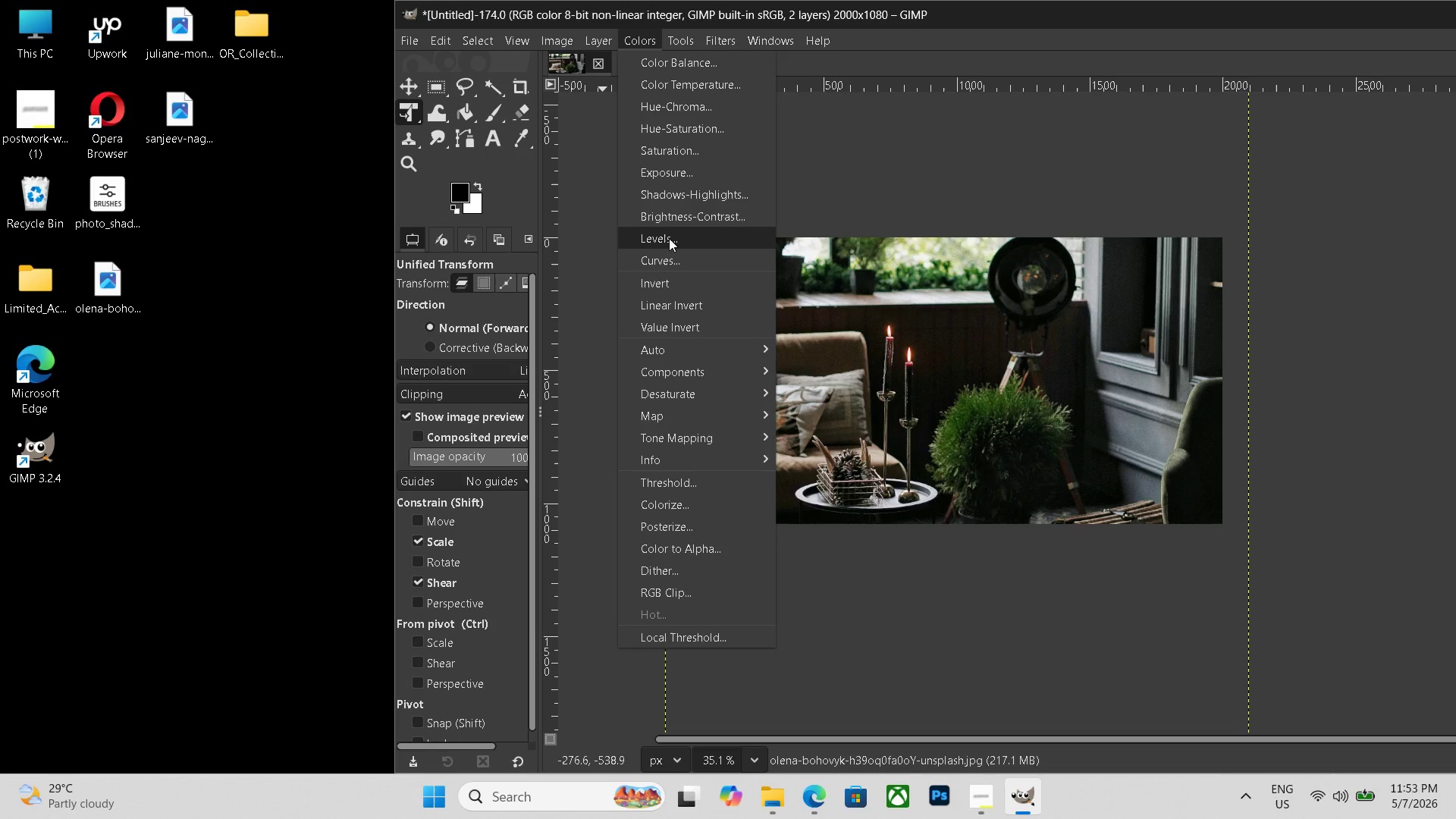 
left_click([669, 238])
 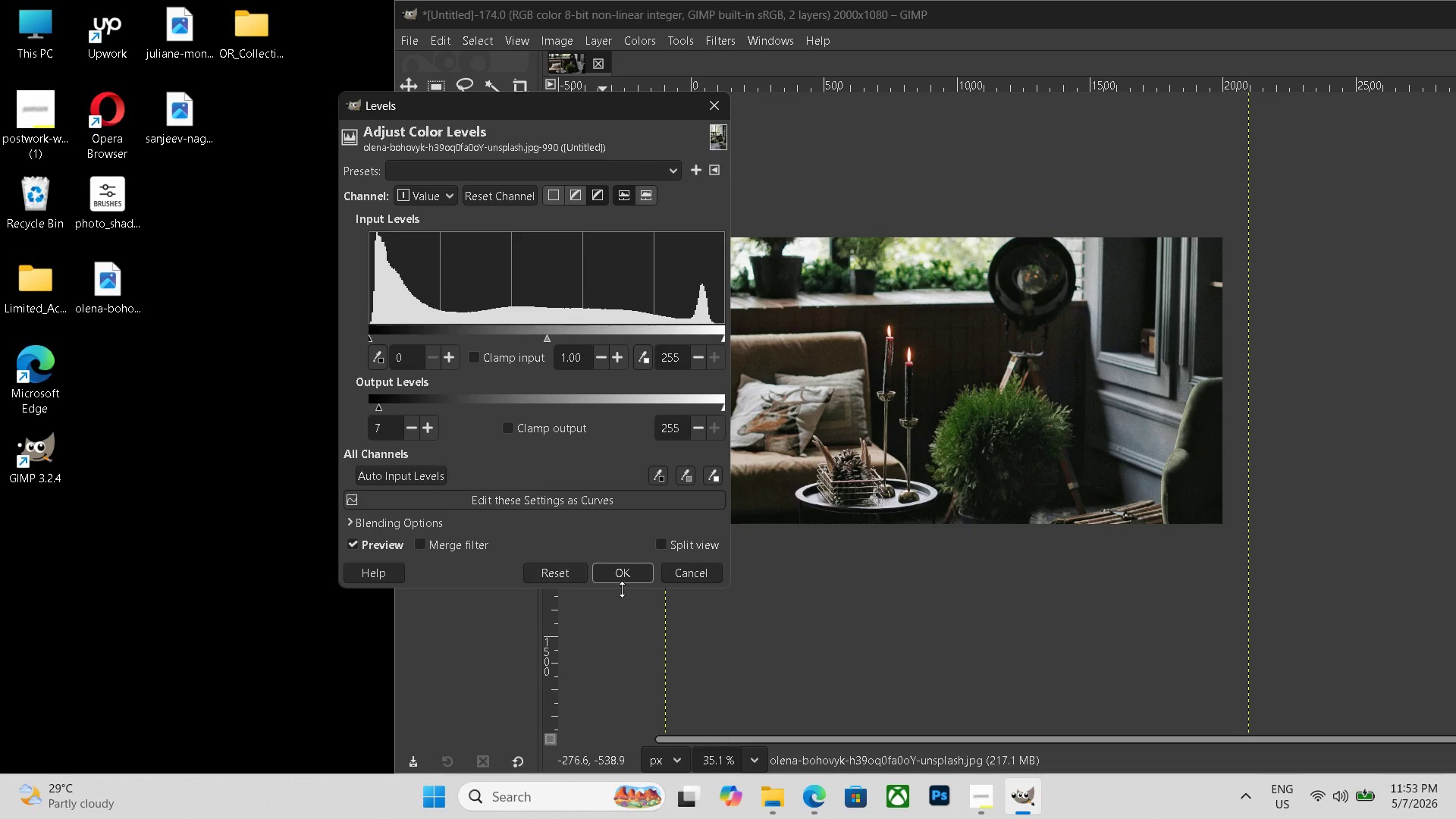 
left_click([624, 581])
 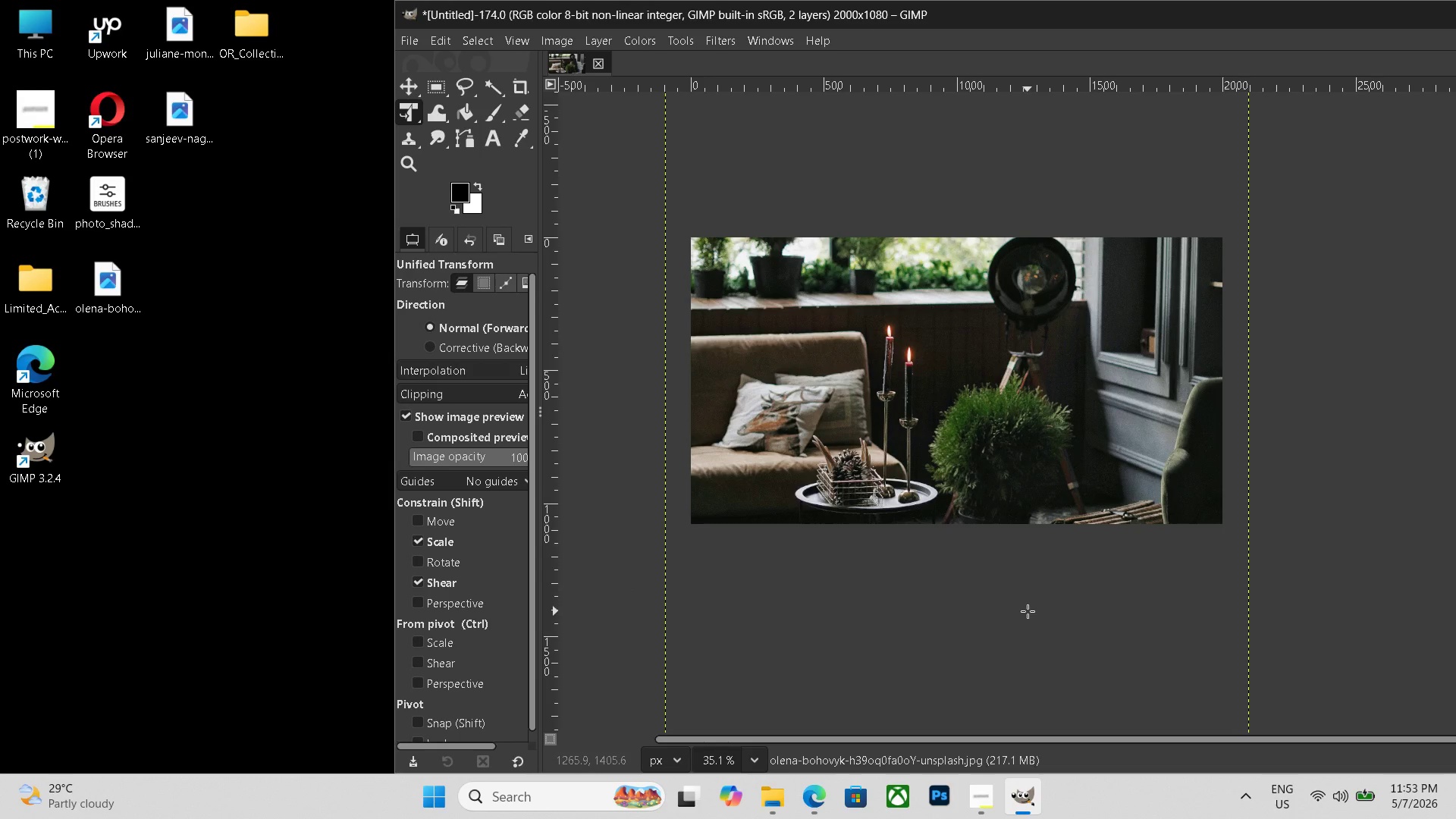 
key(Control+Shift+ShiftLeft)
 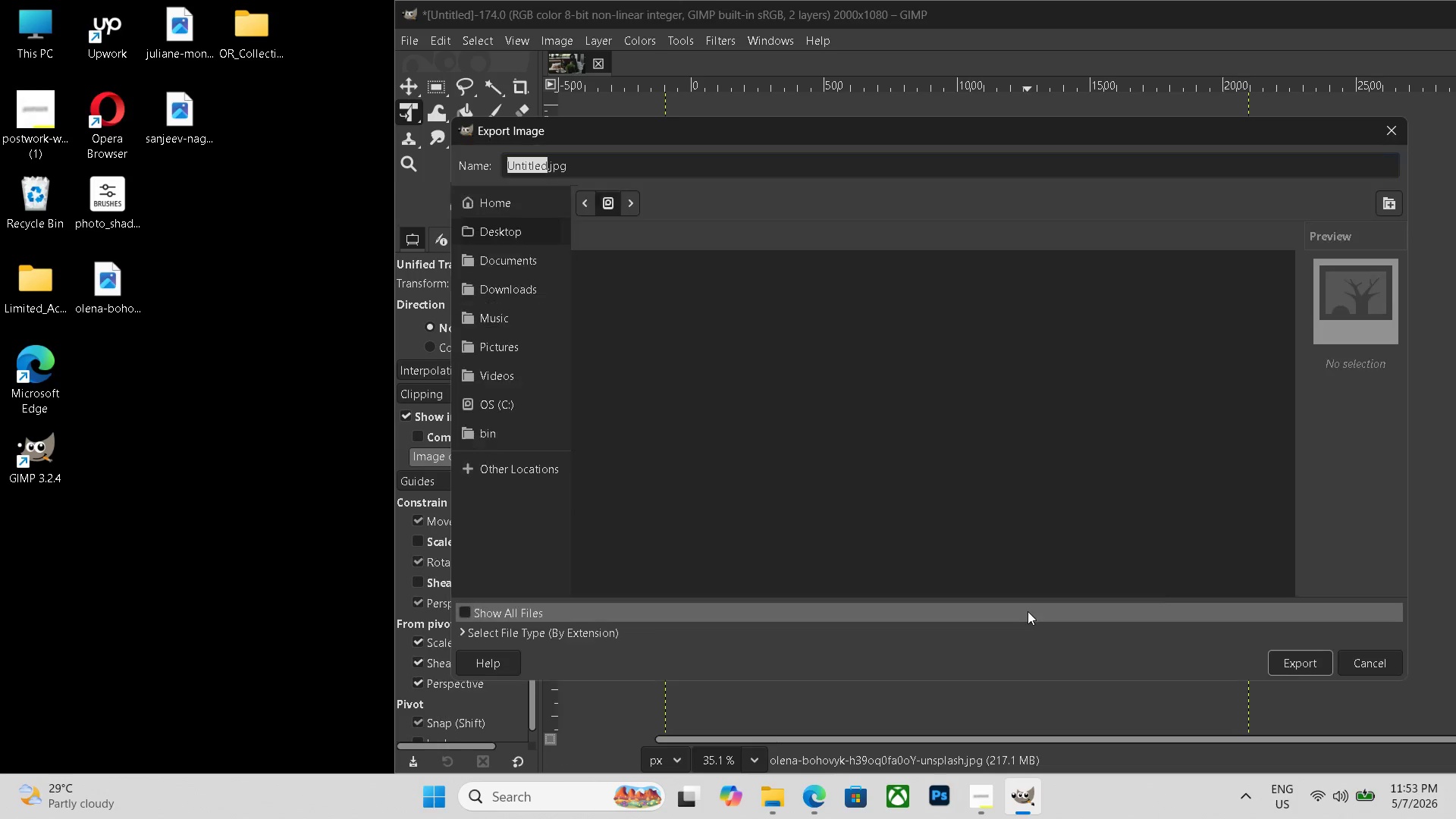 
key(Control+Shift+E)
 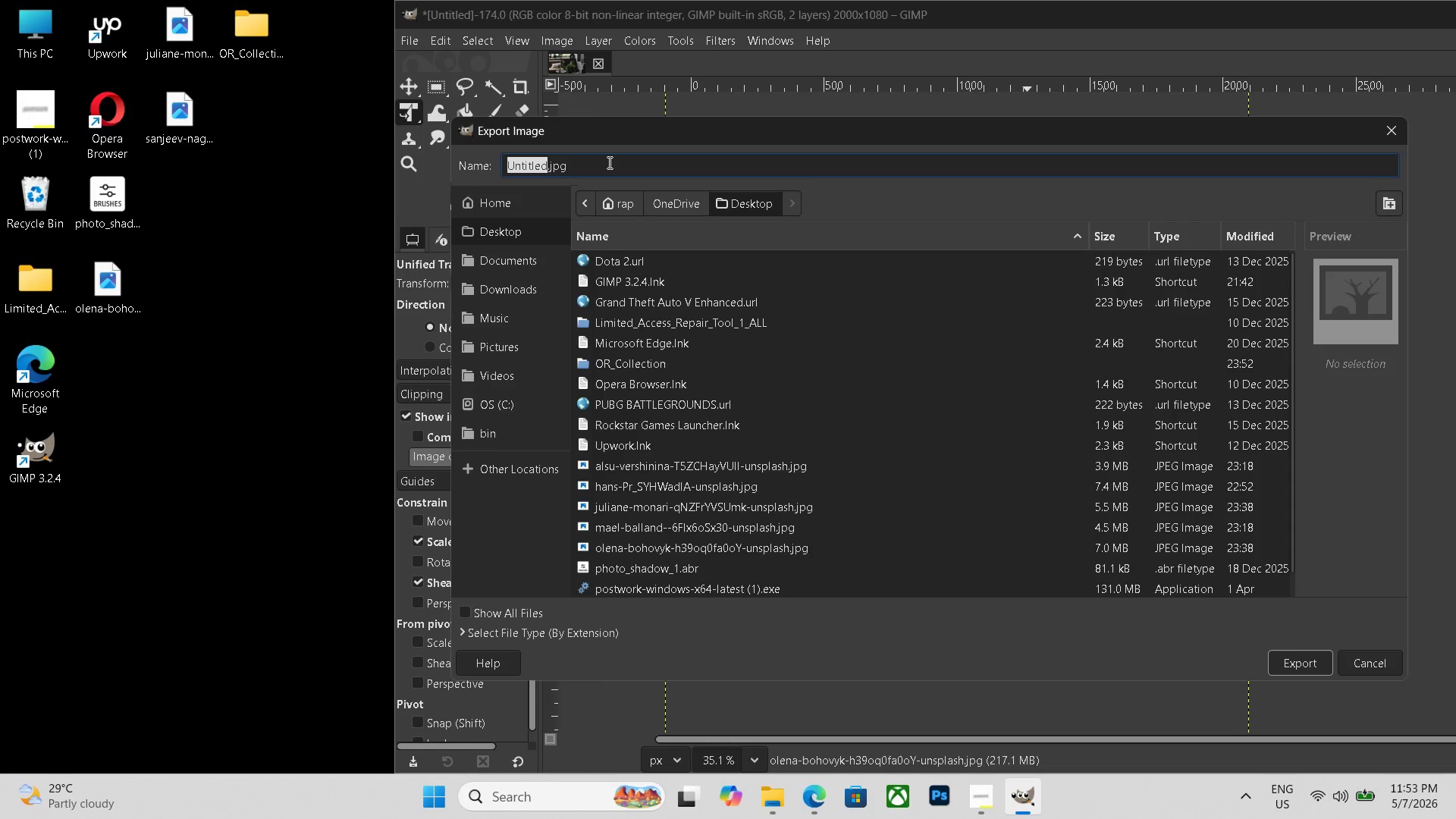 
double_click([608, 162])
 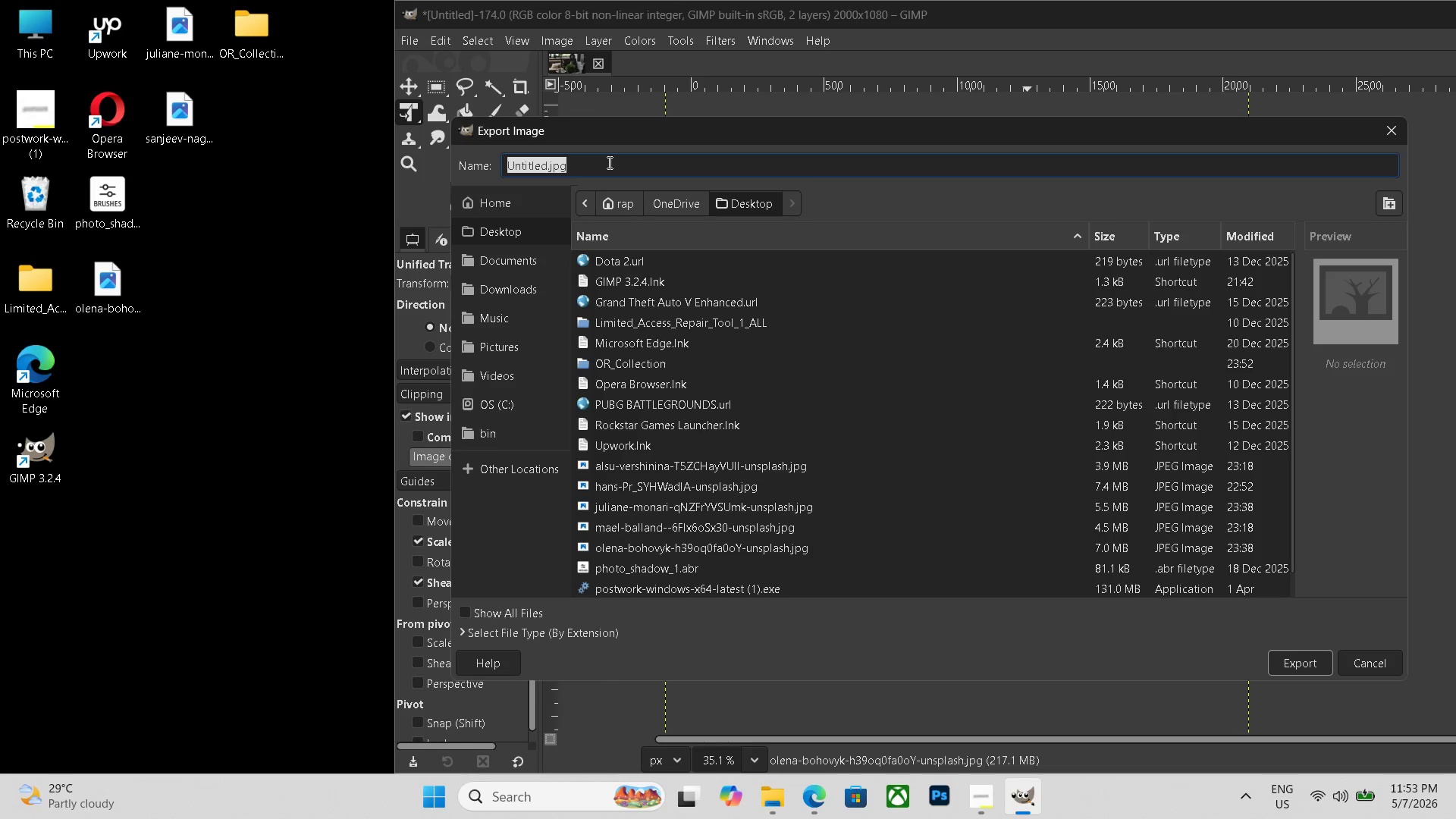 
triple_click([608, 162])
 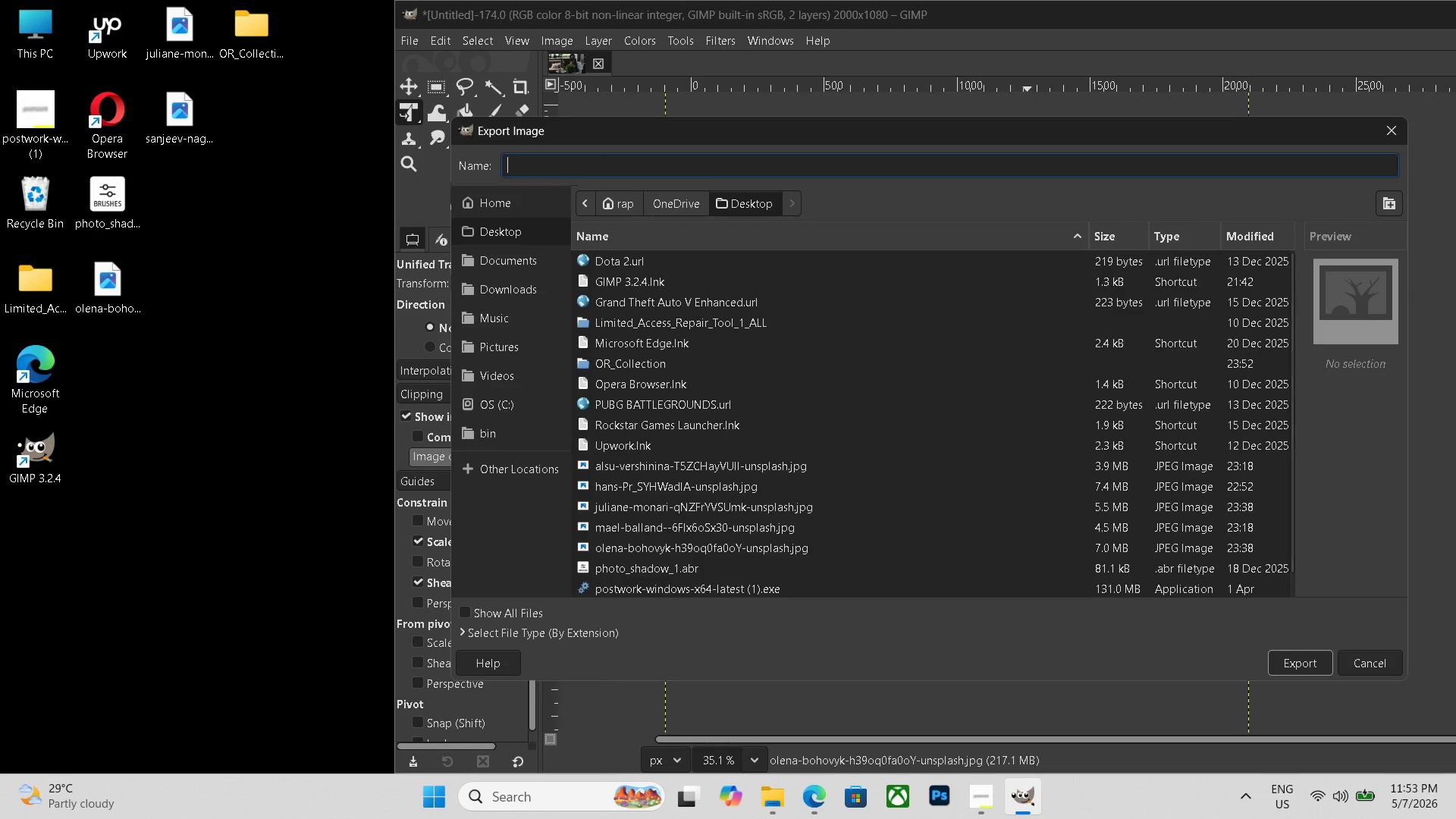 
key(Backspace)
 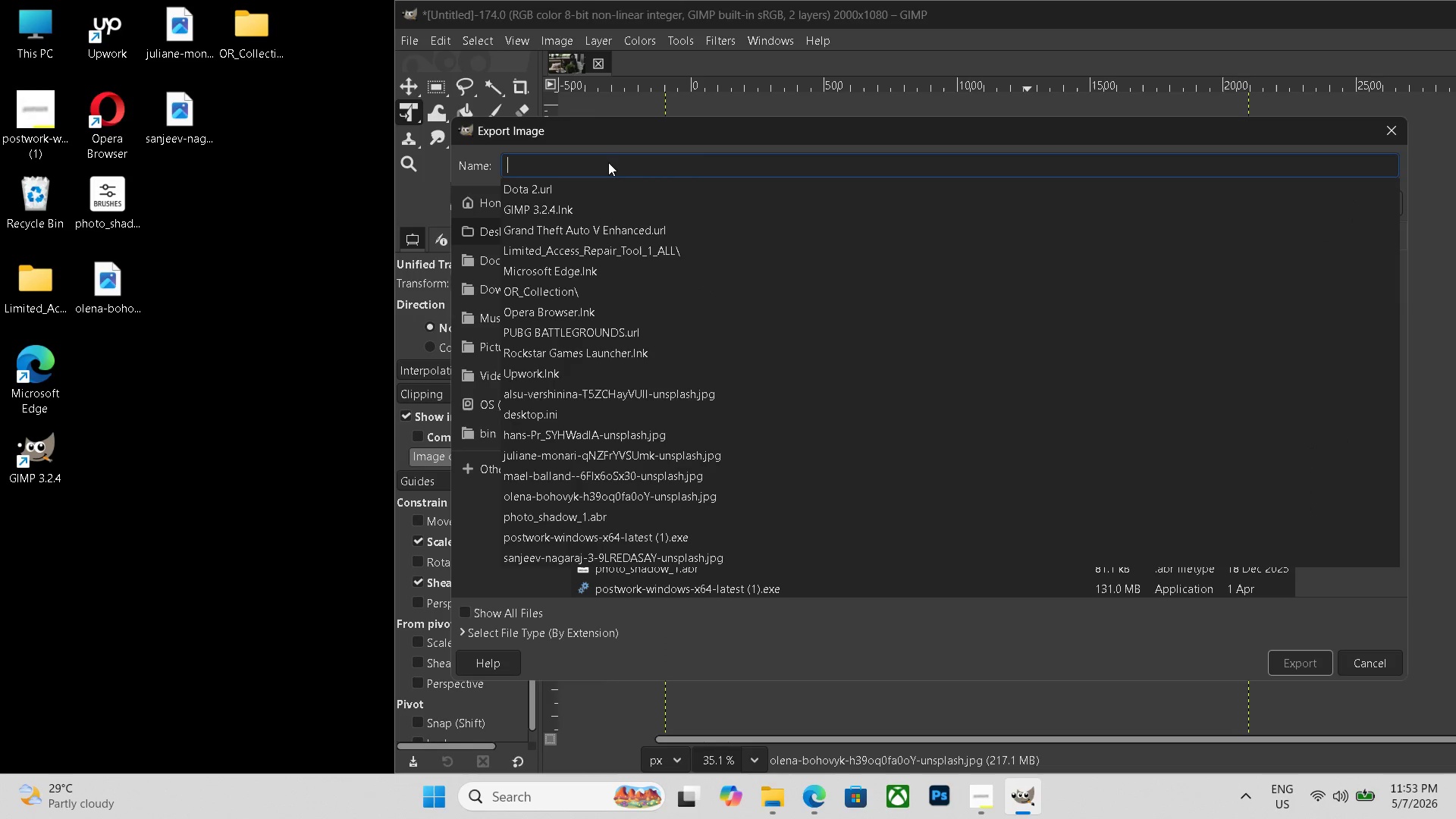 
key(Control+ControlLeft)
 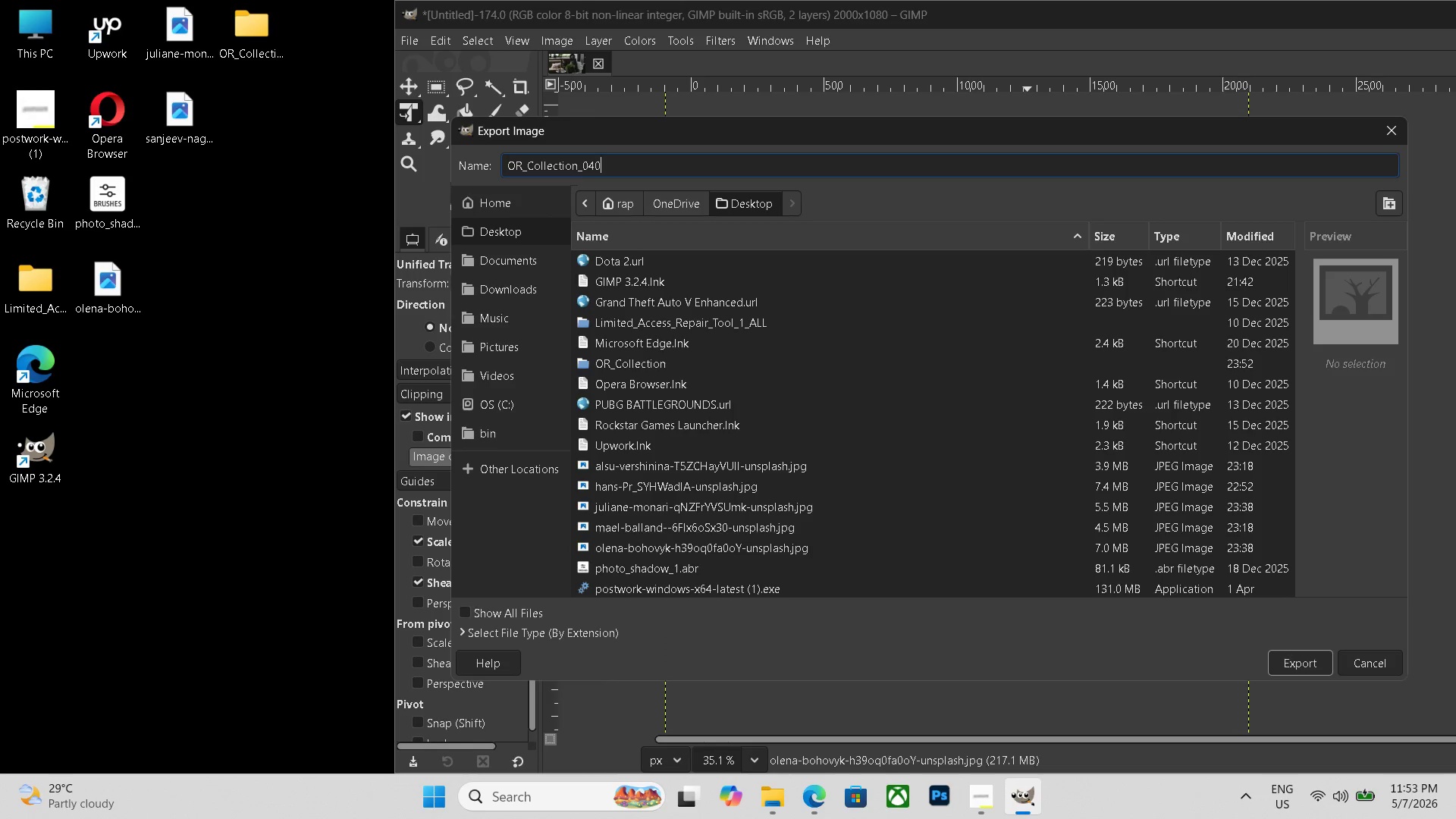 
key(Control+V)
 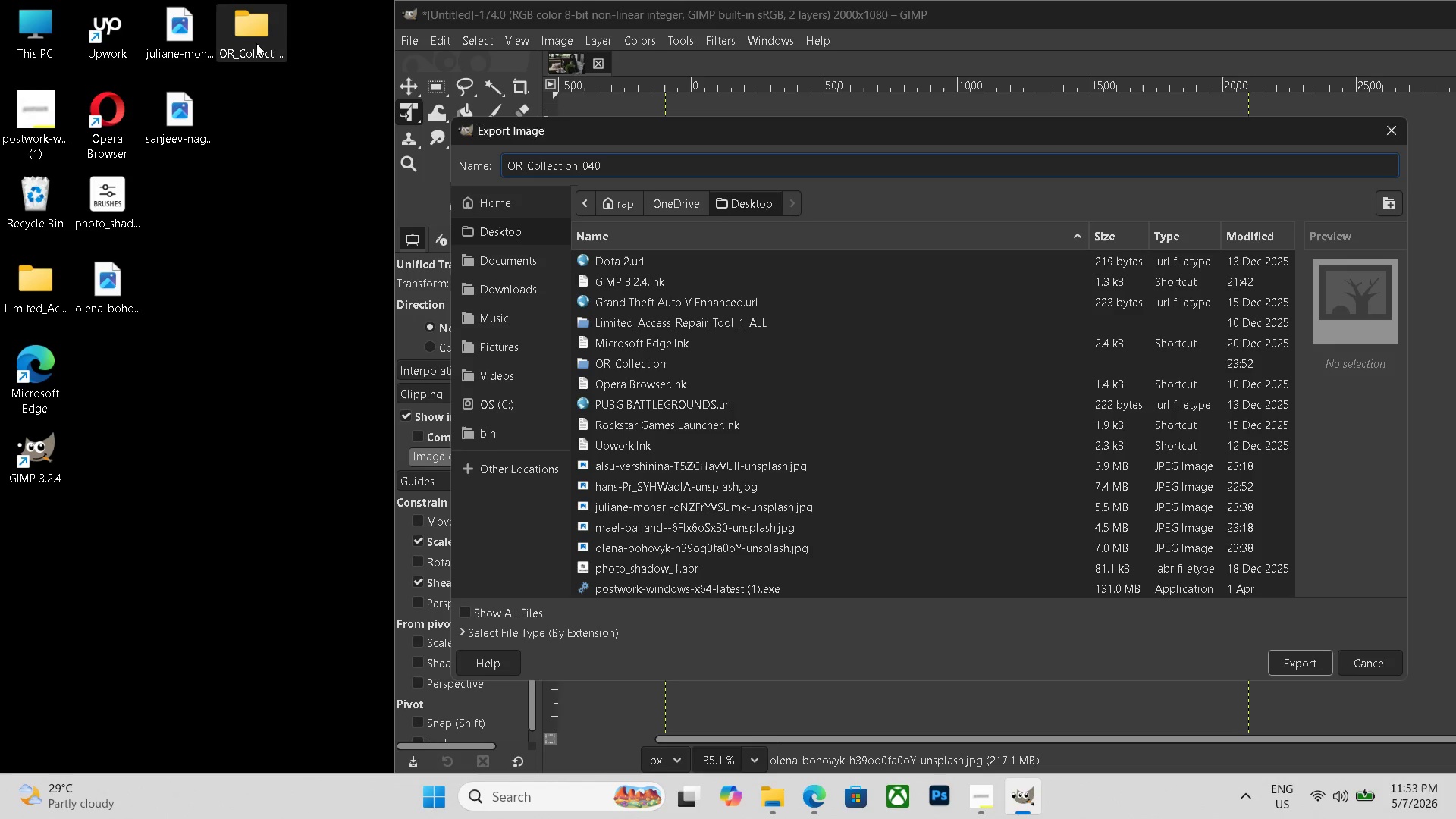 
double_click([256, 43])
 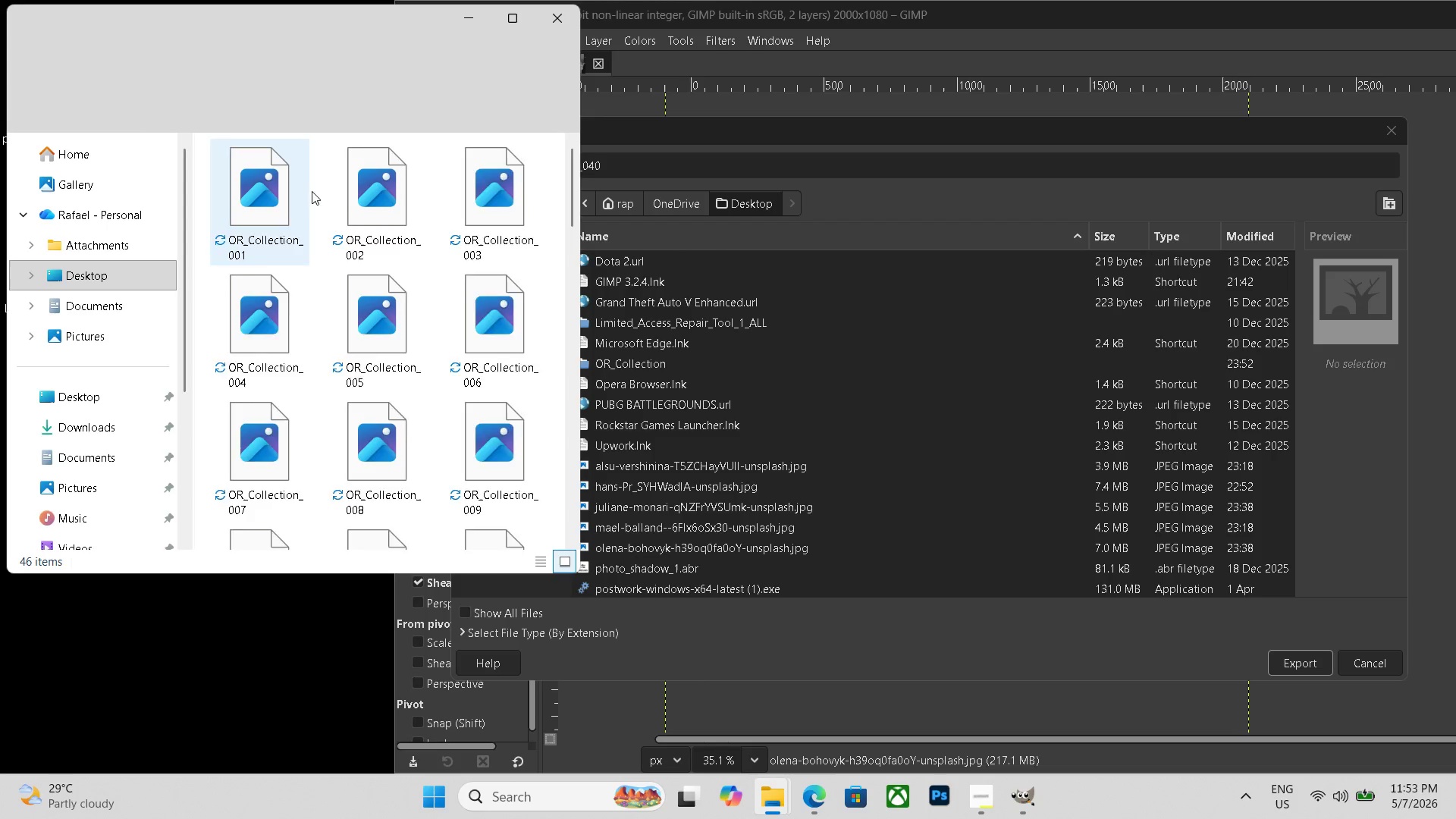 
scroll: coordinate [328, 207], scroll_direction: down, amount: 12.0
 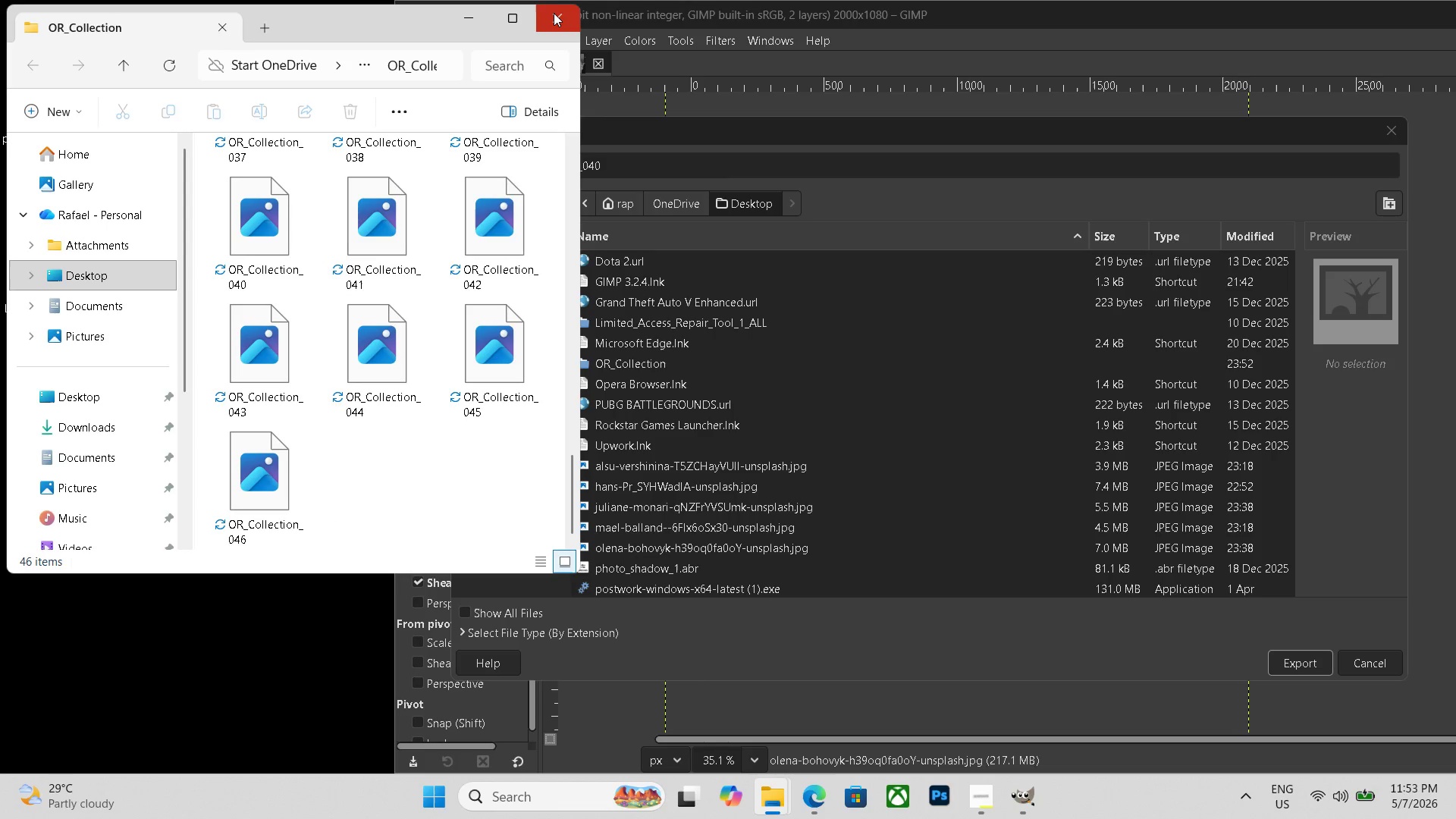 
left_click([558, 14])
 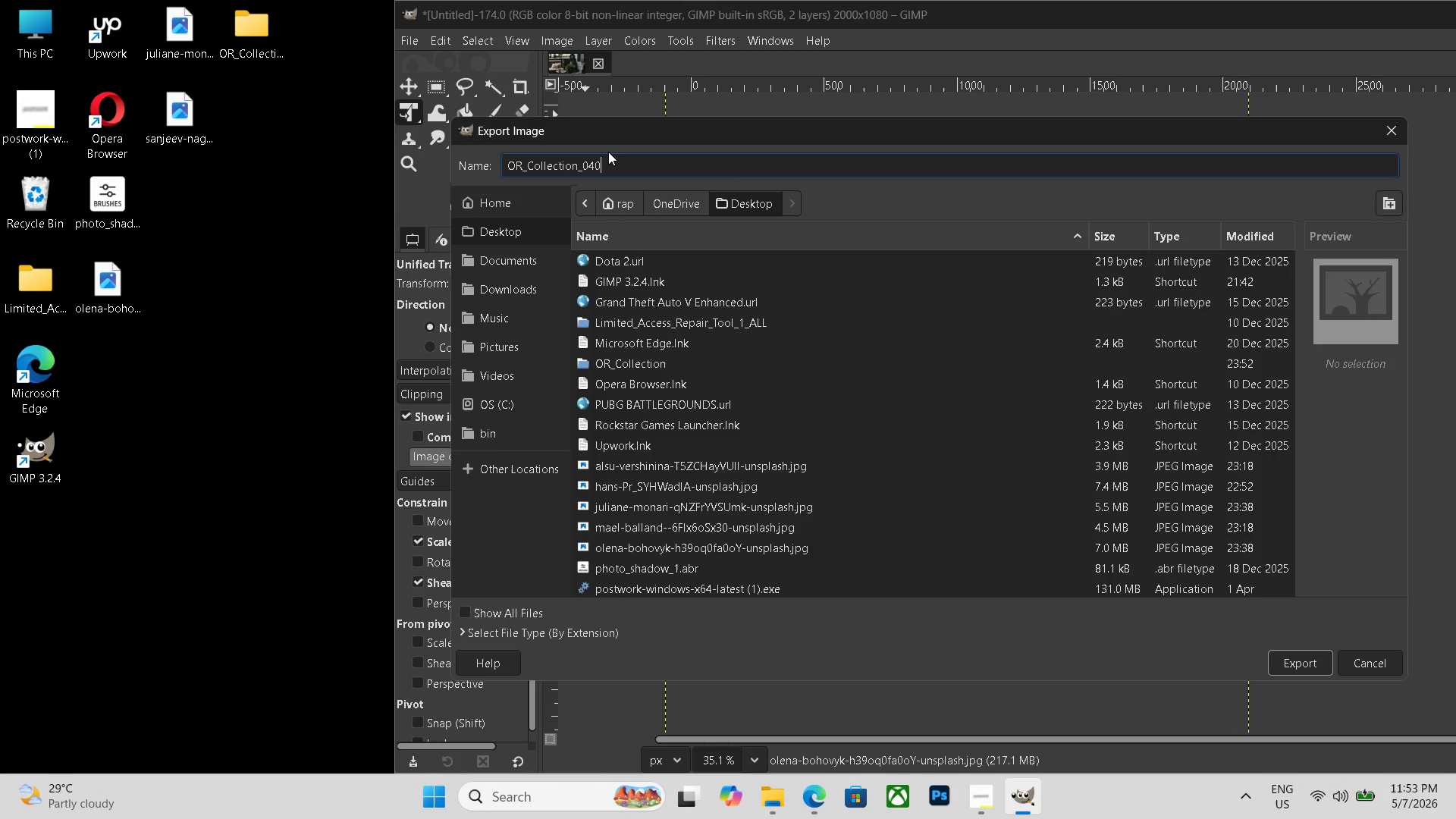 
key(Backspace)
 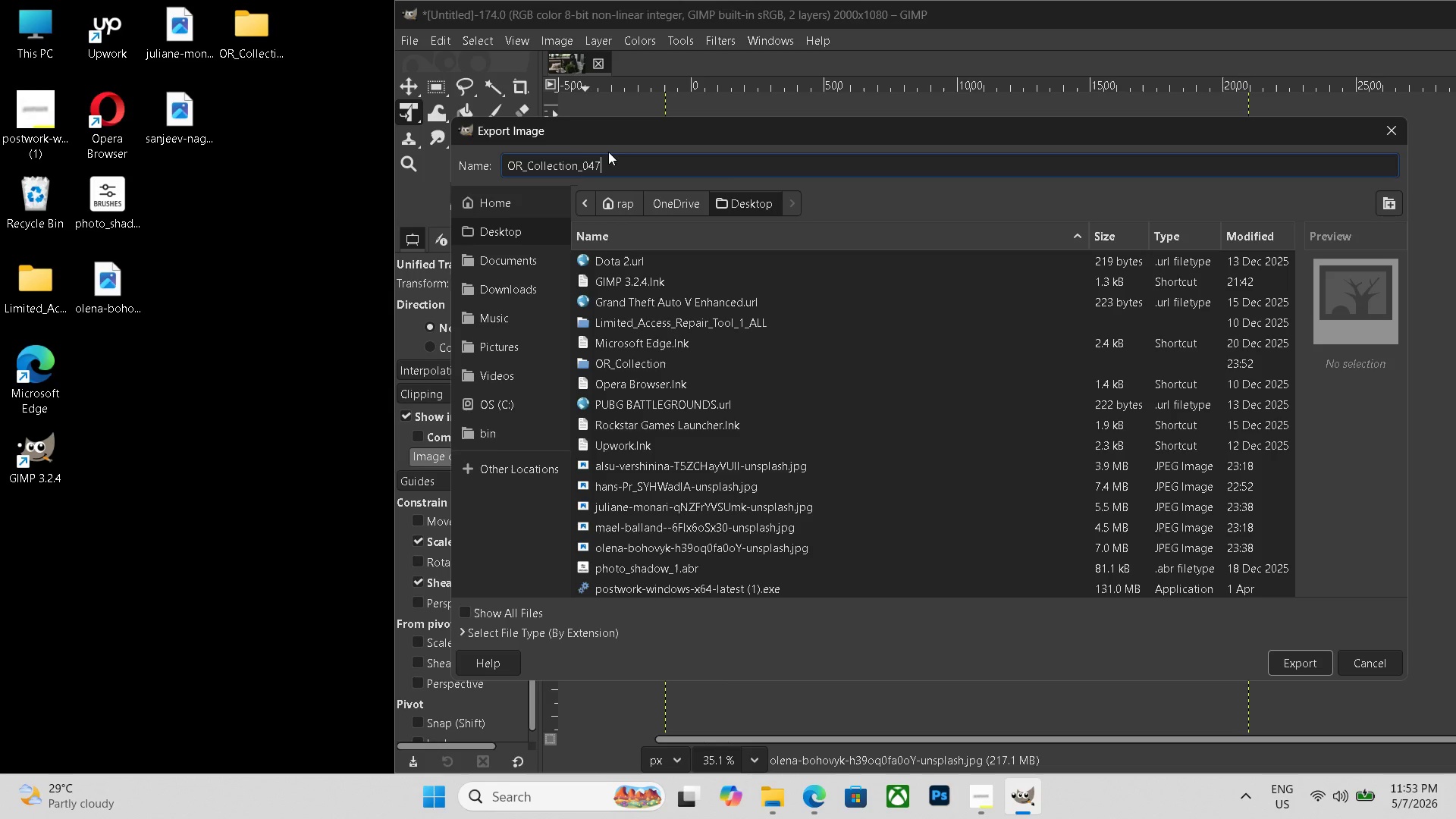 
key(Numpad7)
 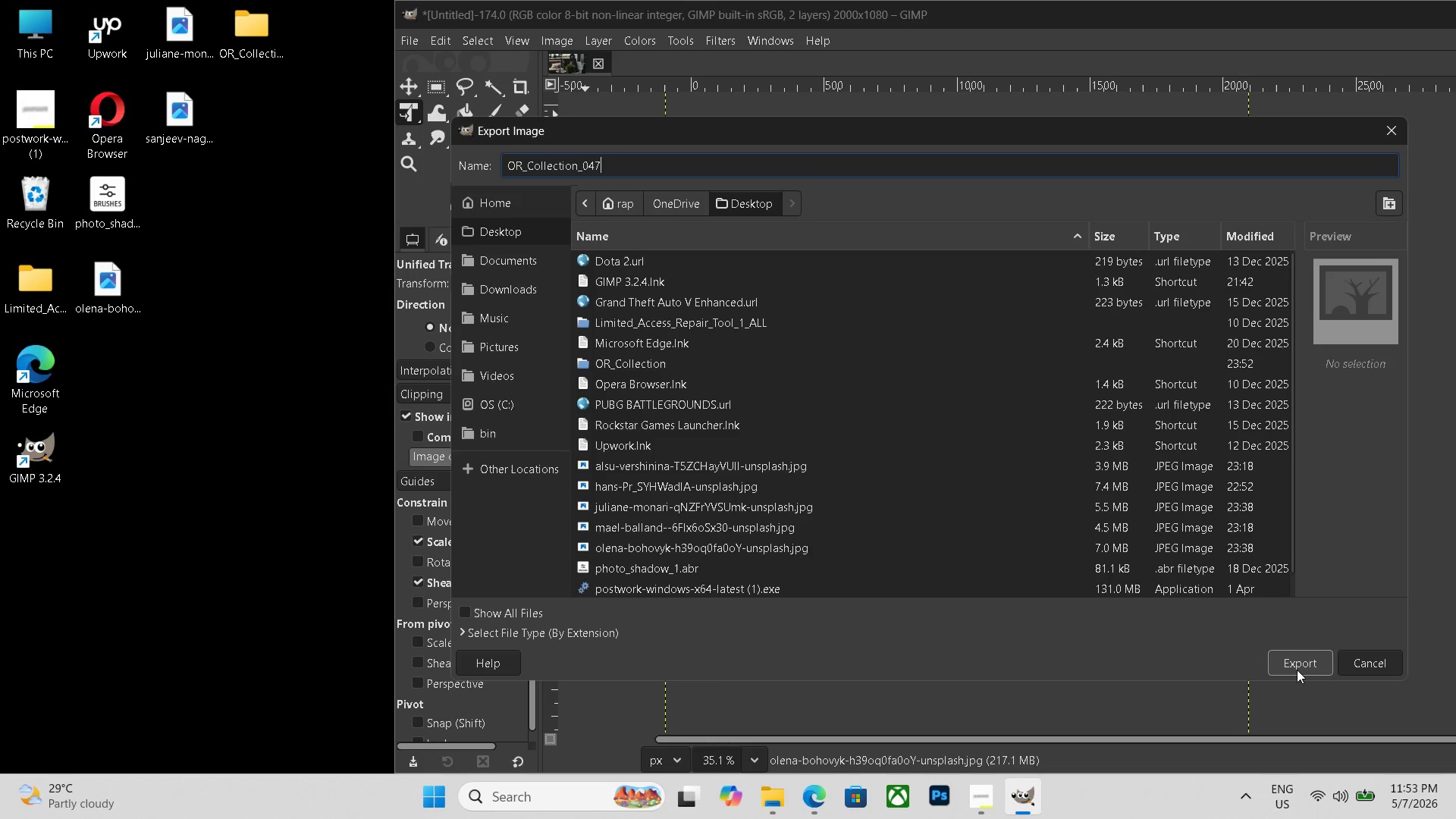 
left_click([1298, 670])
 